 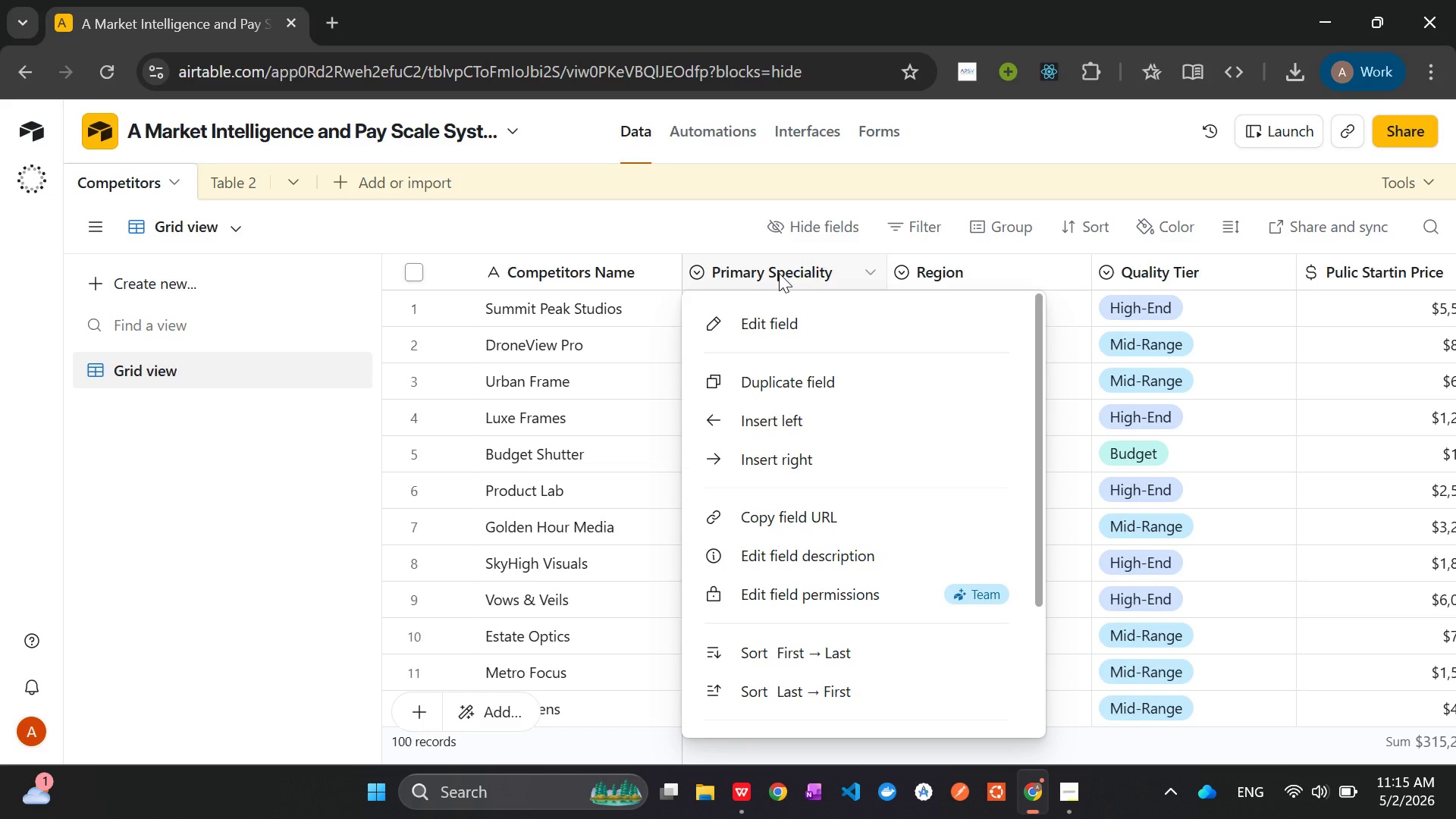 
left_click([767, 317])
 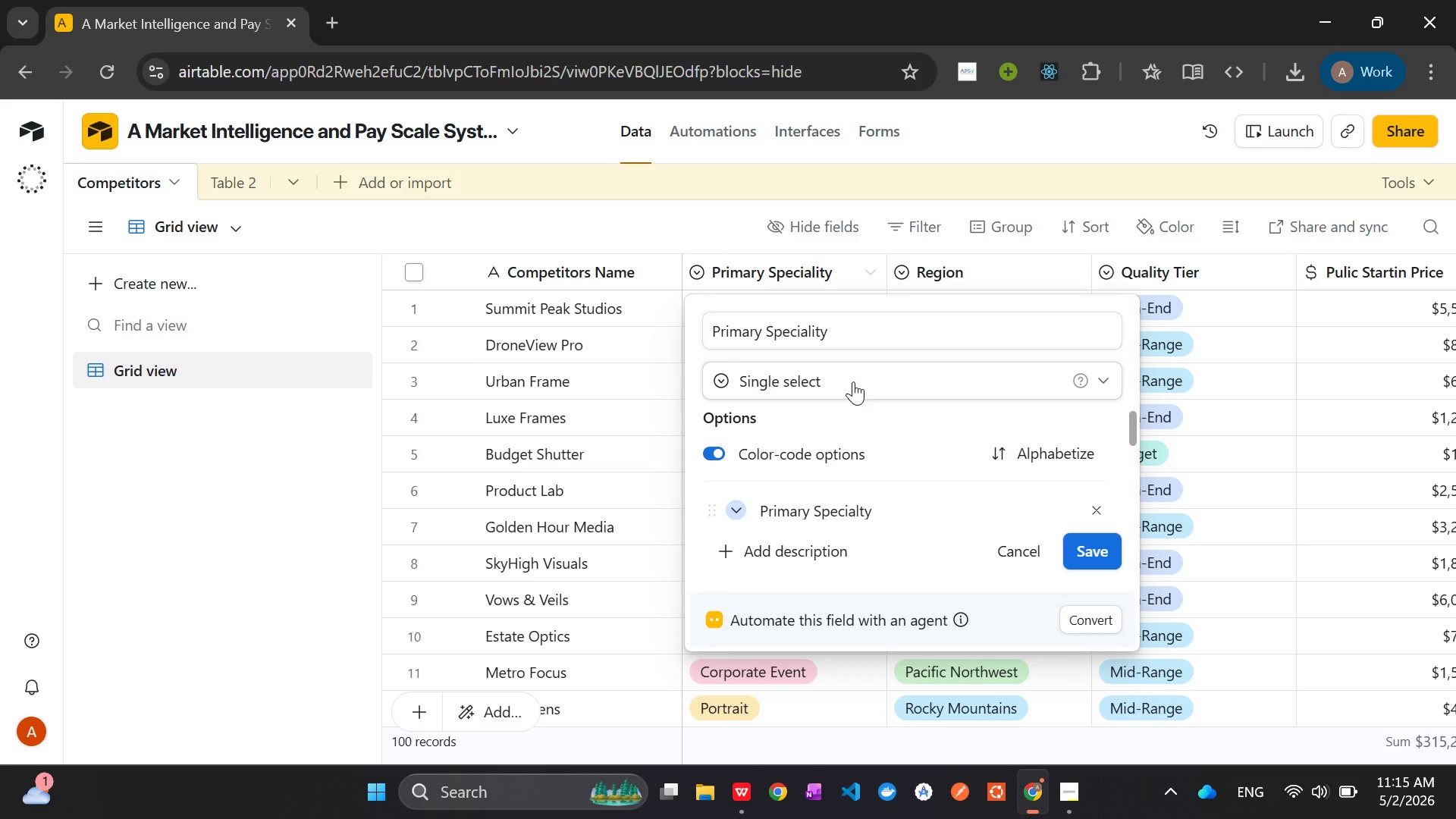 
left_click([853, 381])
 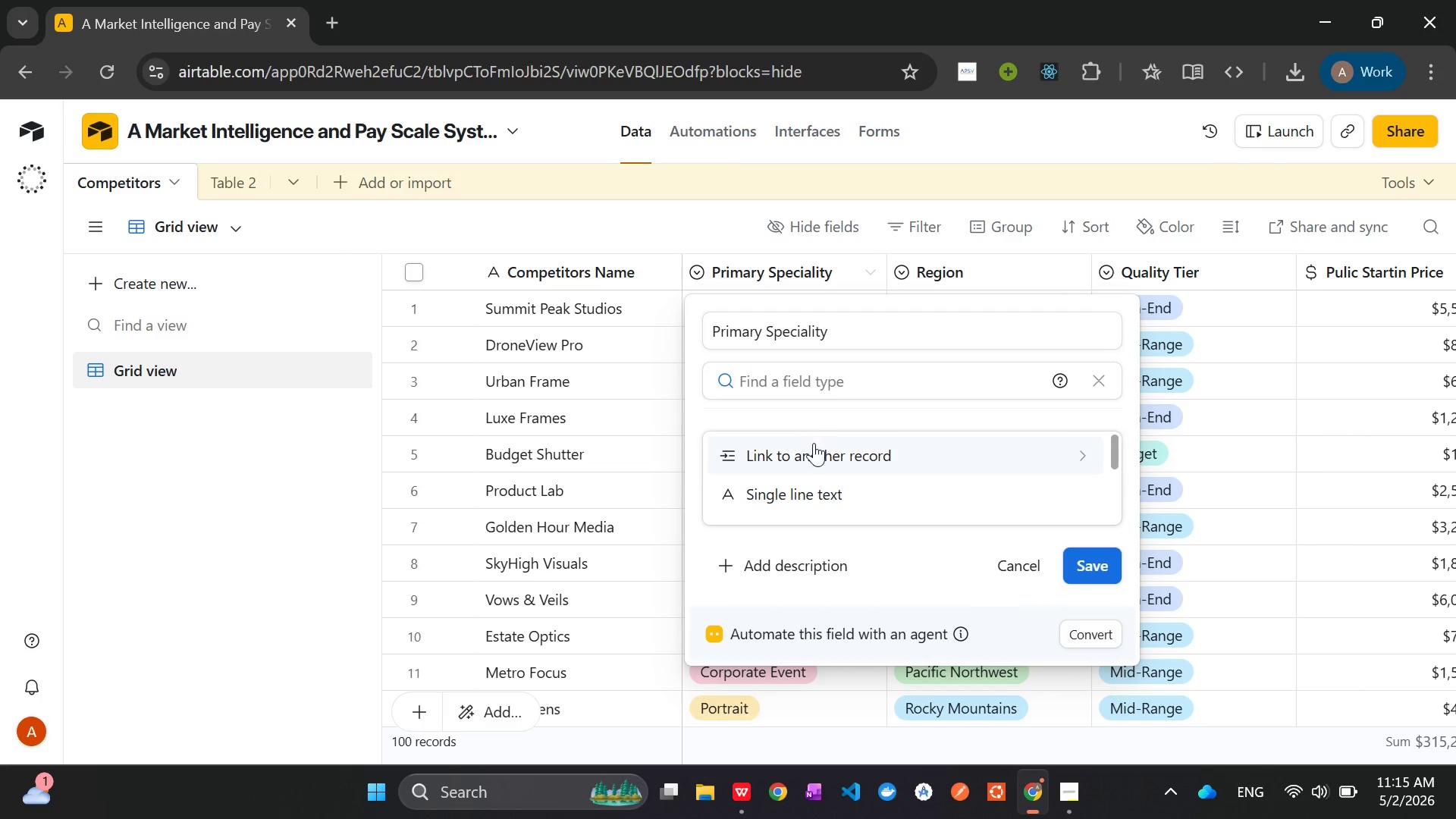 
left_click([811, 447])
 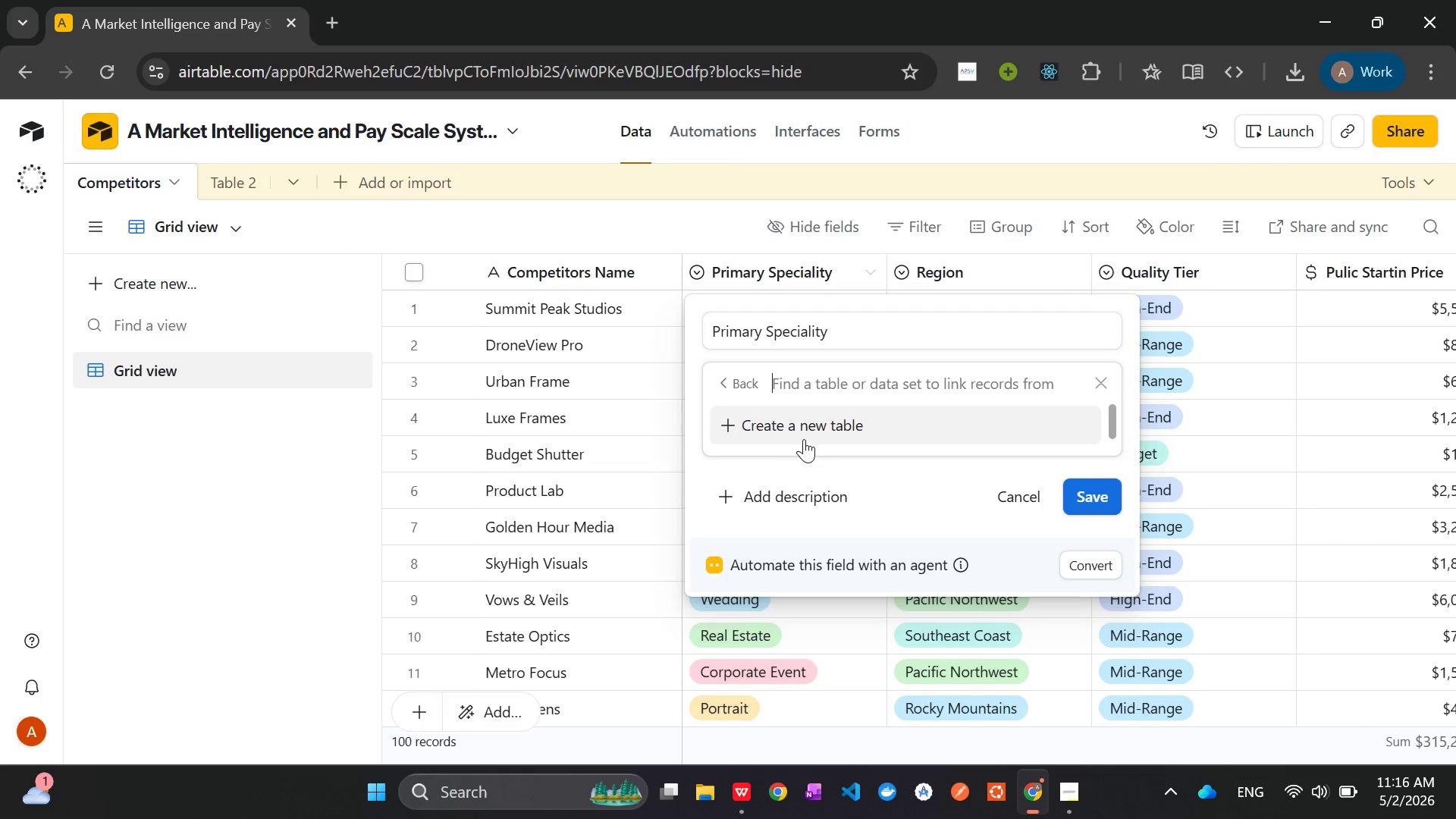 
left_click([804, 429])
 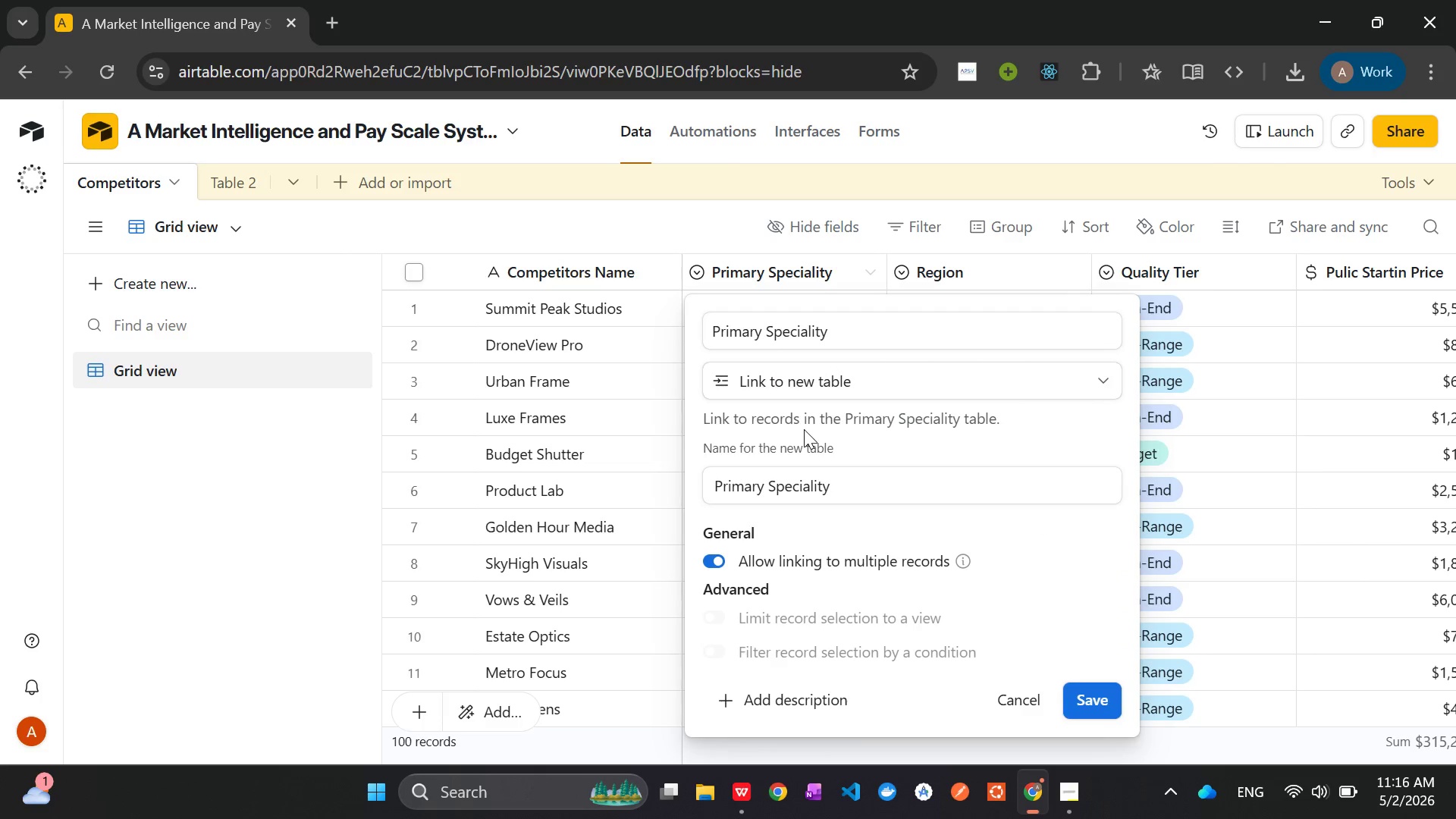 
type(Service )
 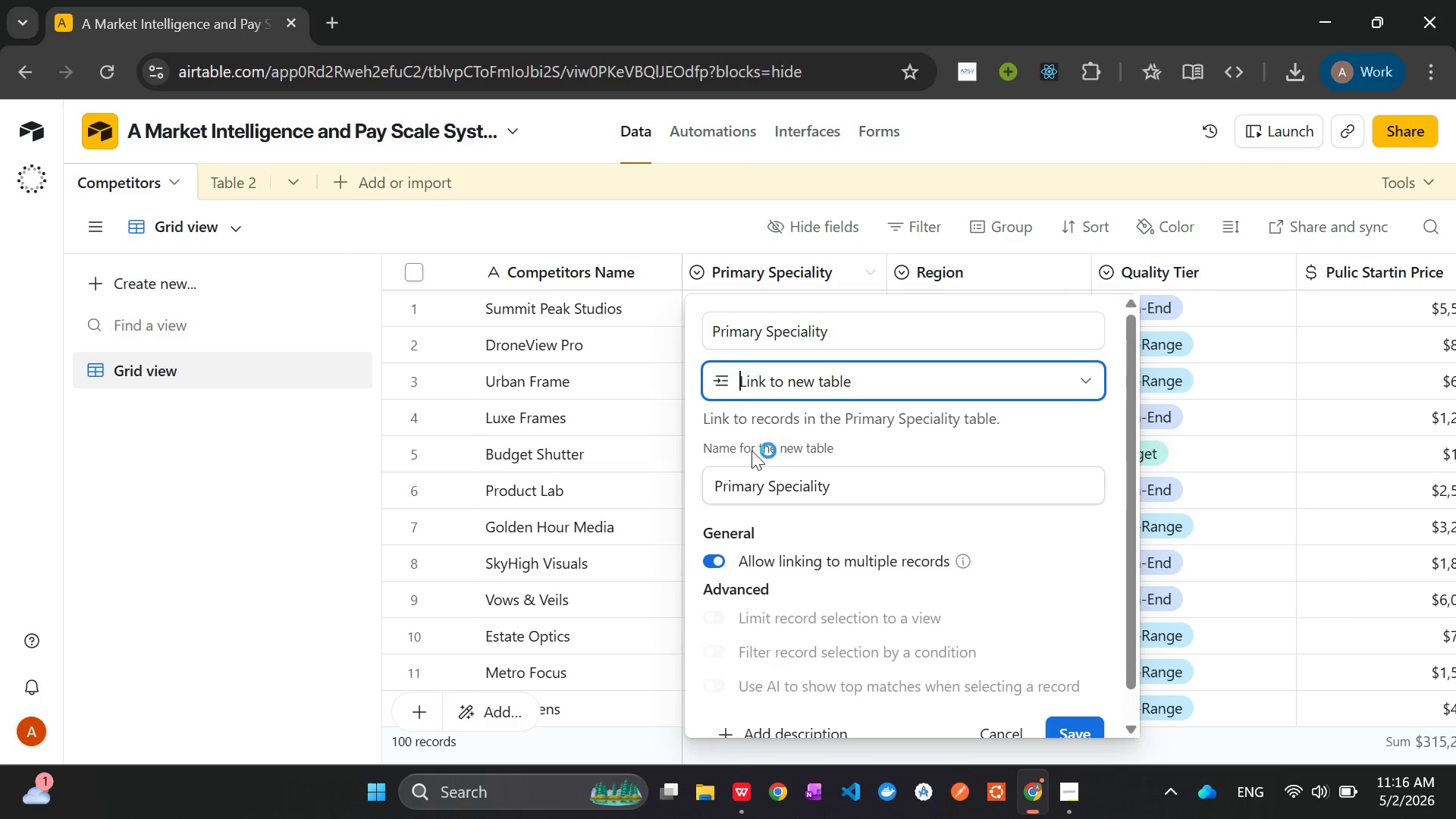 
left_click_drag(start_coordinate=[855, 480], to_coordinate=[704, 479])
 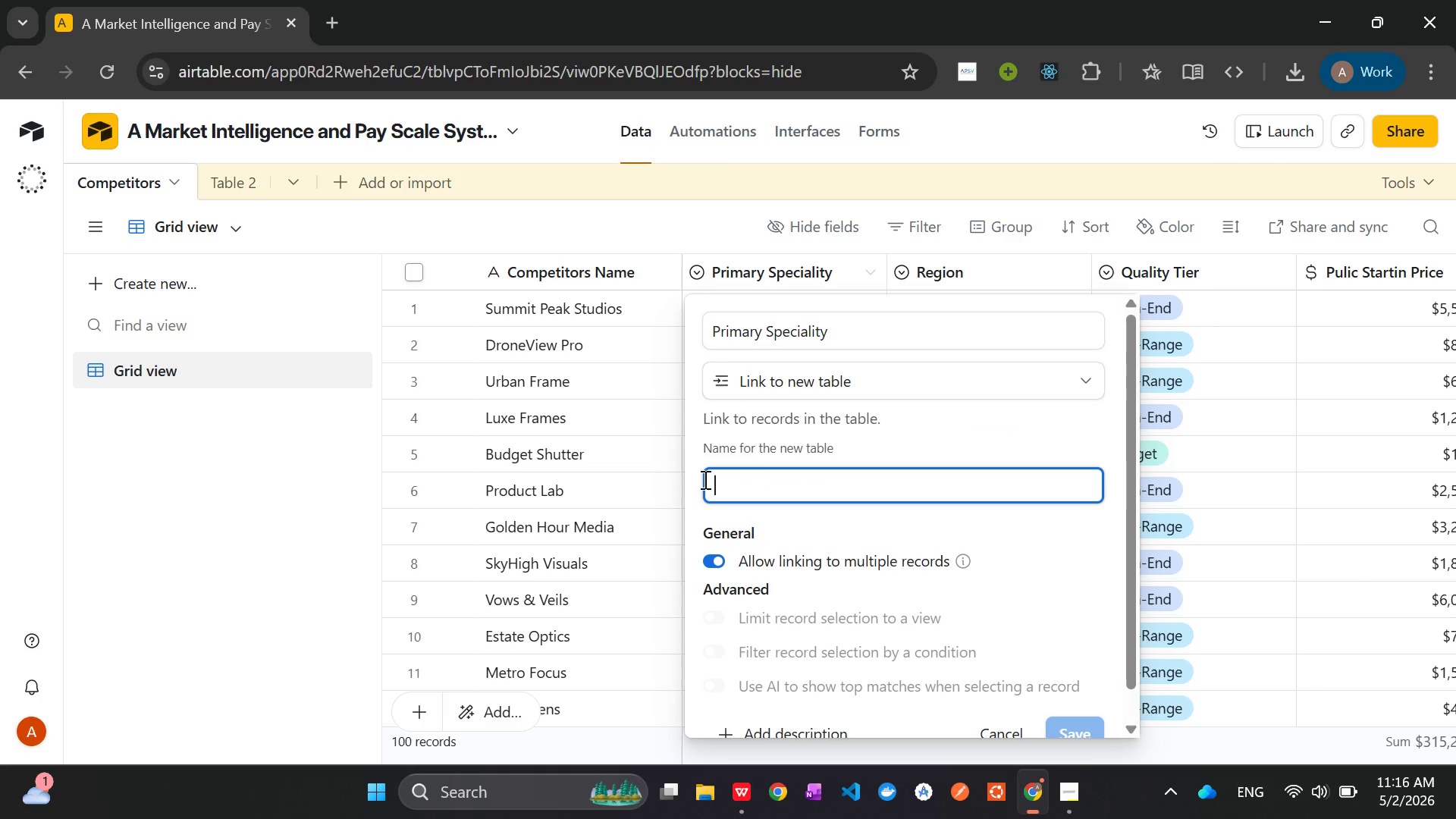 
key(Backspace)
type(Service N)
 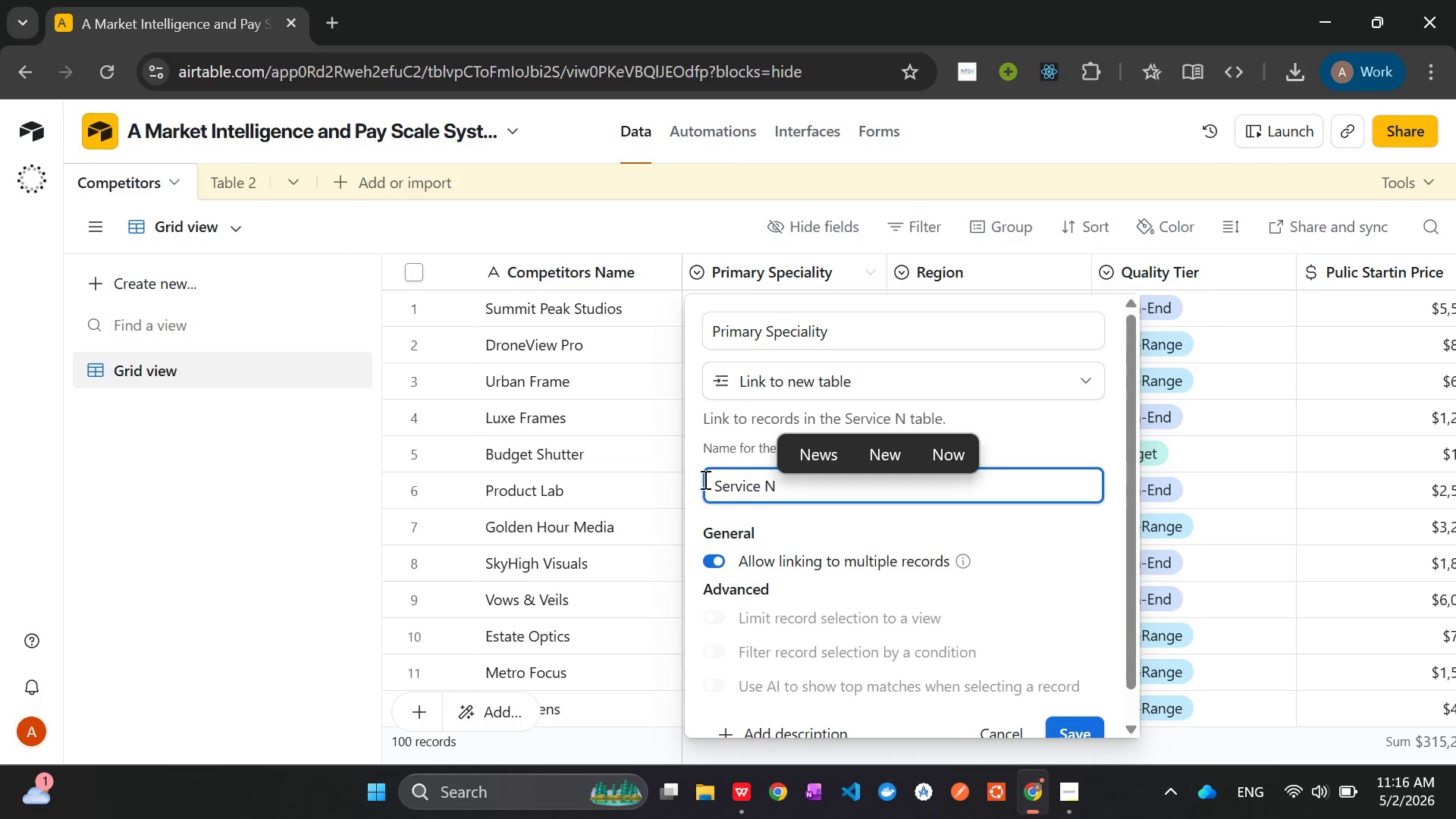 
type(iches)
 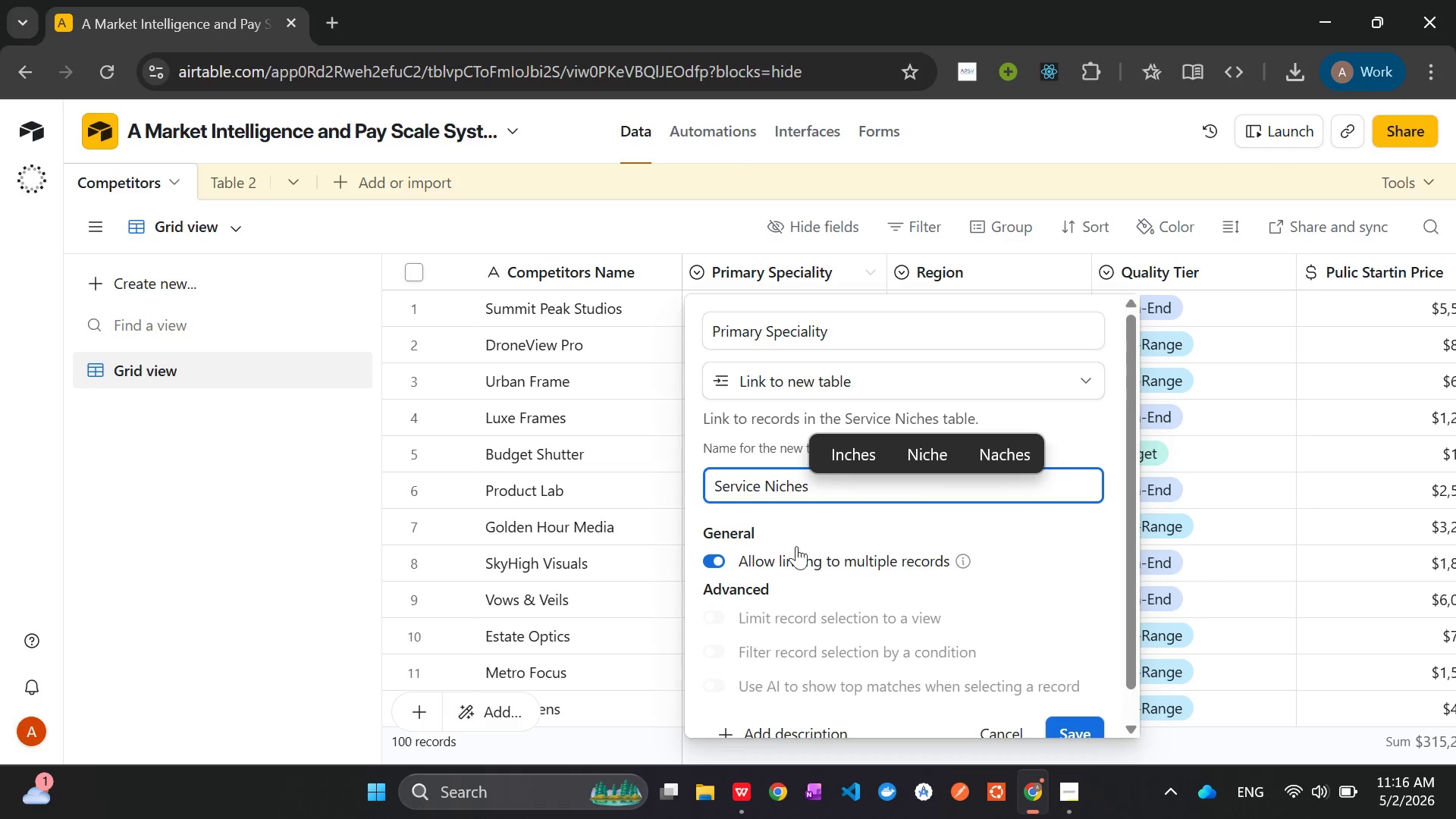 
left_click([885, 526])
 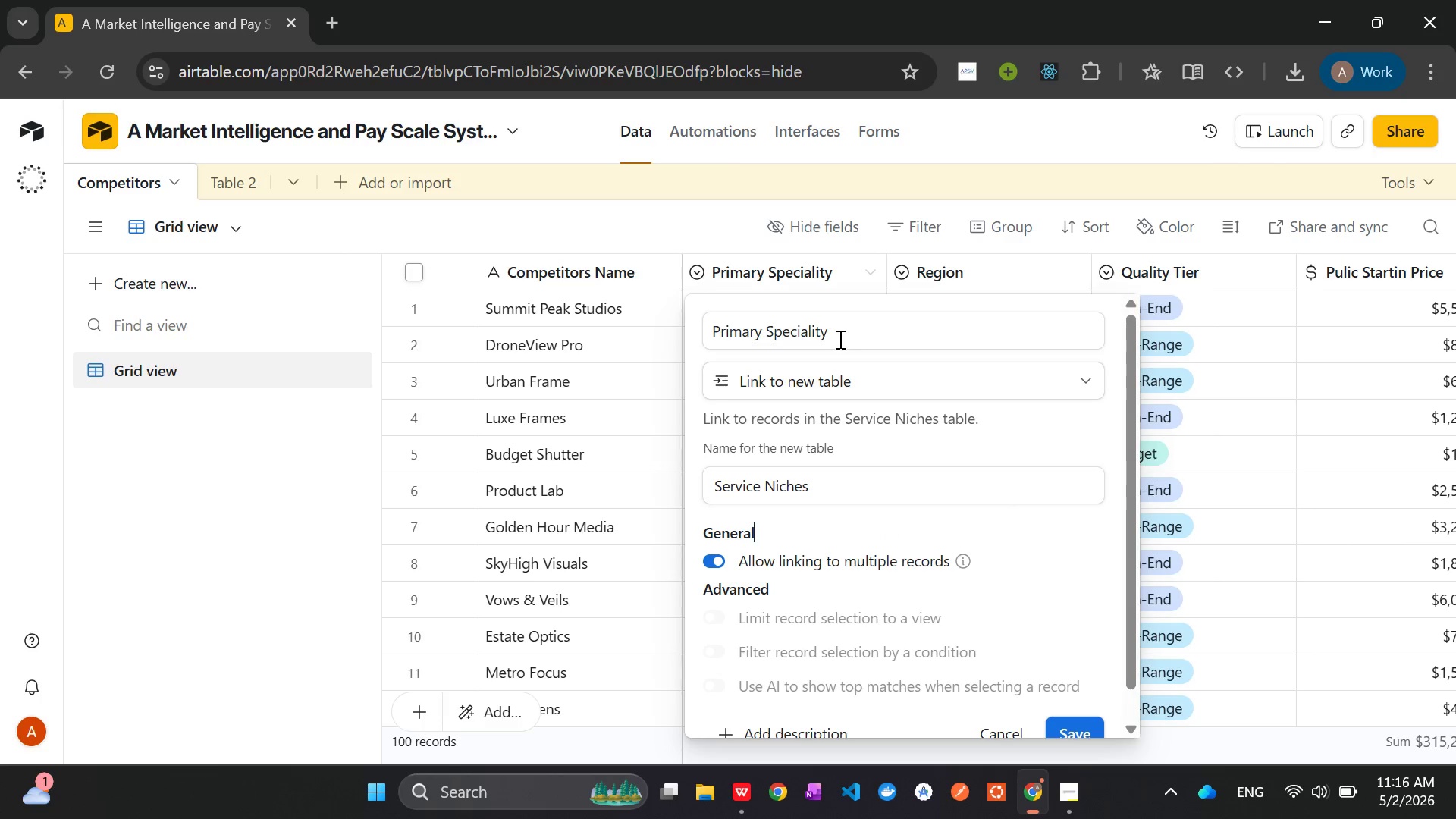 
wait(8.47)
 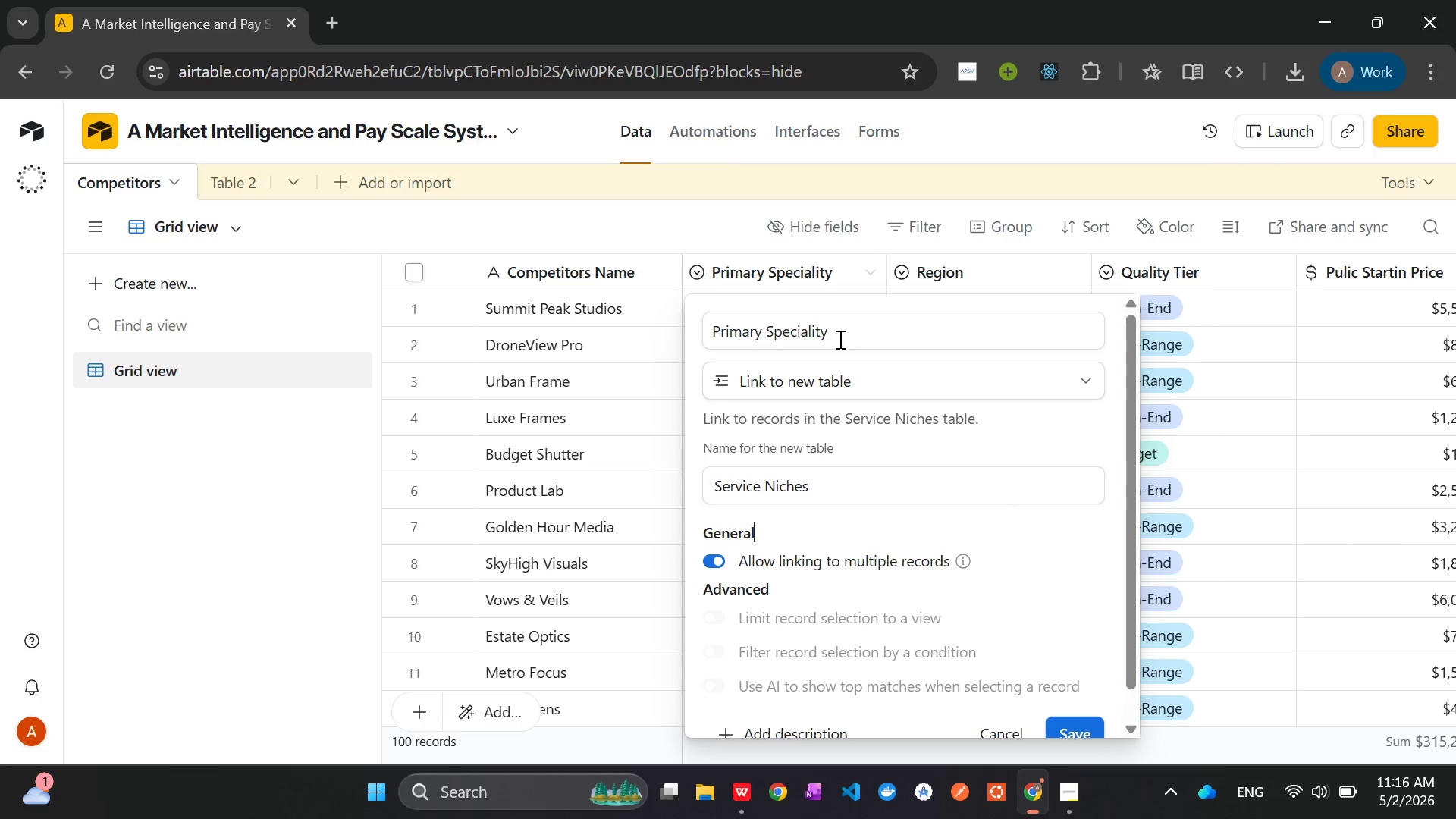 
left_click_drag(start_coordinate=[846, 337], to_coordinate=[701, 202])
 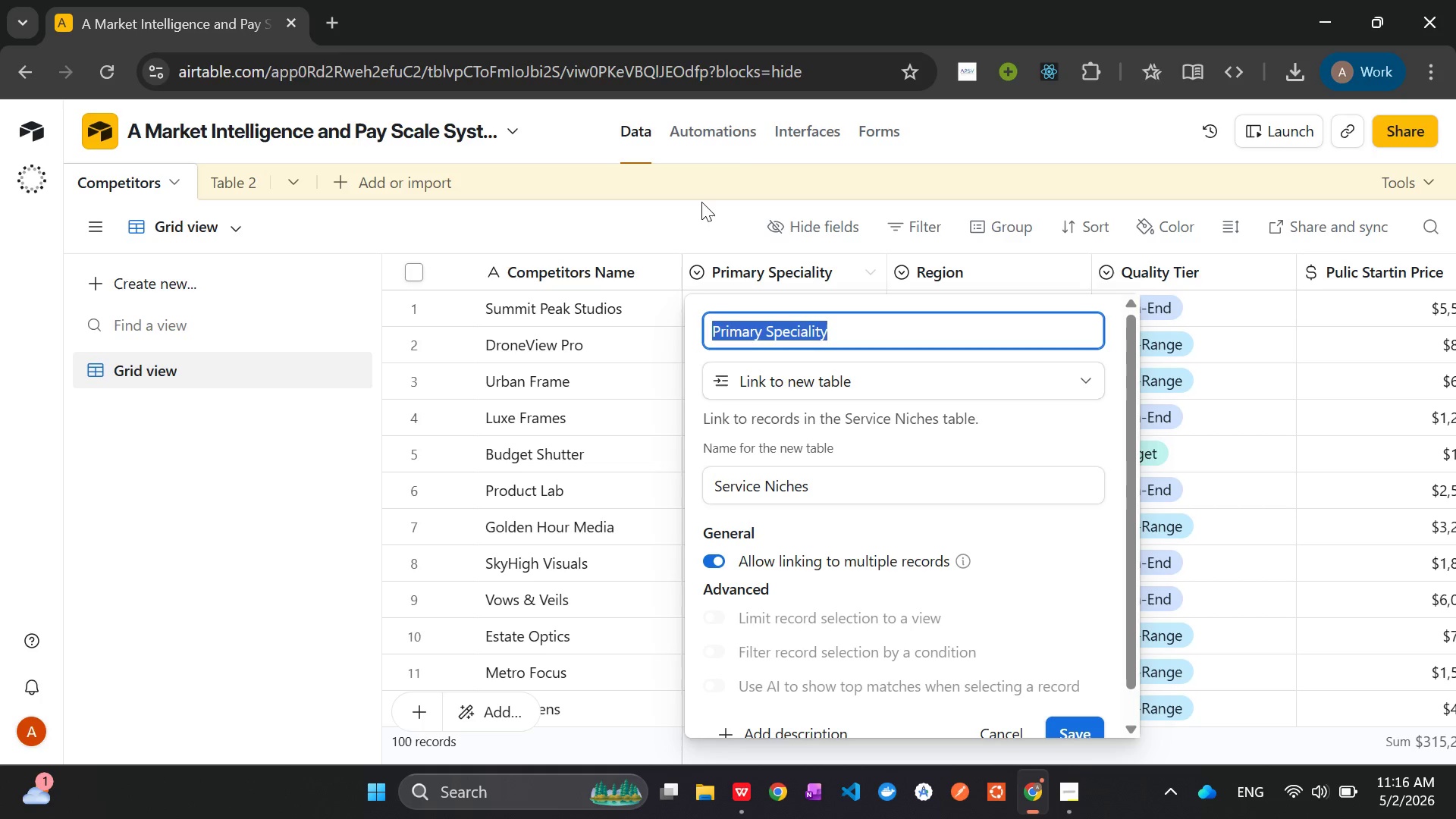 
key(Backspace)
 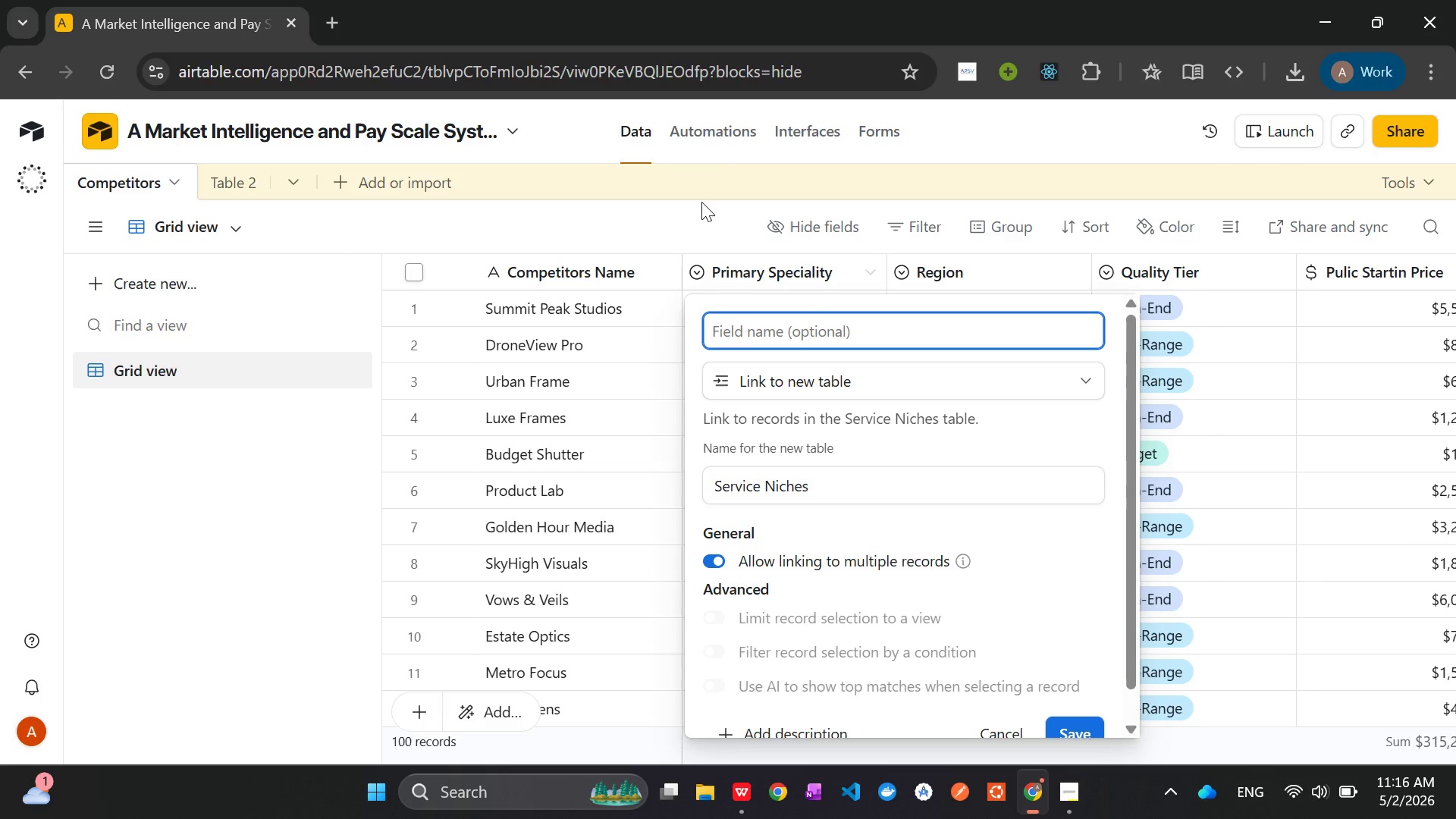 
type(Niche)
 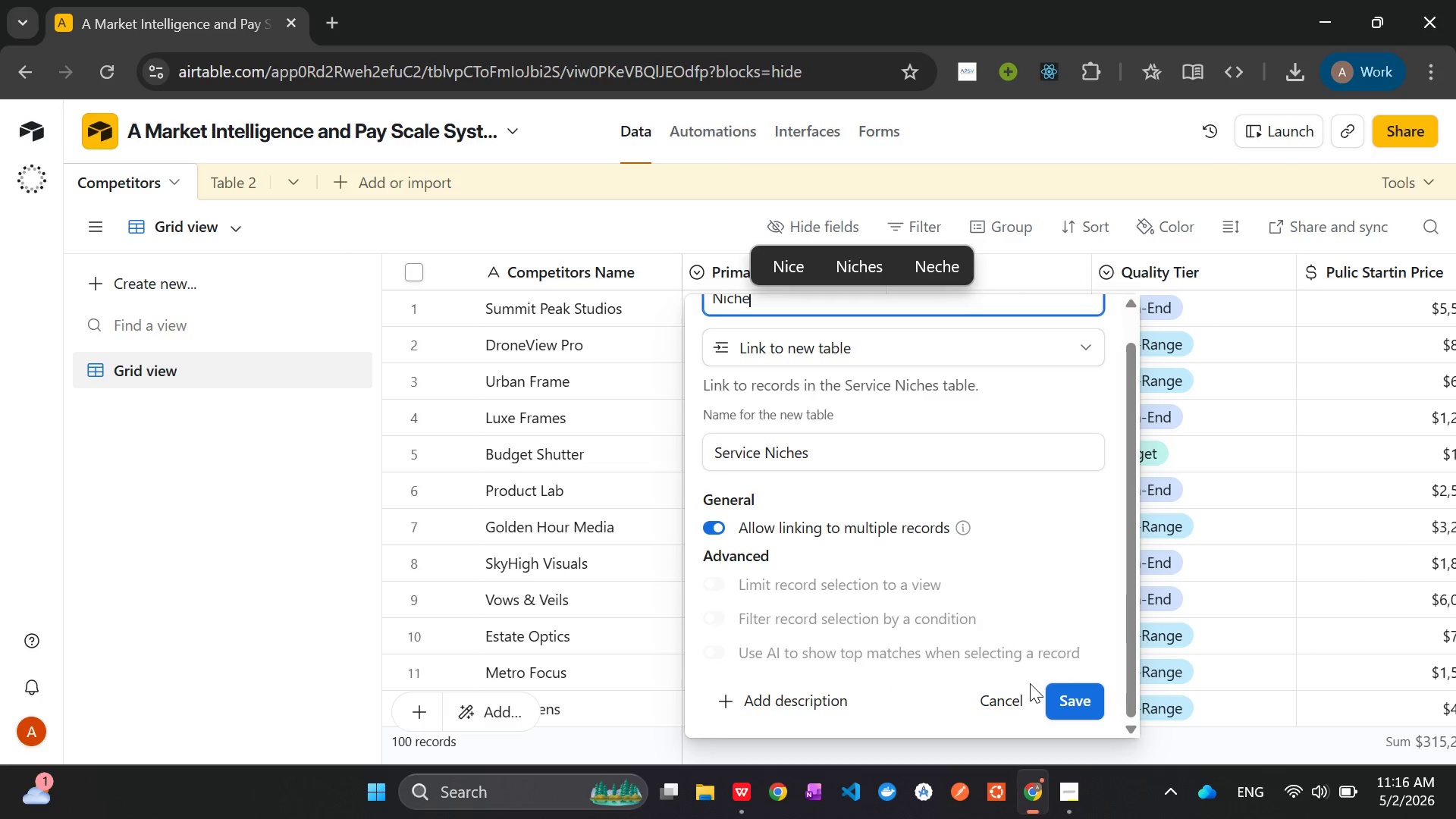 
left_click([1071, 689])
 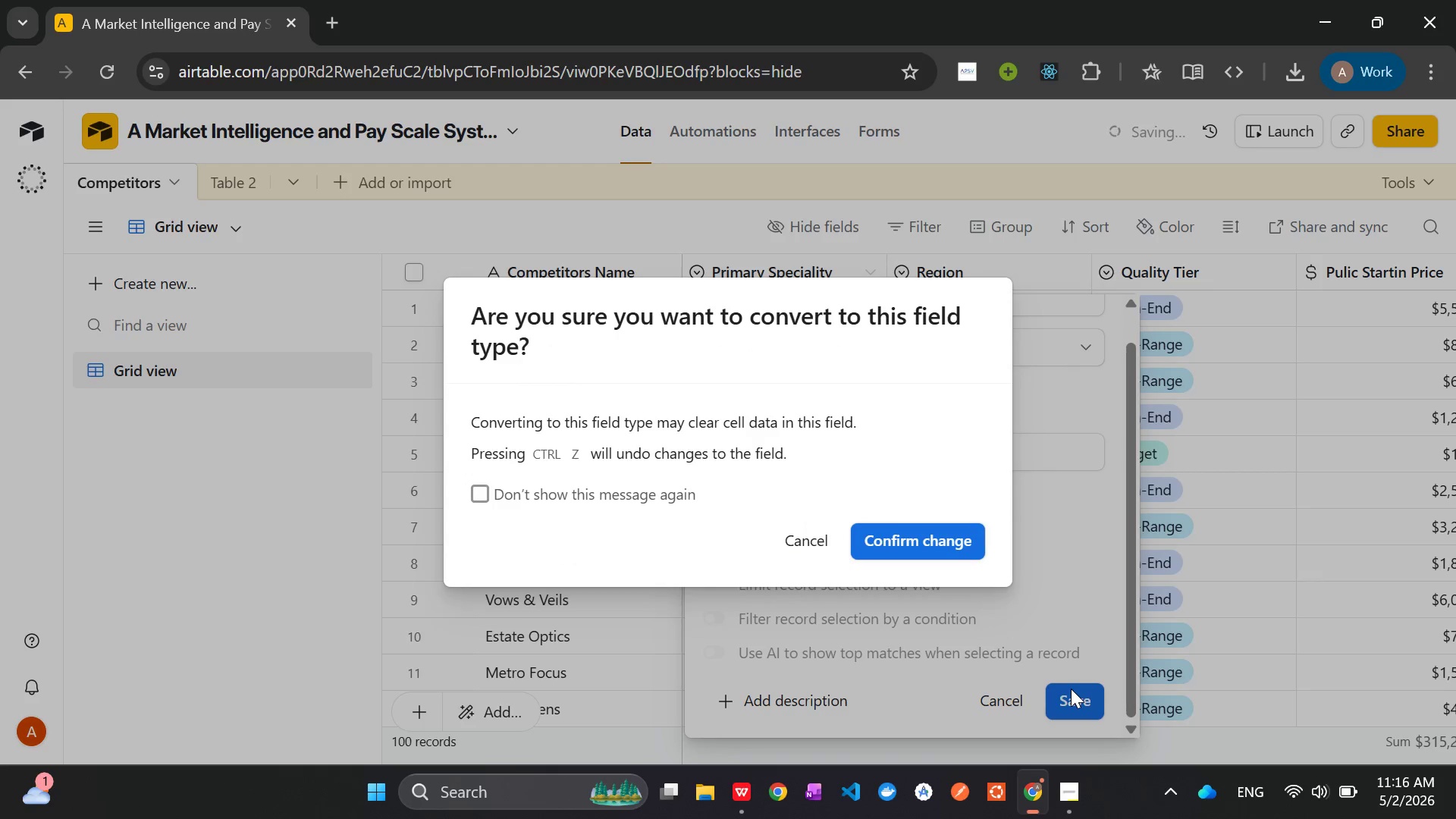 
left_click([897, 534])
 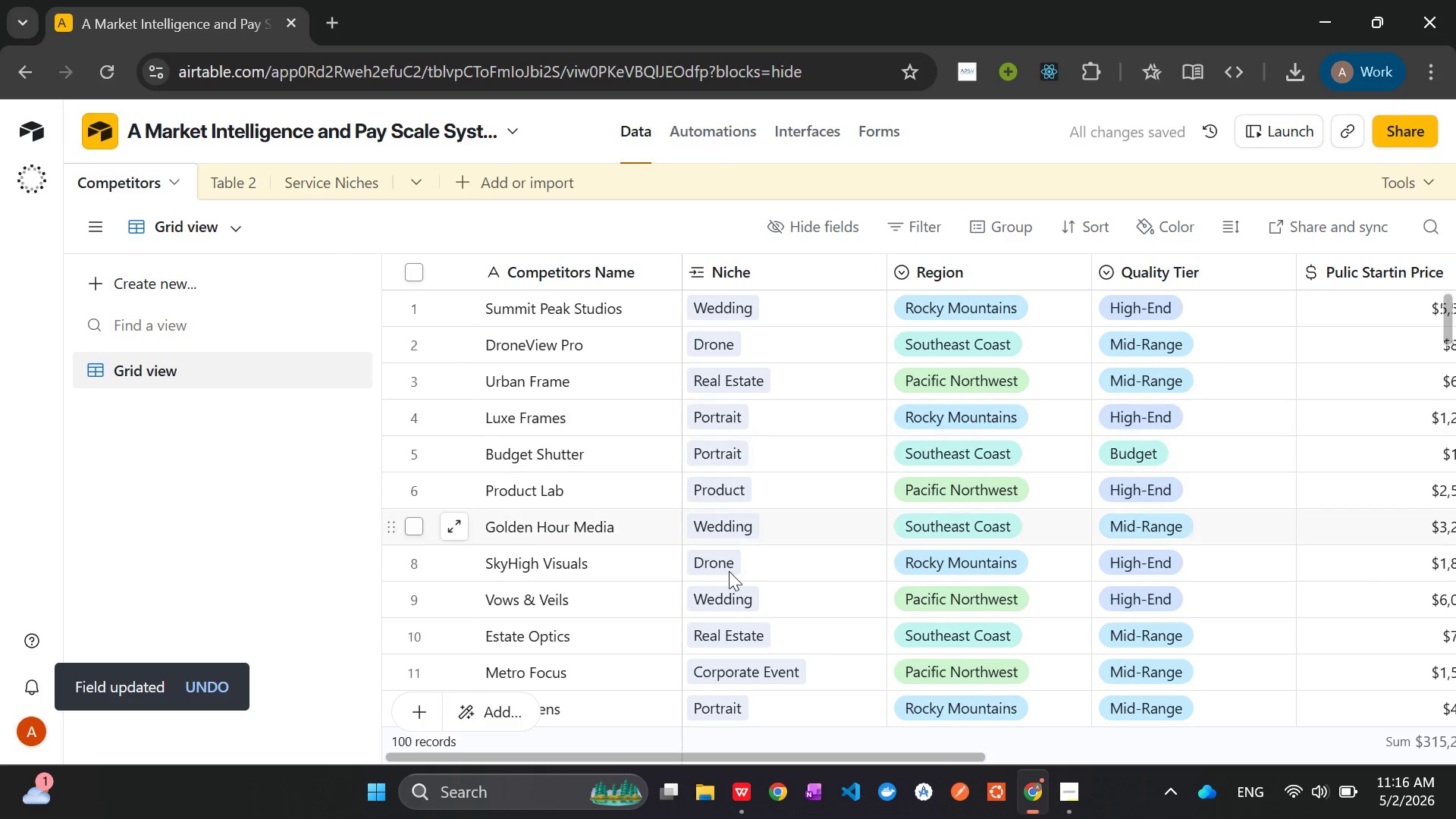 
wait(7.84)
 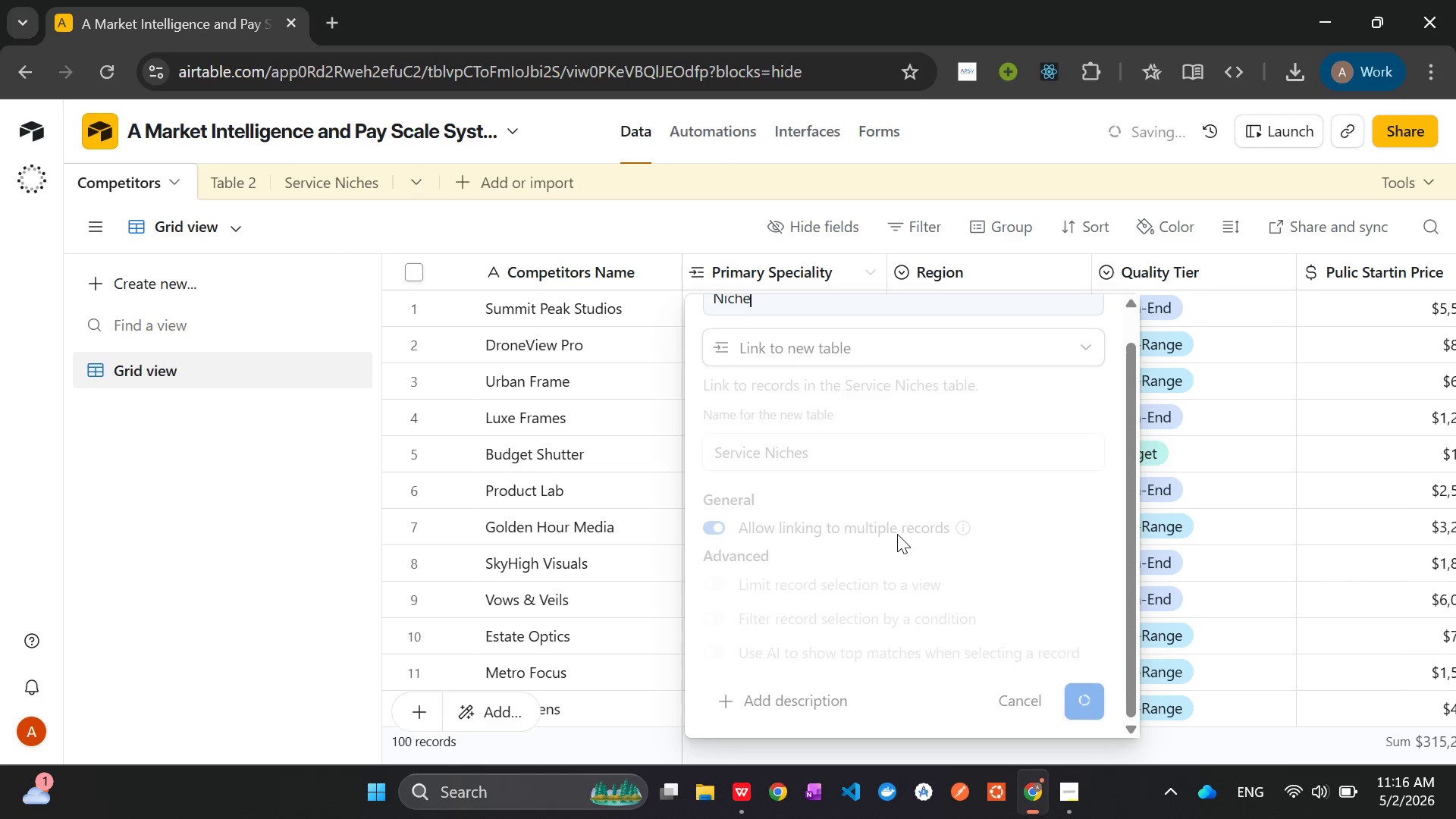 
left_click([229, 175])
 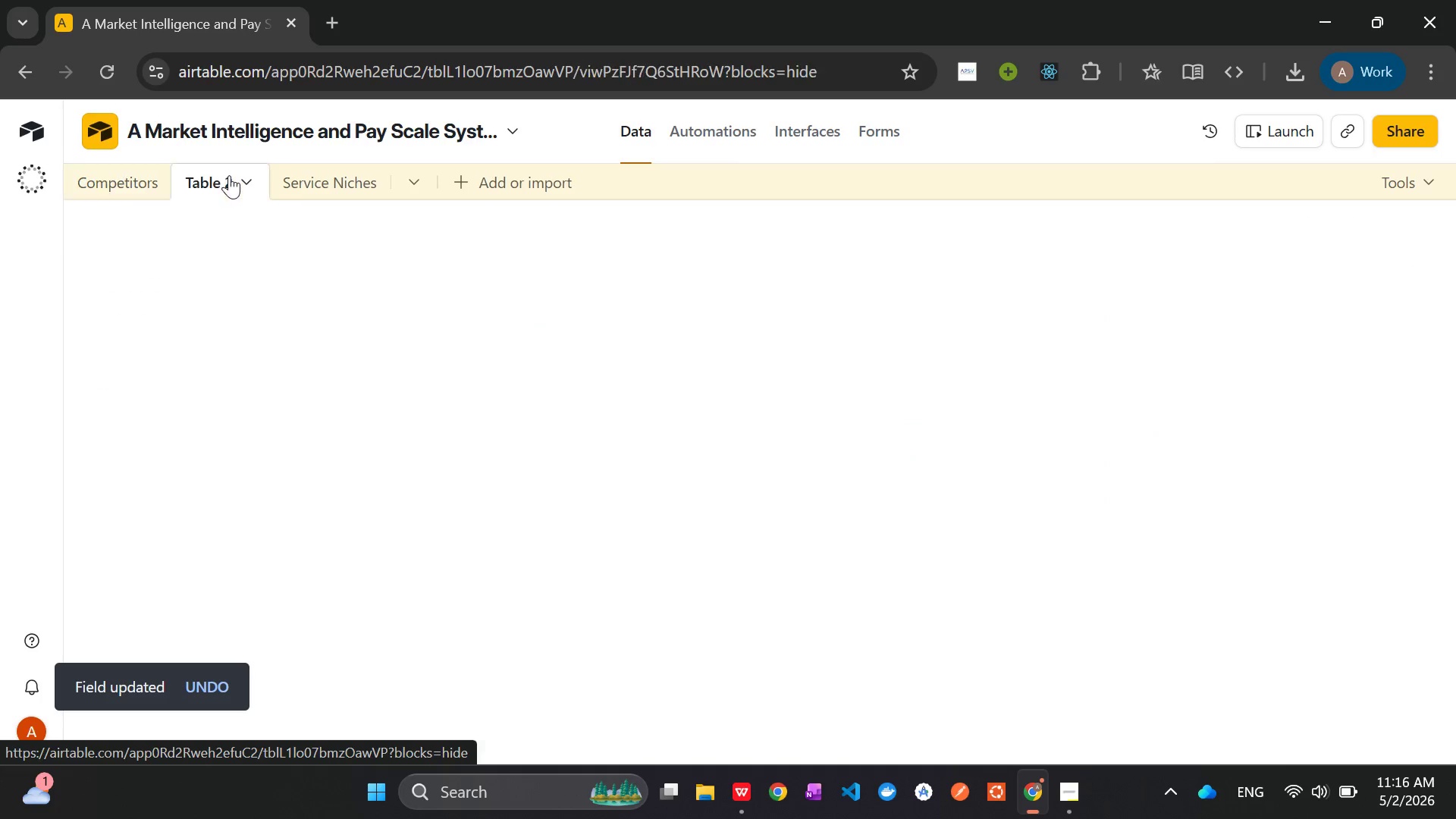 
right_click([229, 175])
 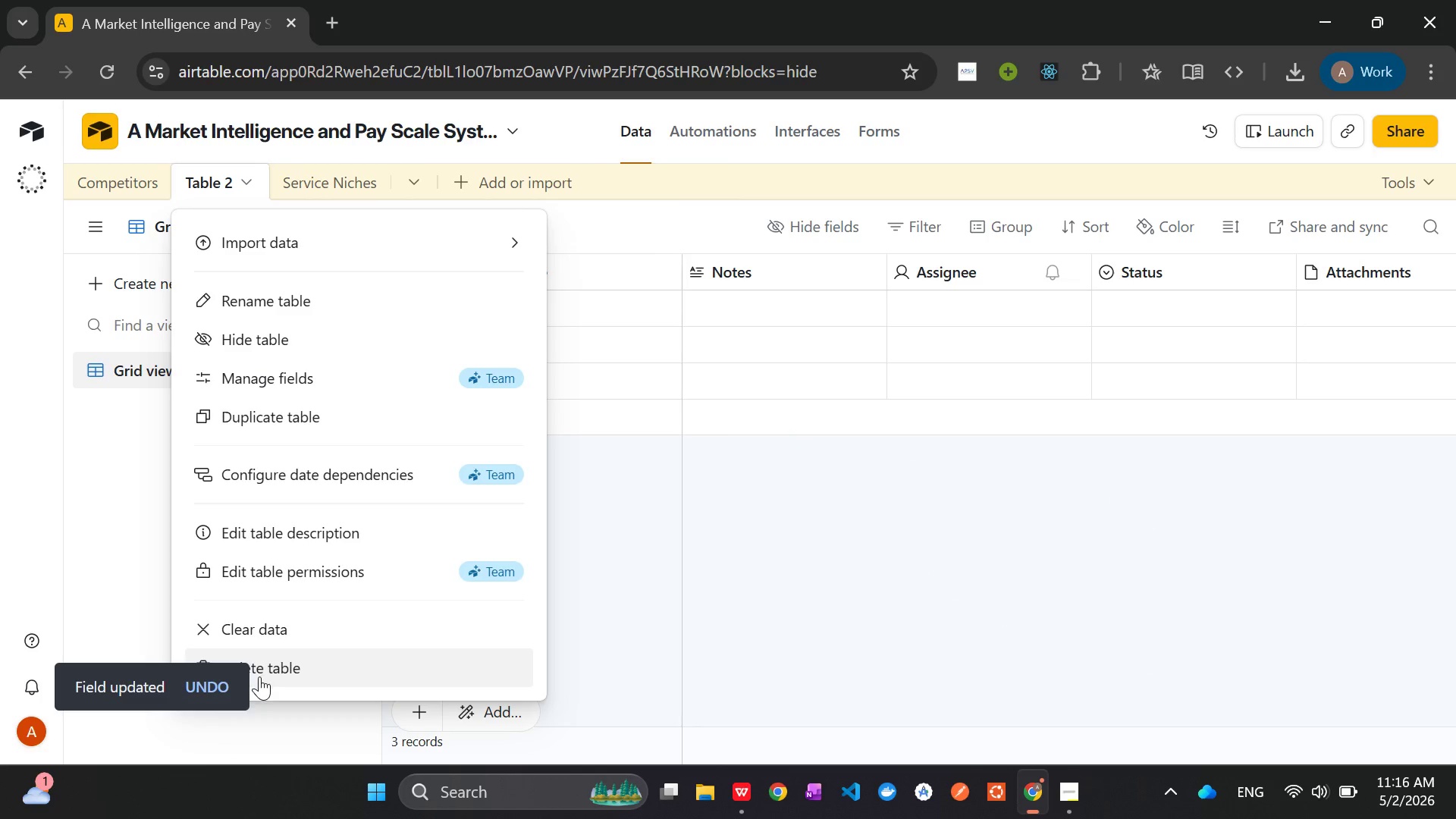 
left_click([259, 676])
 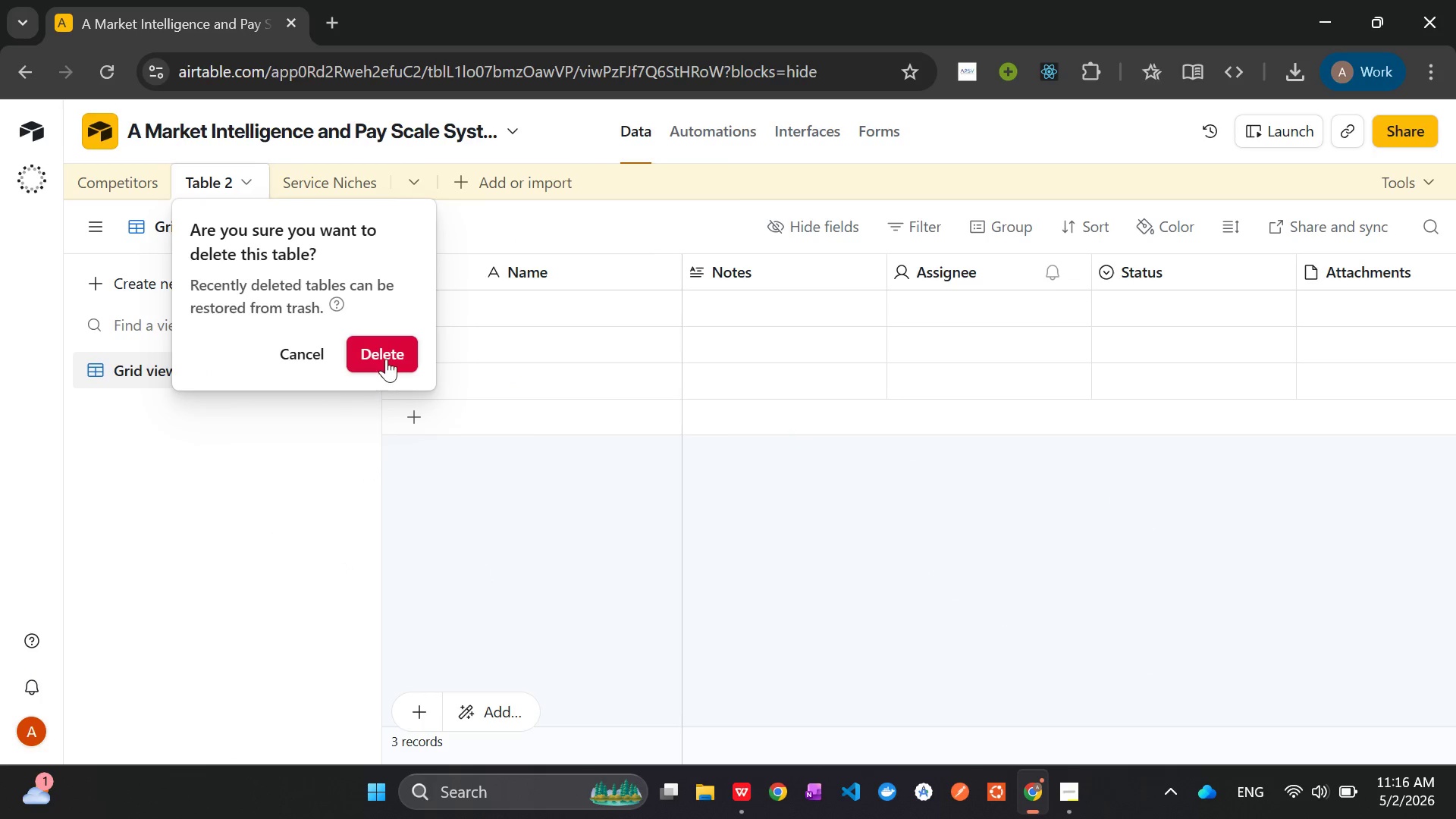 
left_click([387, 353])
 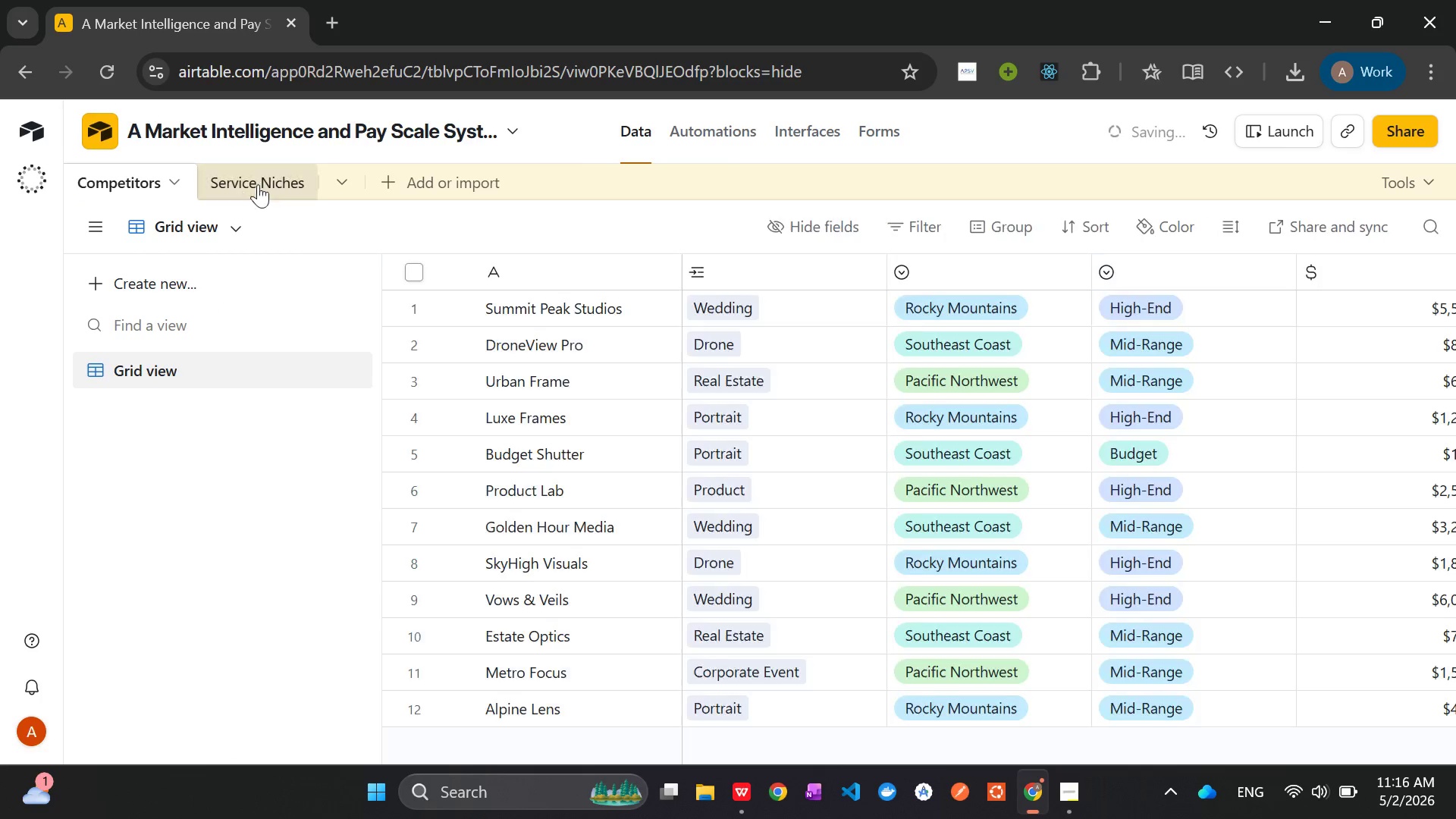 
left_click([272, 179])
 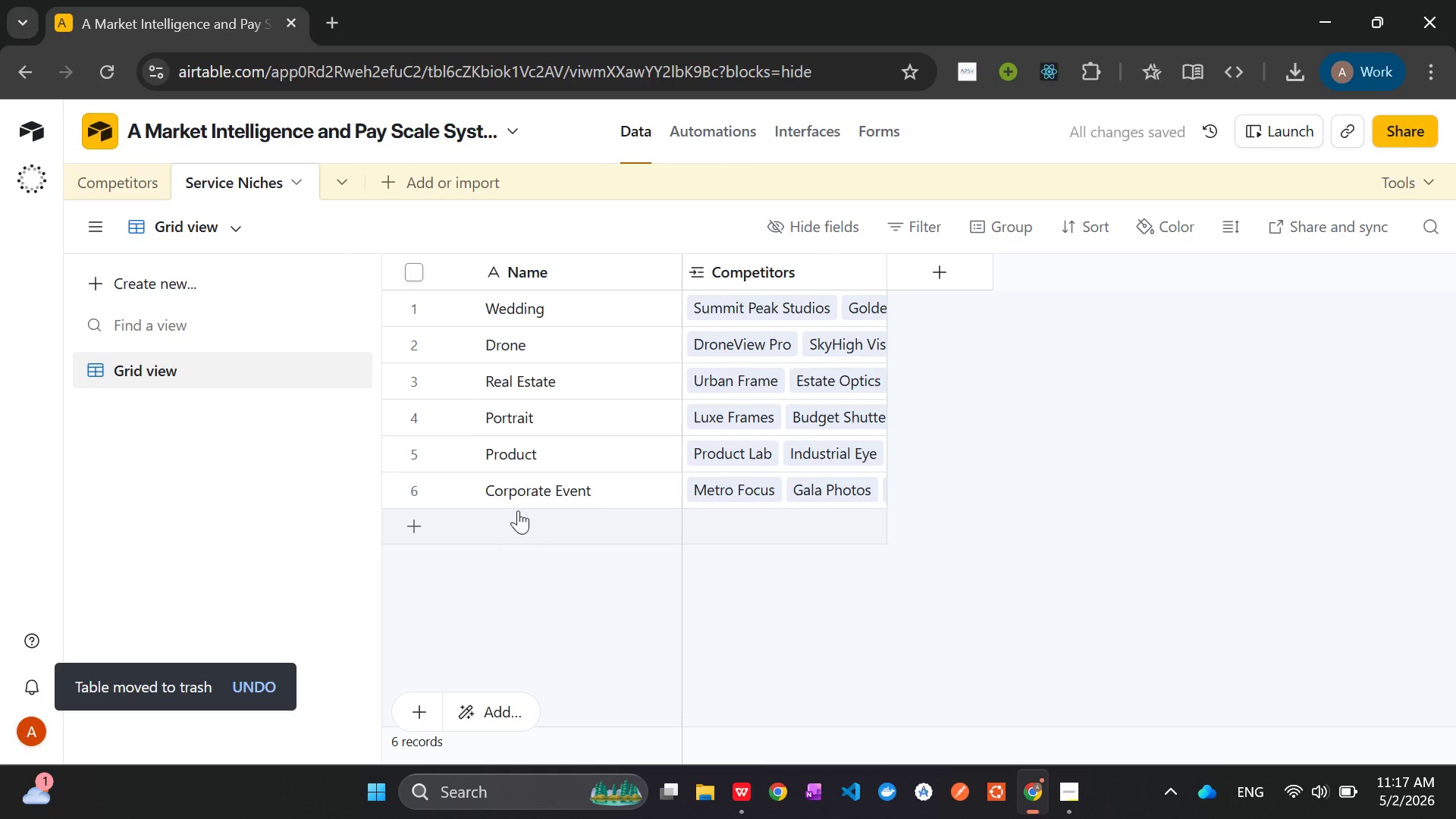 
wait(7.31)
 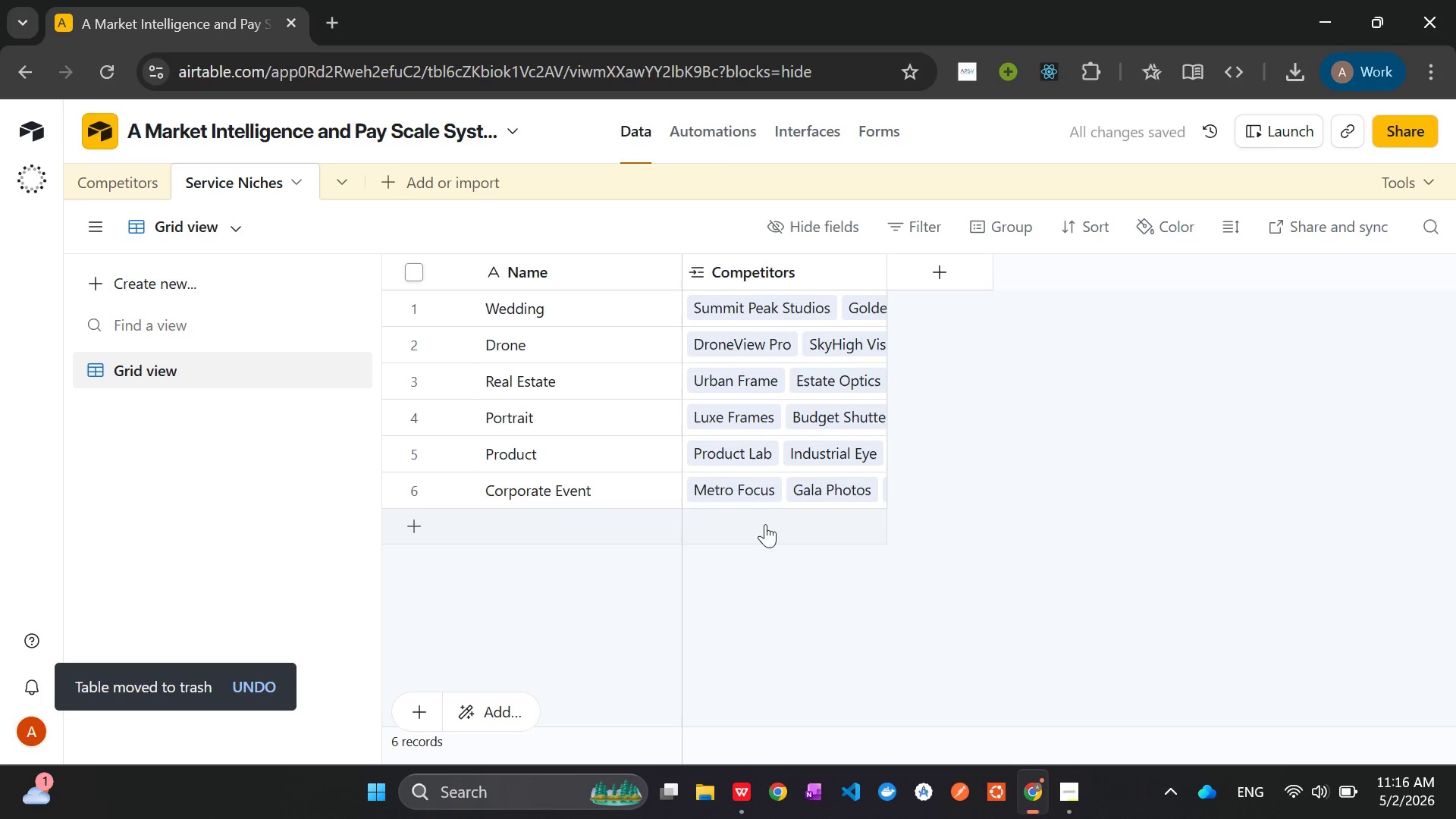 
left_click([106, 182])
 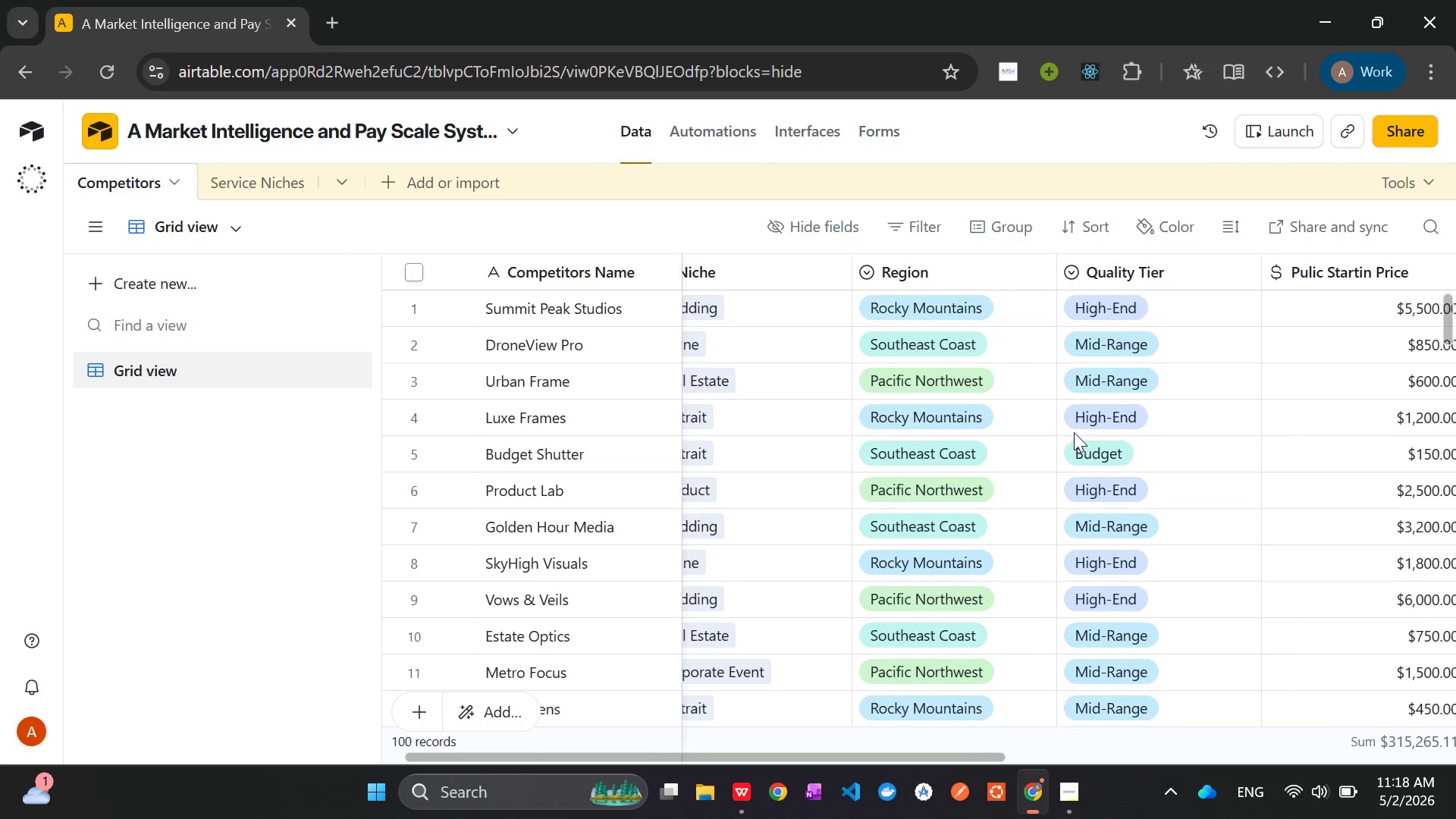 
wait(68.66)
 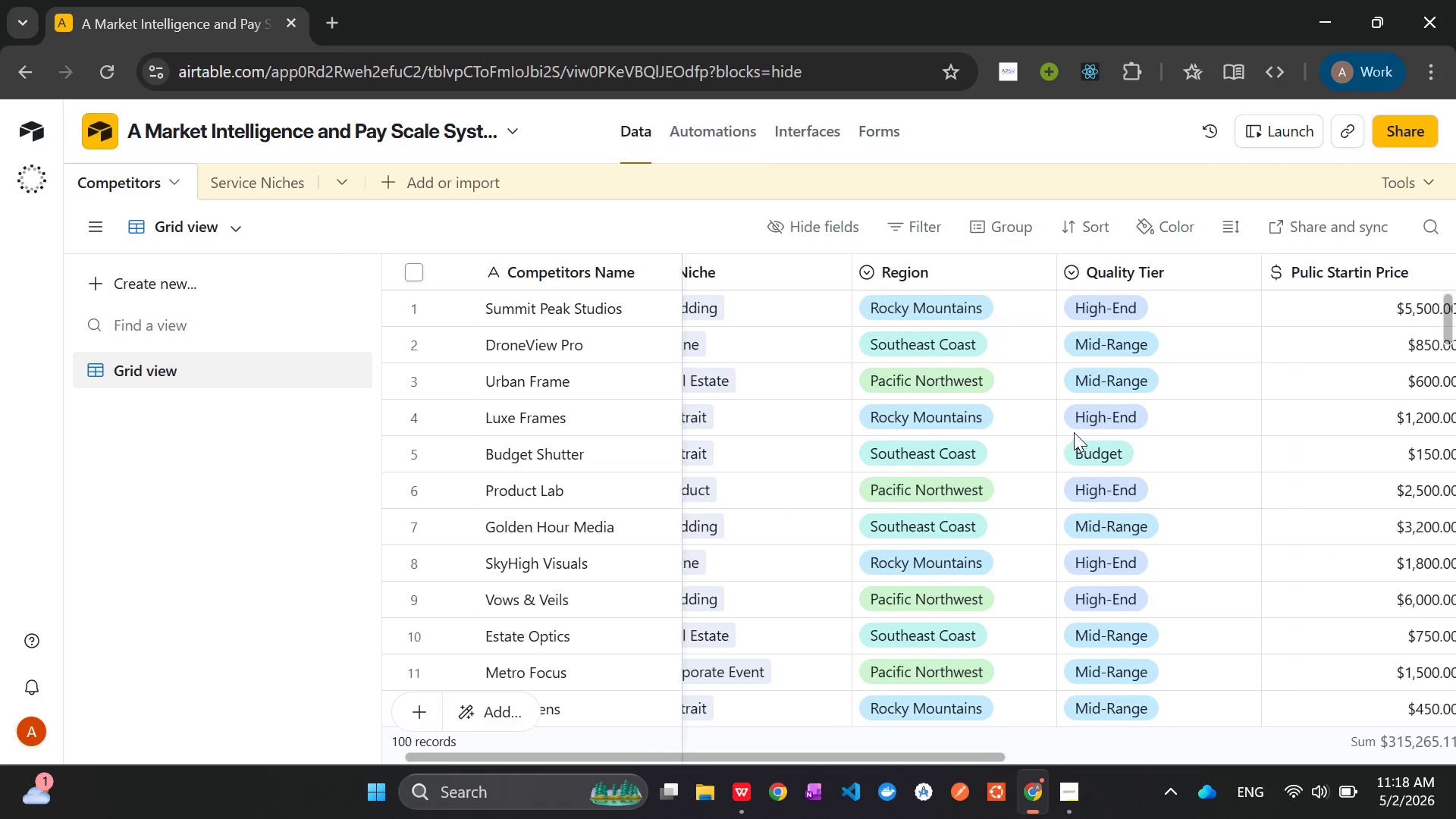 
right_click([859, 274])
 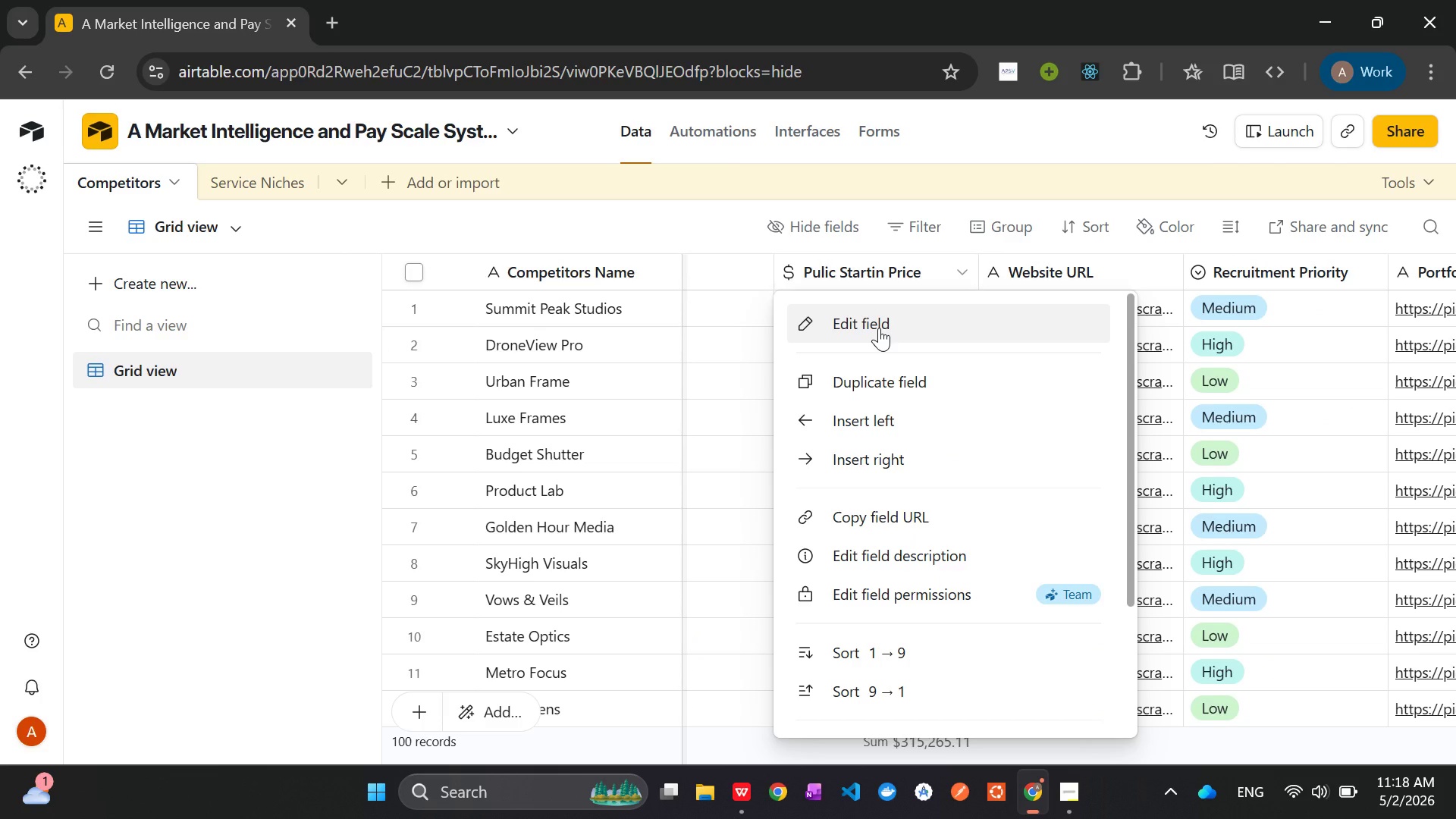 
left_click([879, 328])
 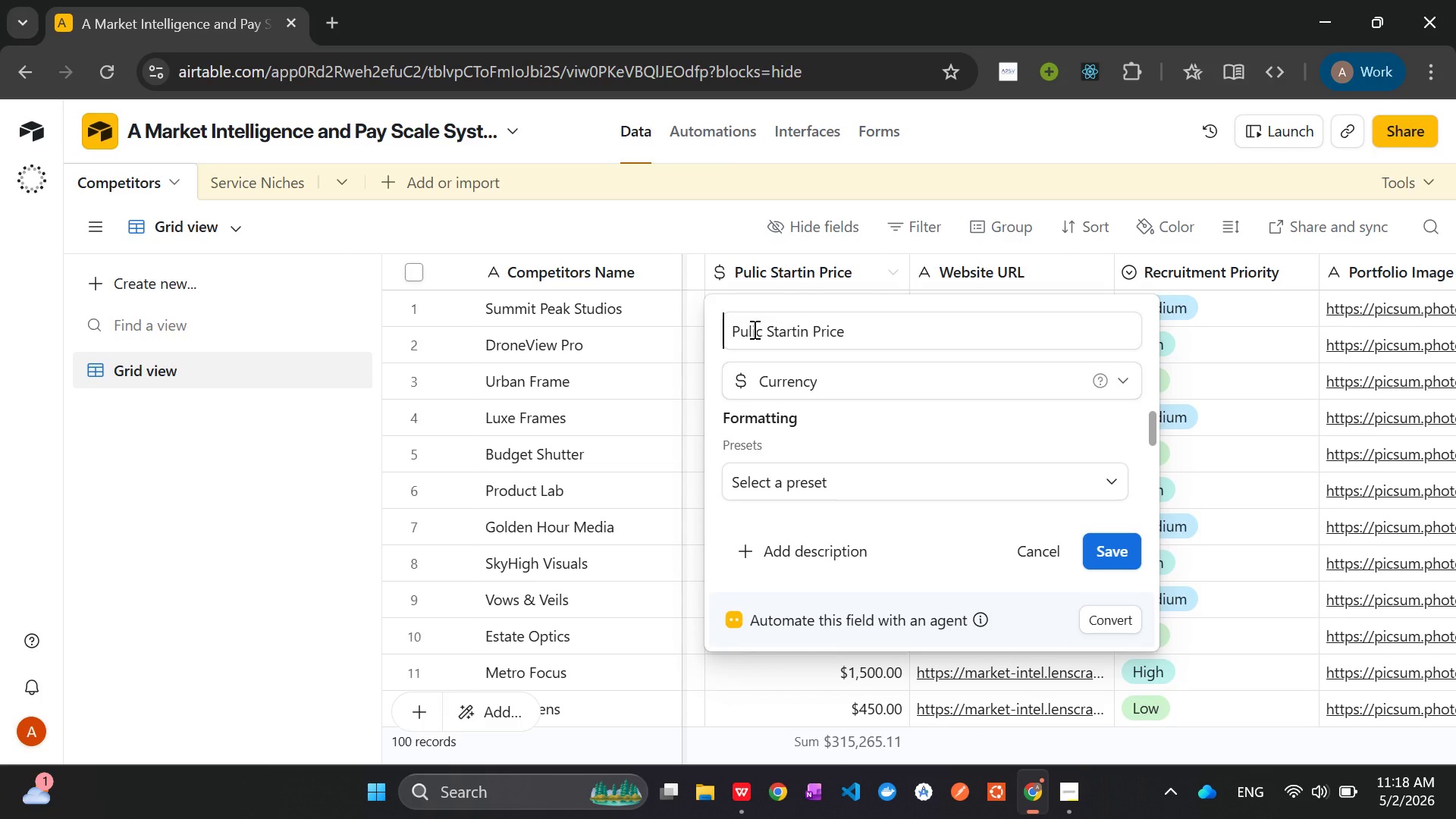 
left_click([748, 328])
 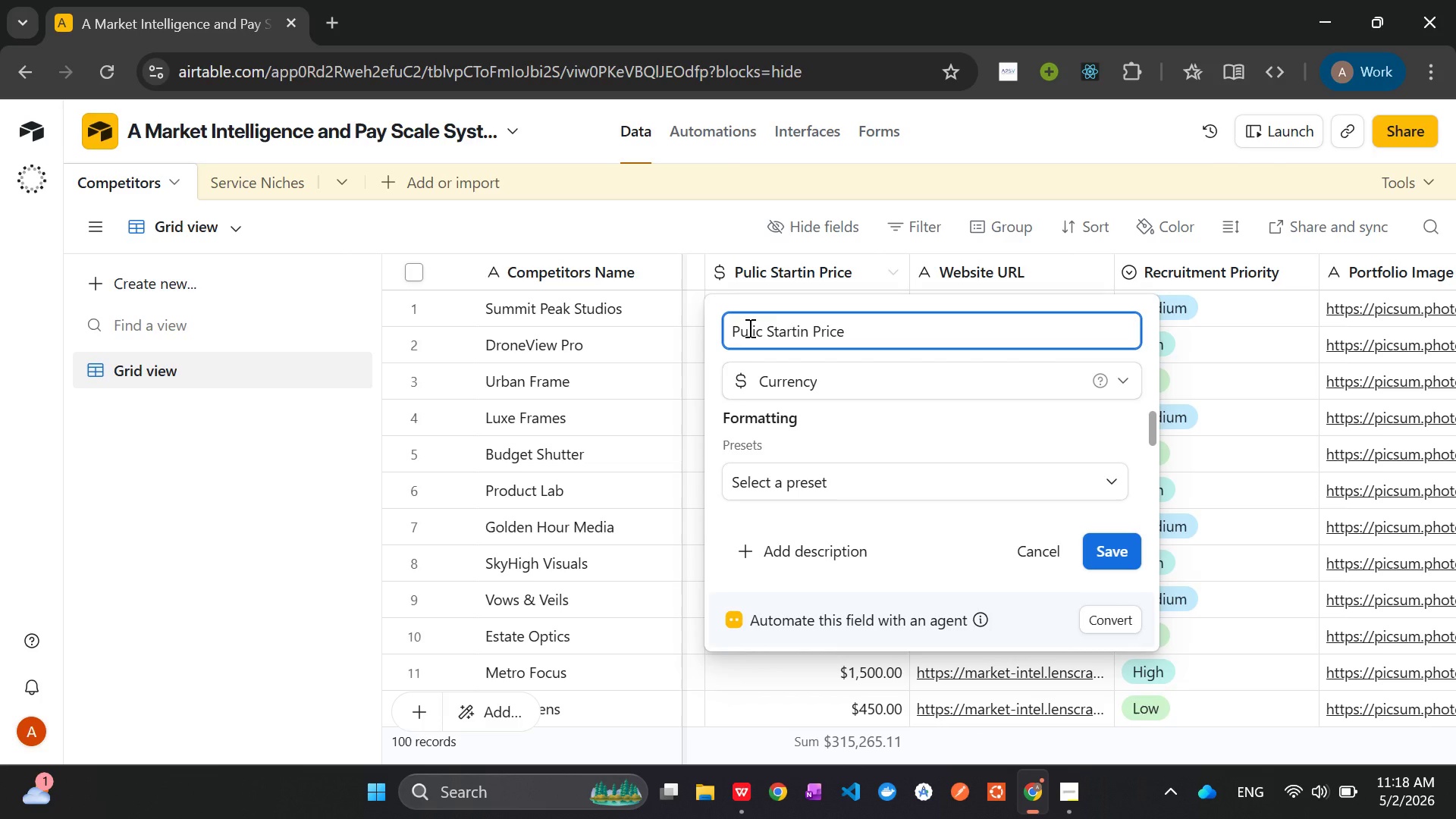 
key(B)
 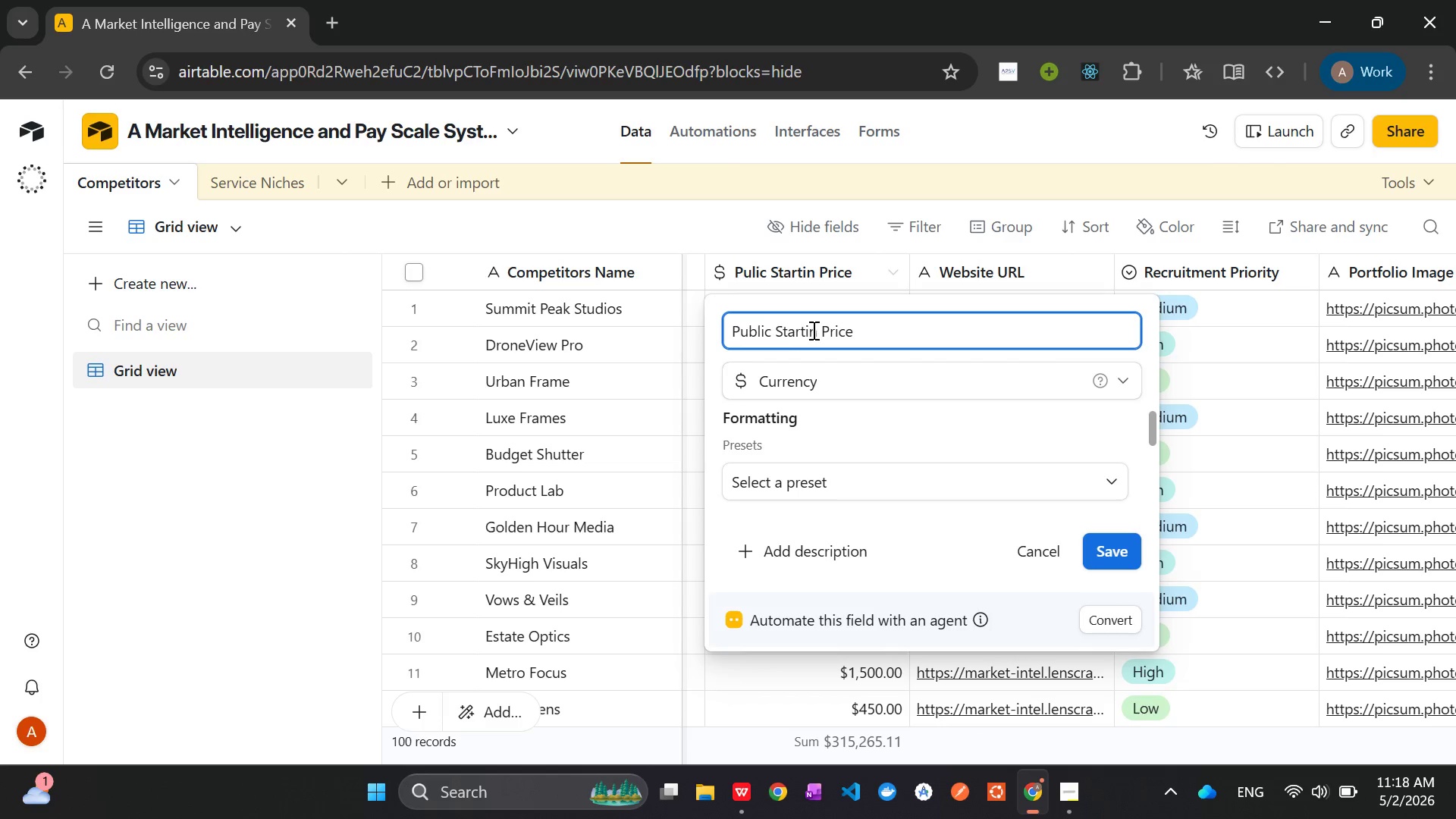 
left_click([815, 330])
 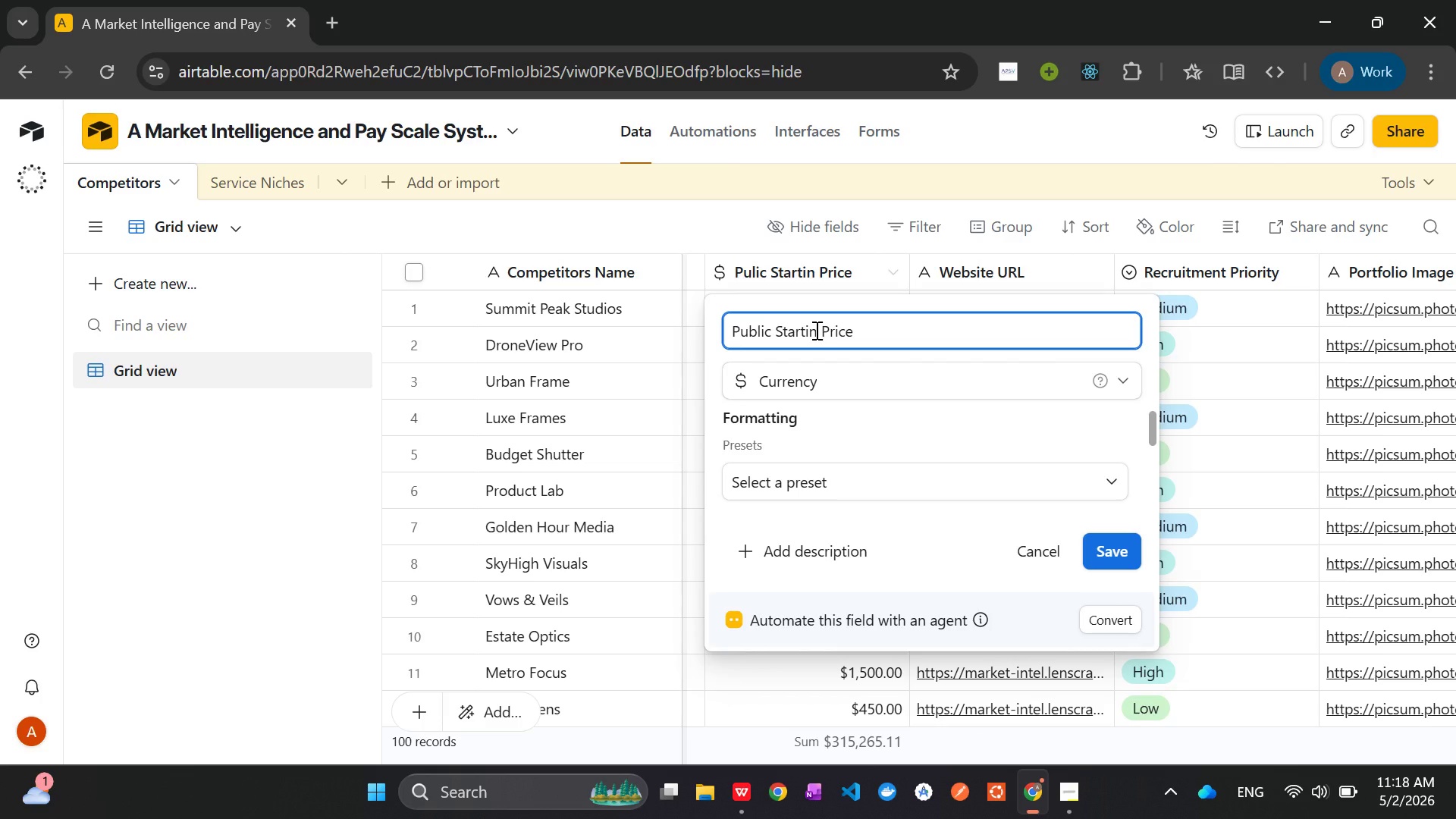 
key(G)
 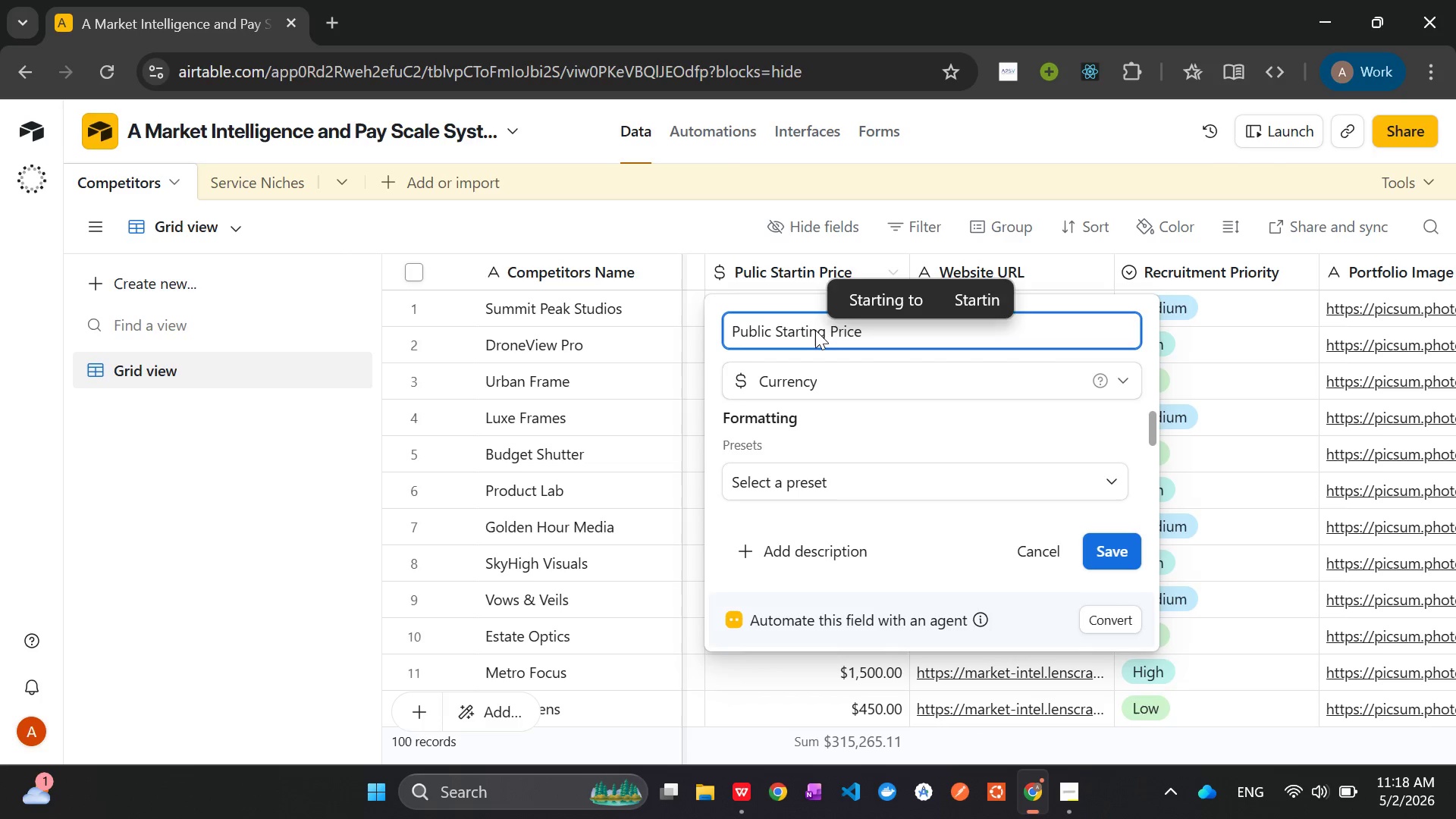 
key(Enter)
 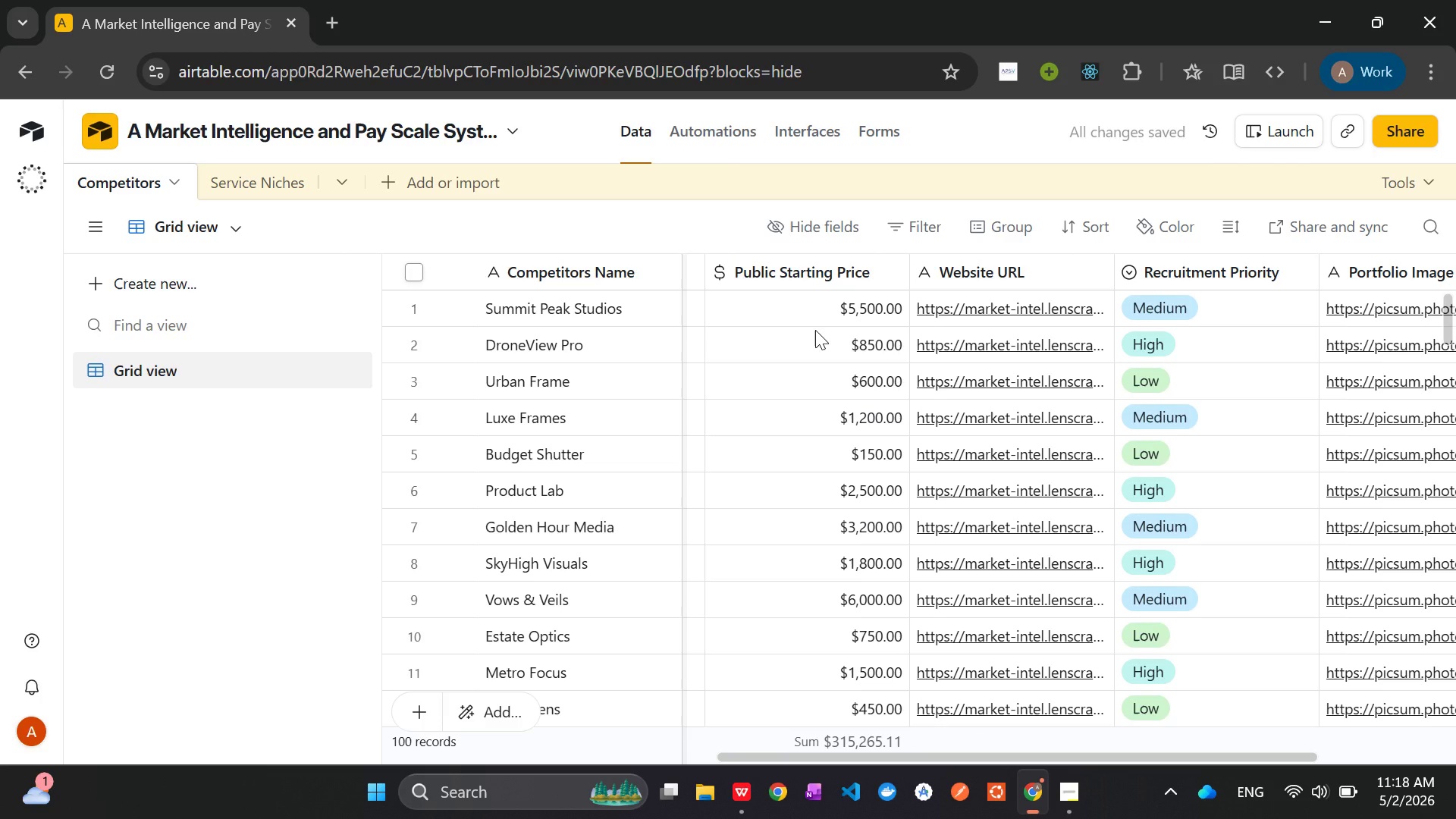 
wait(6.36)
 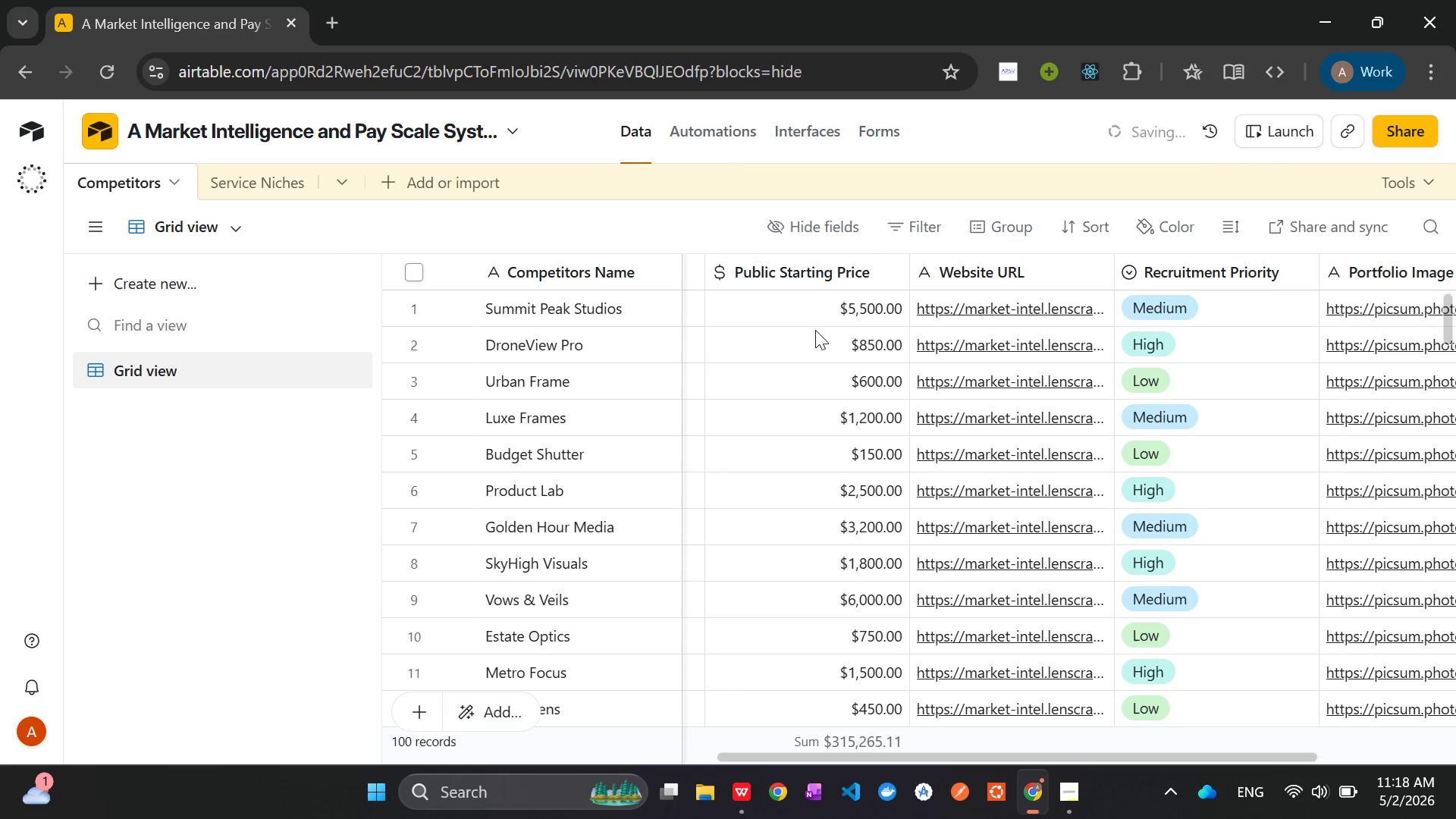 
mouse_move([1274, 291])
 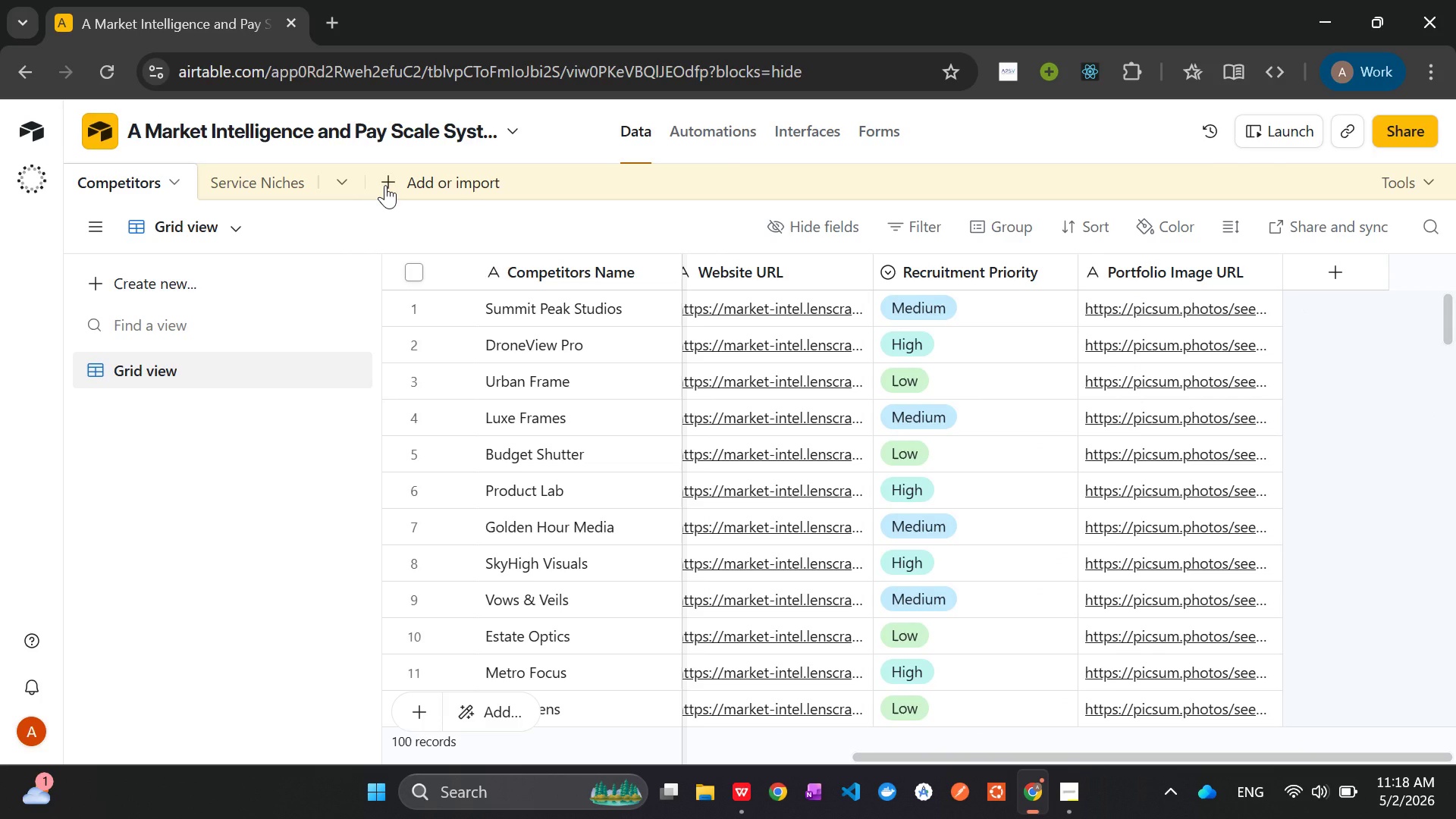 
left_click([385, 185])
 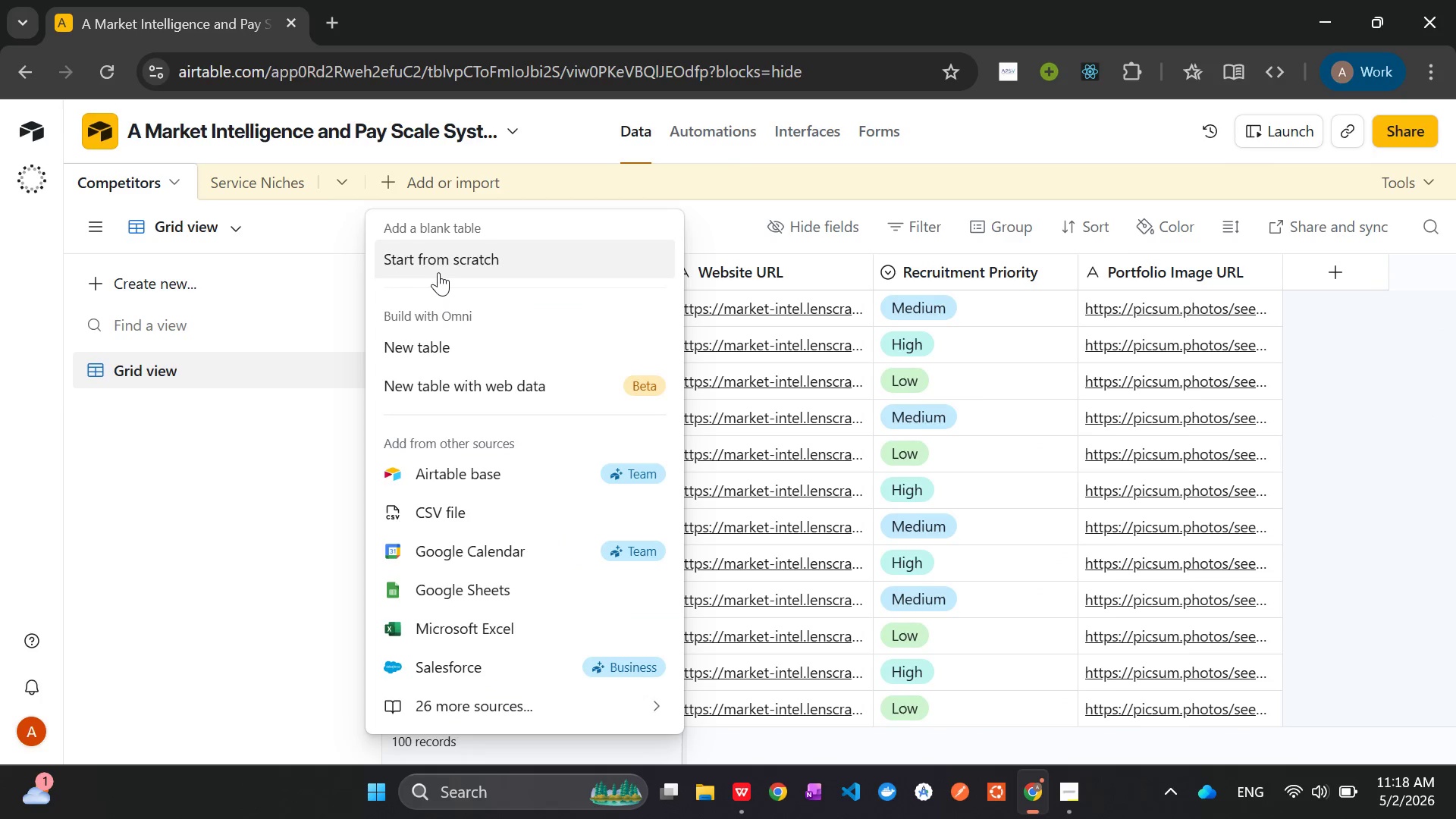 
left_click([438, 272])
 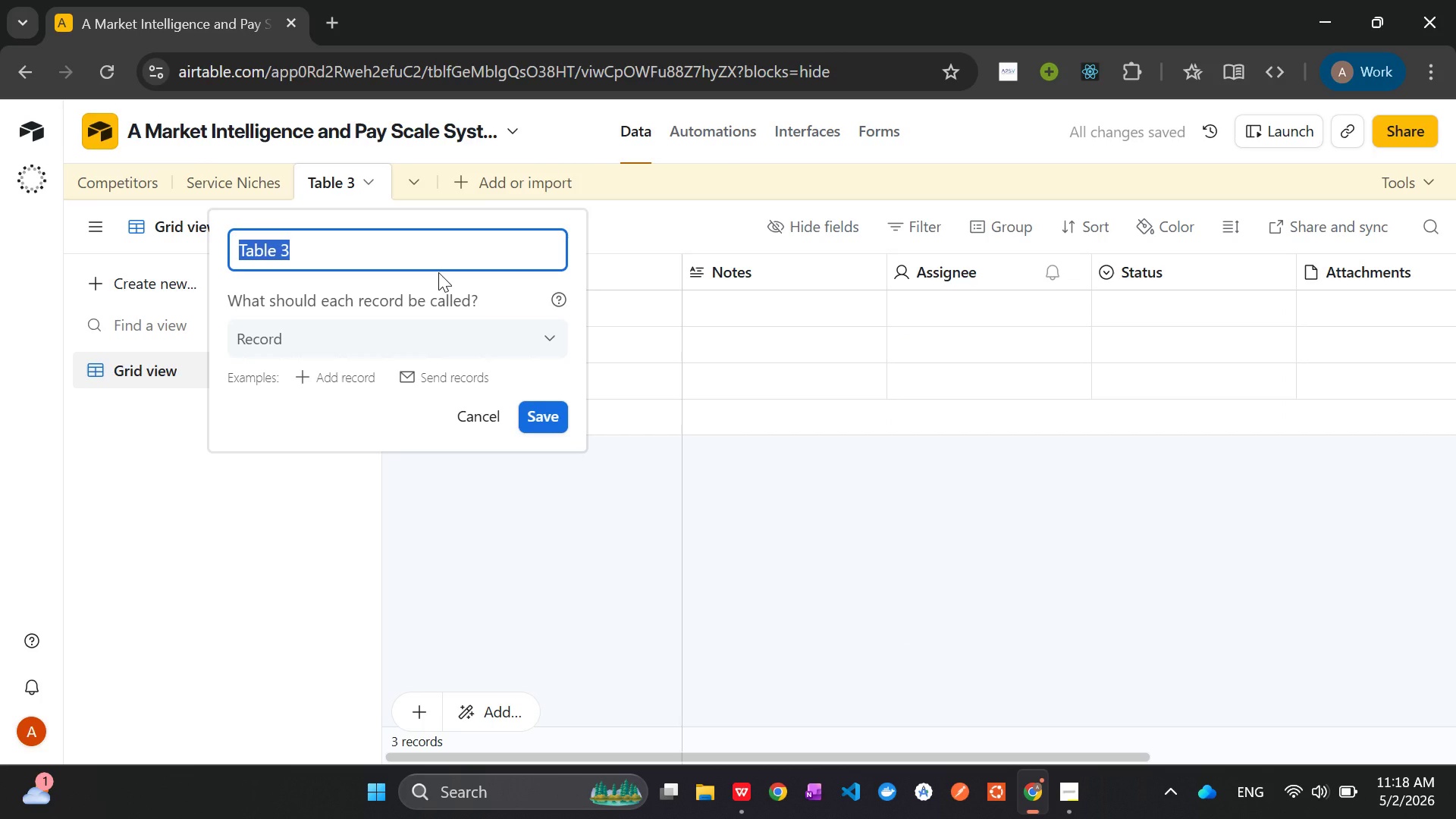 
wait(5.78)
 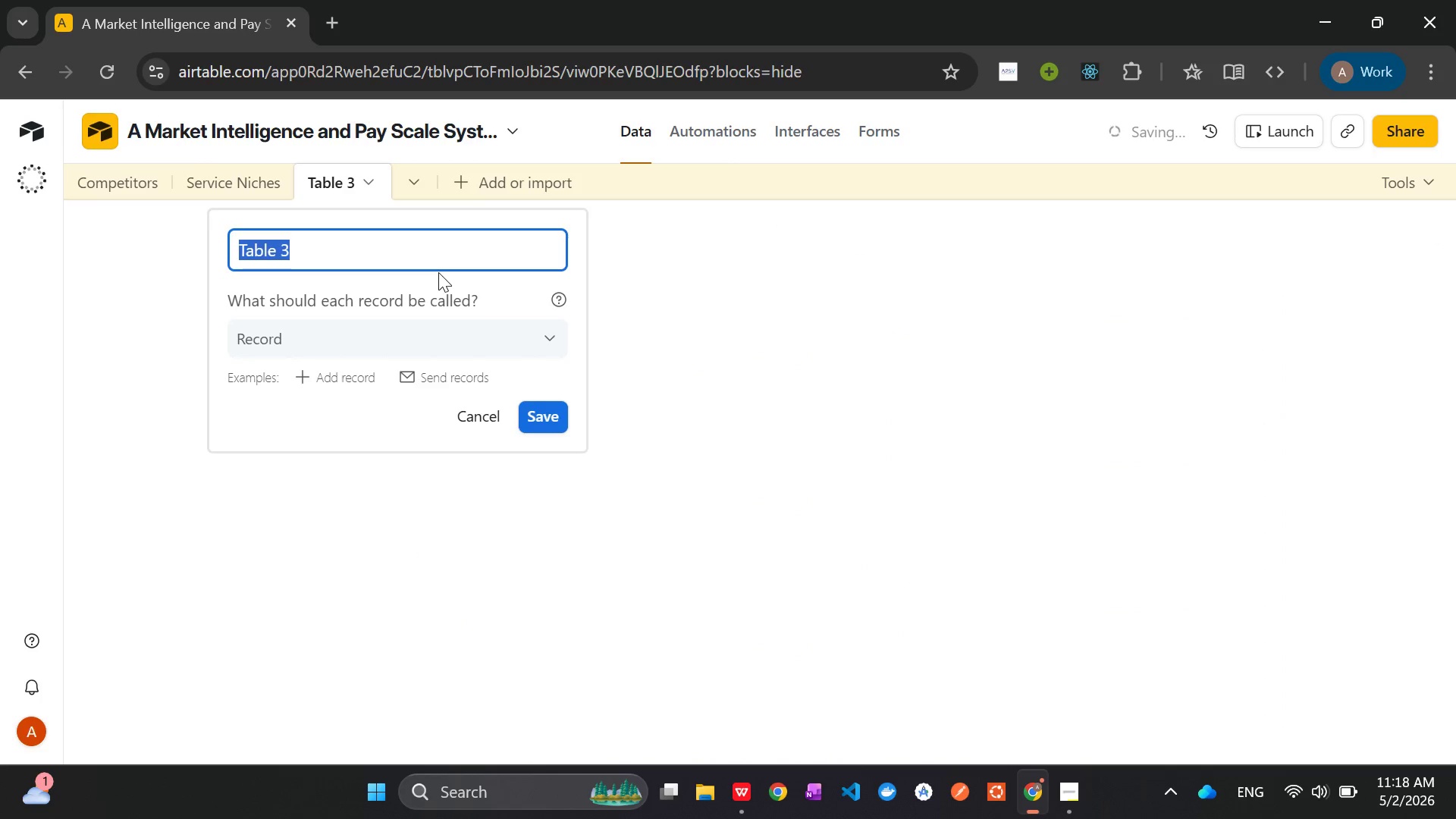 
type(Market Price Points)
 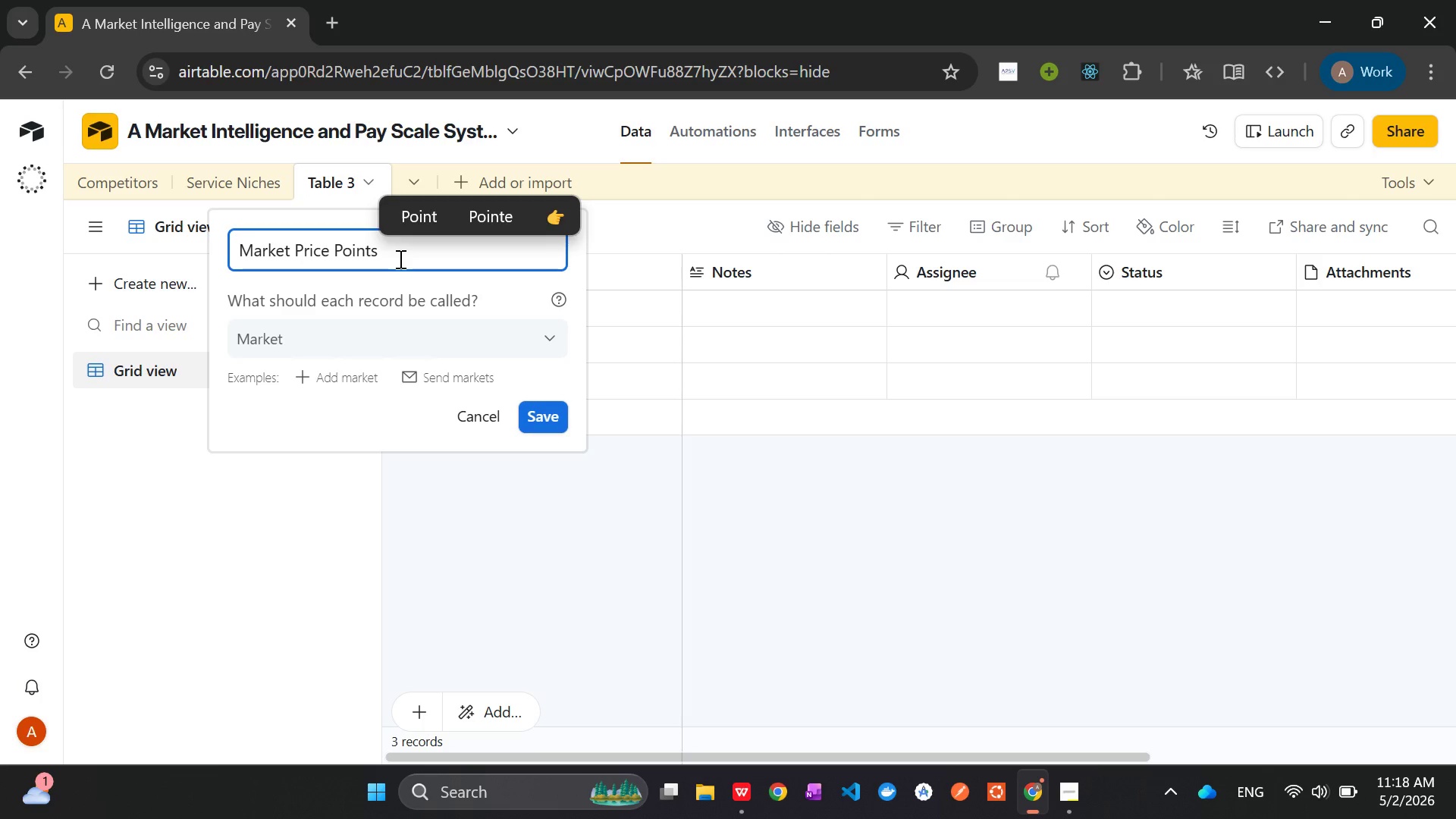 
left_click([543, 421])
 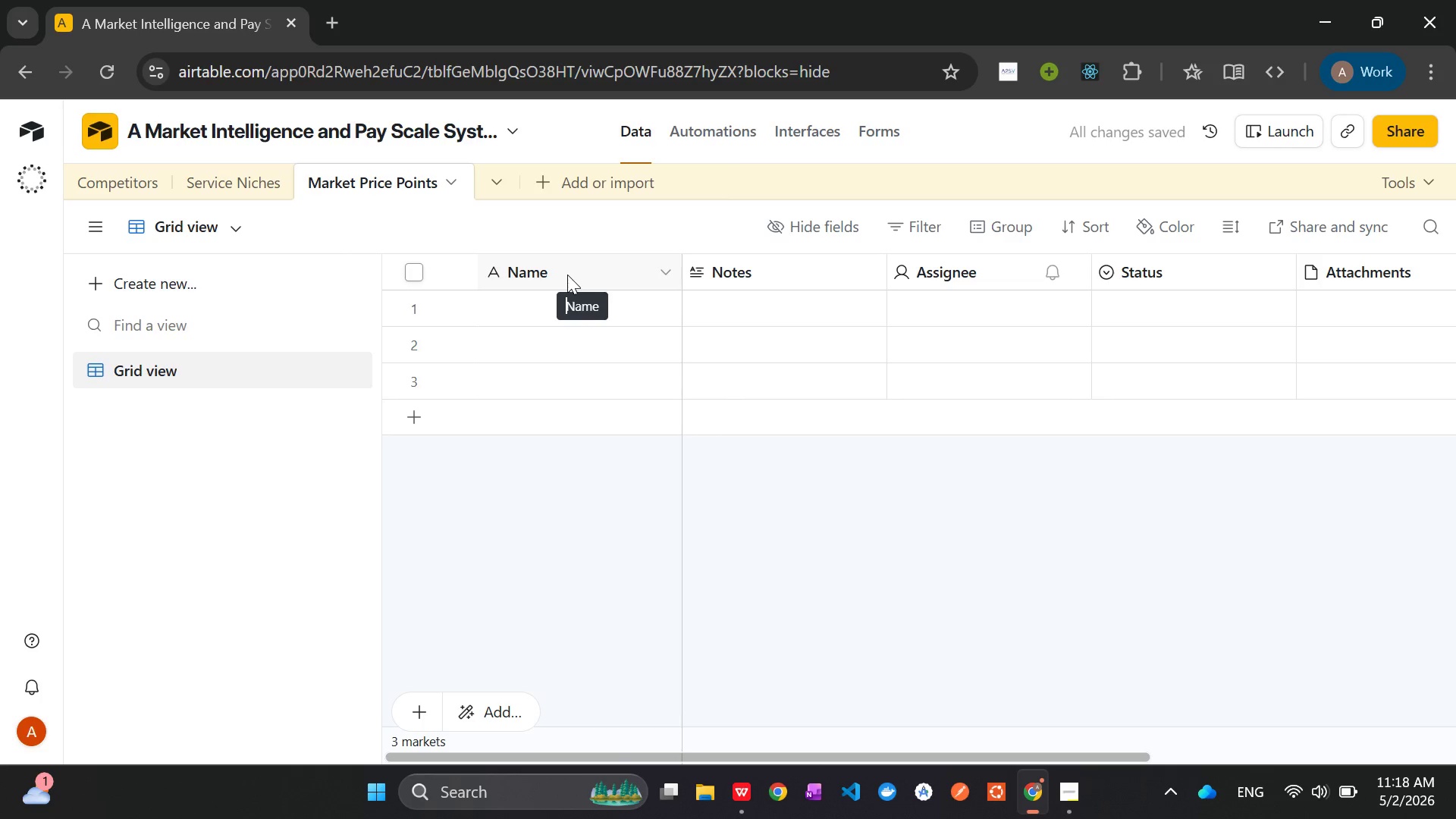 
right_click([567, 275])
 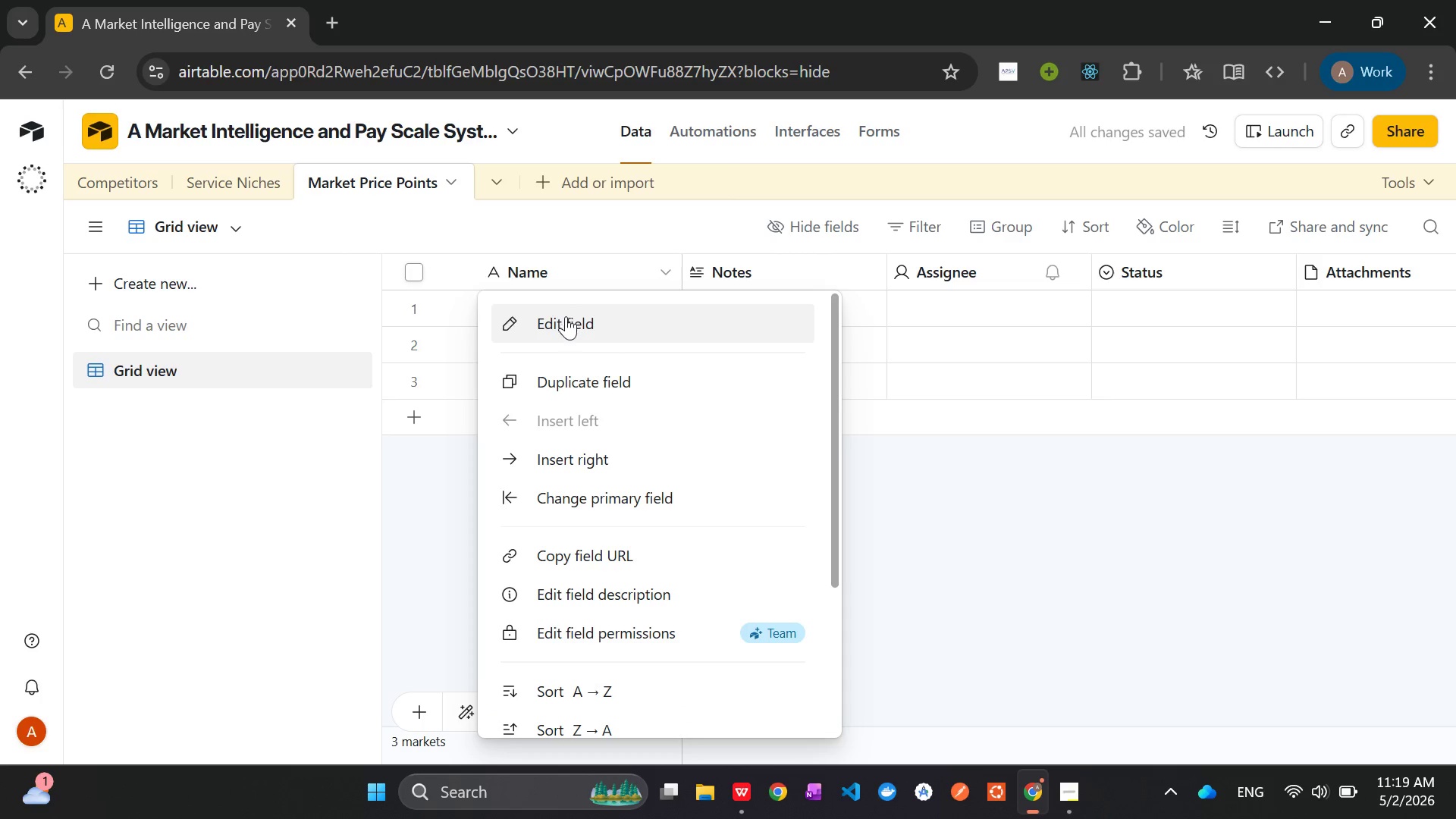 
left_click([565, 318])
 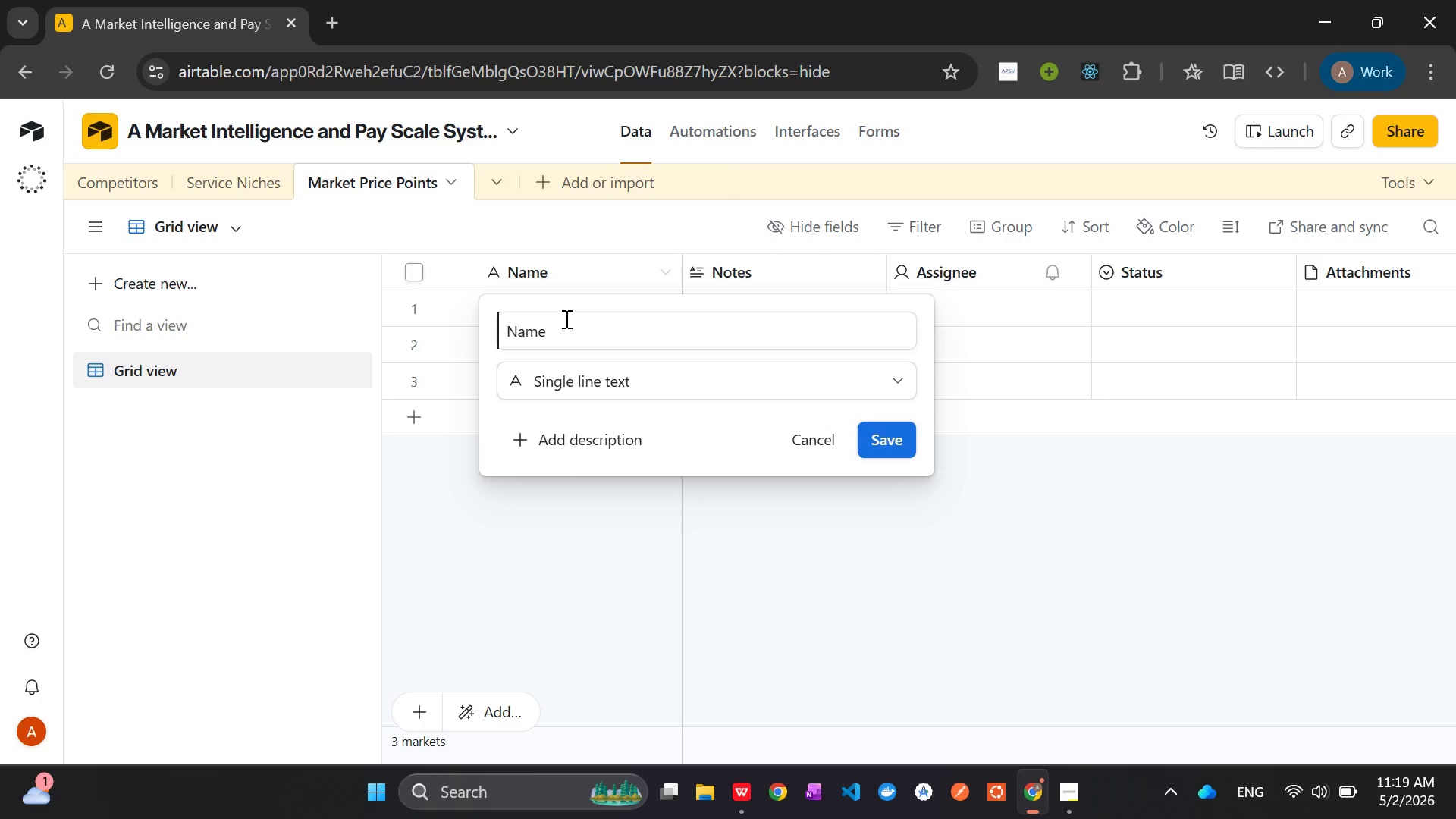 
wait(5.83)
 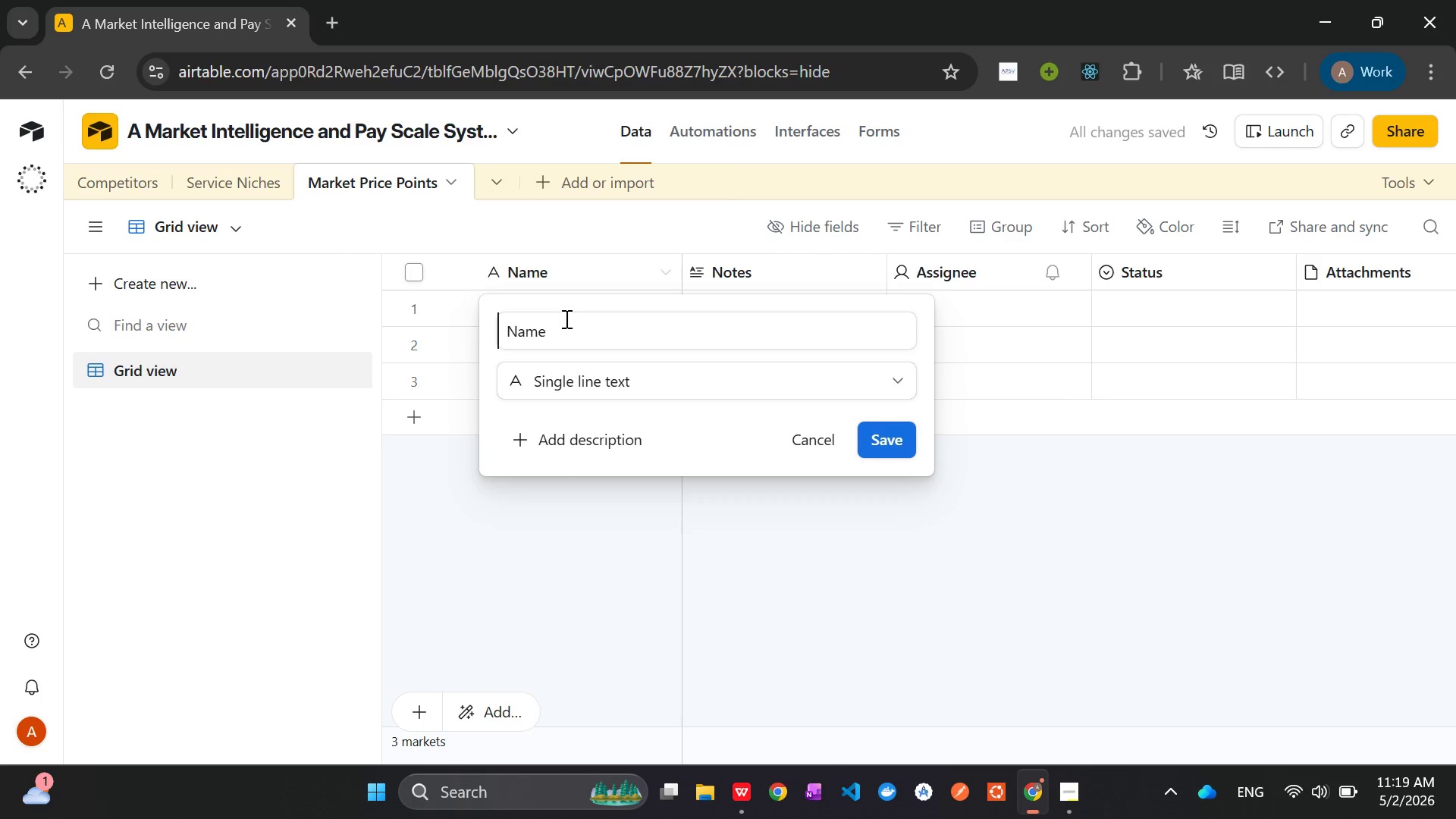 
type(Niche)
 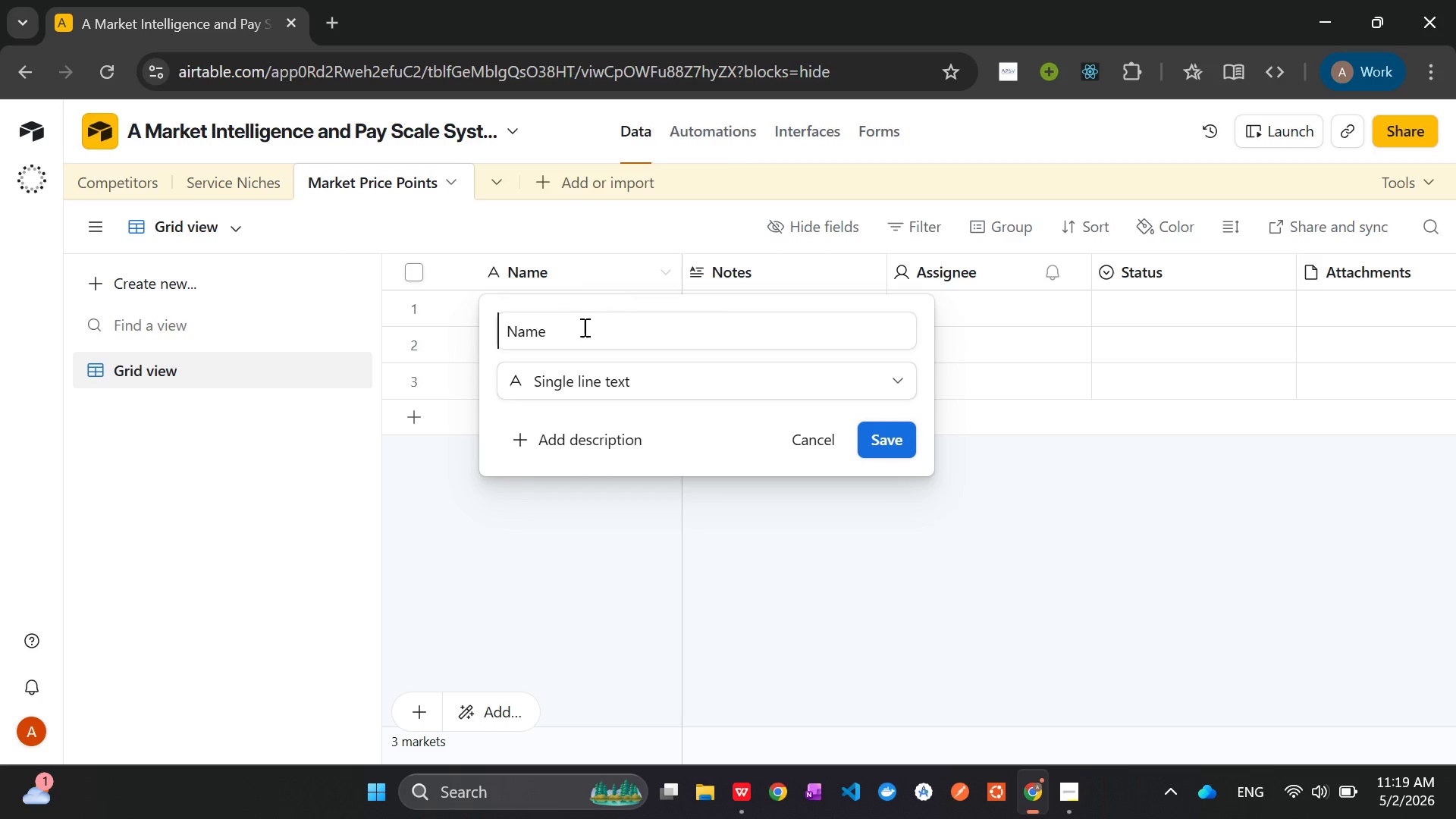 
left_click([586, 329])
 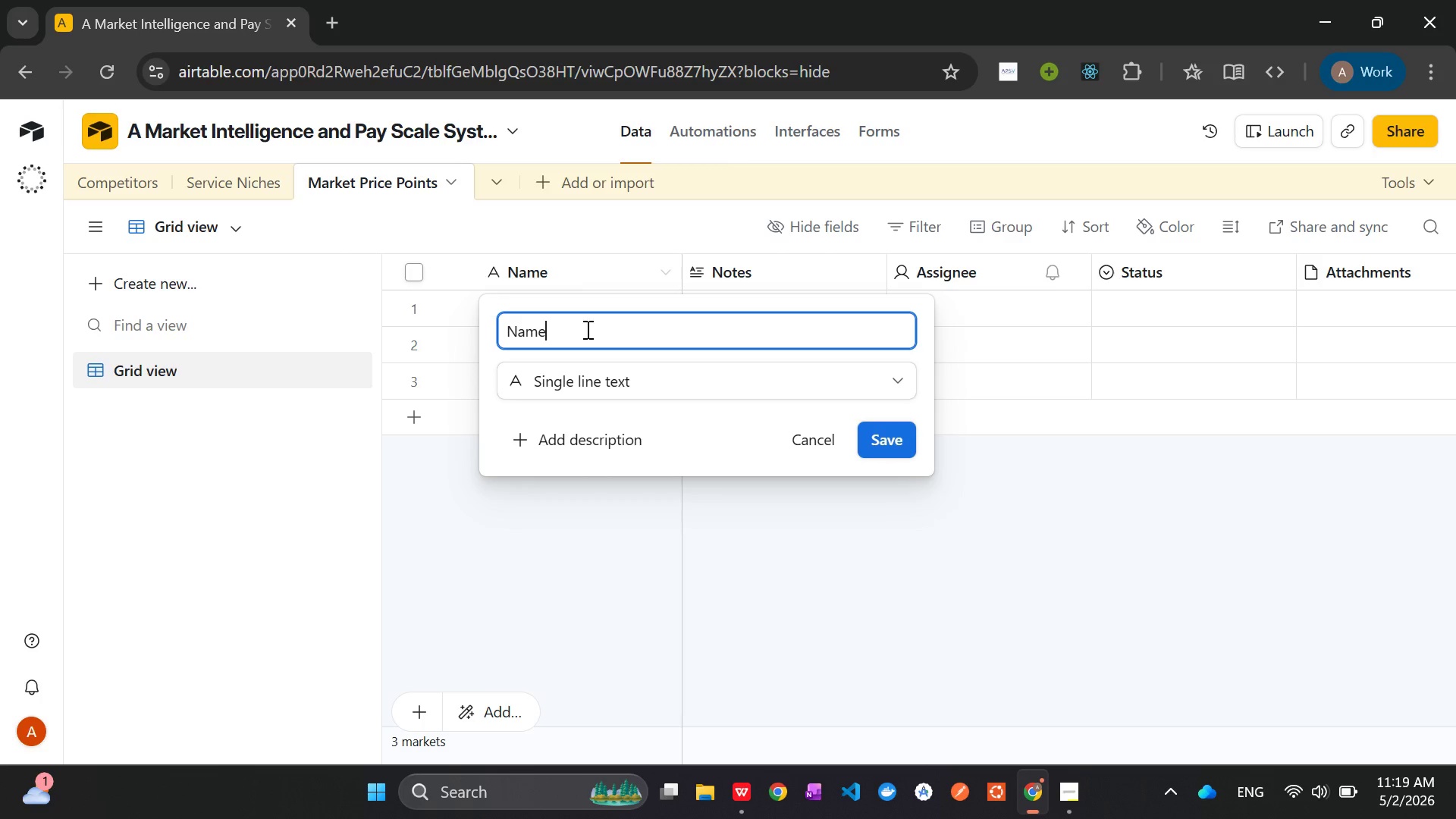 
wait(11.38)
 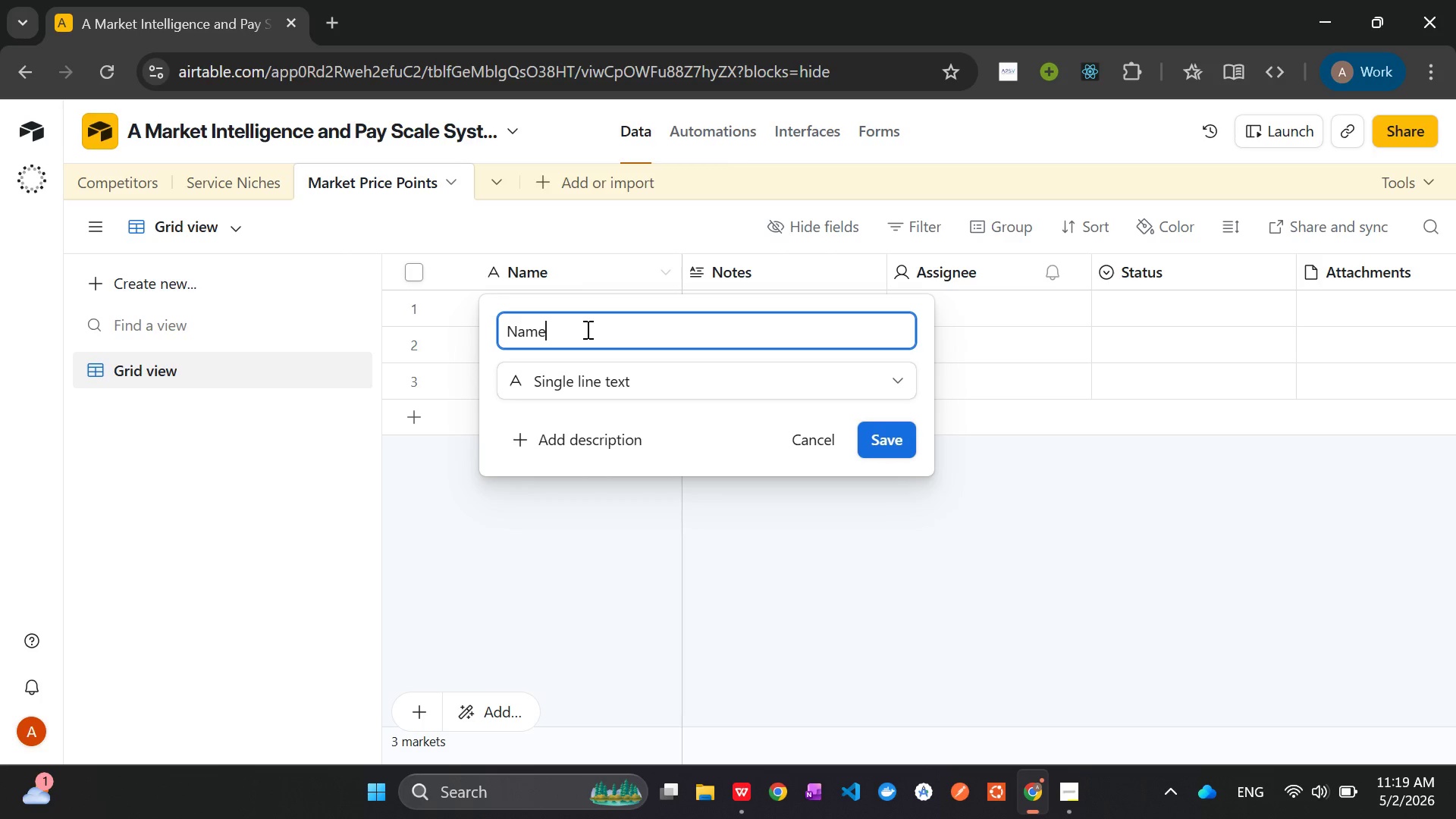 
left_click([639, 373])
 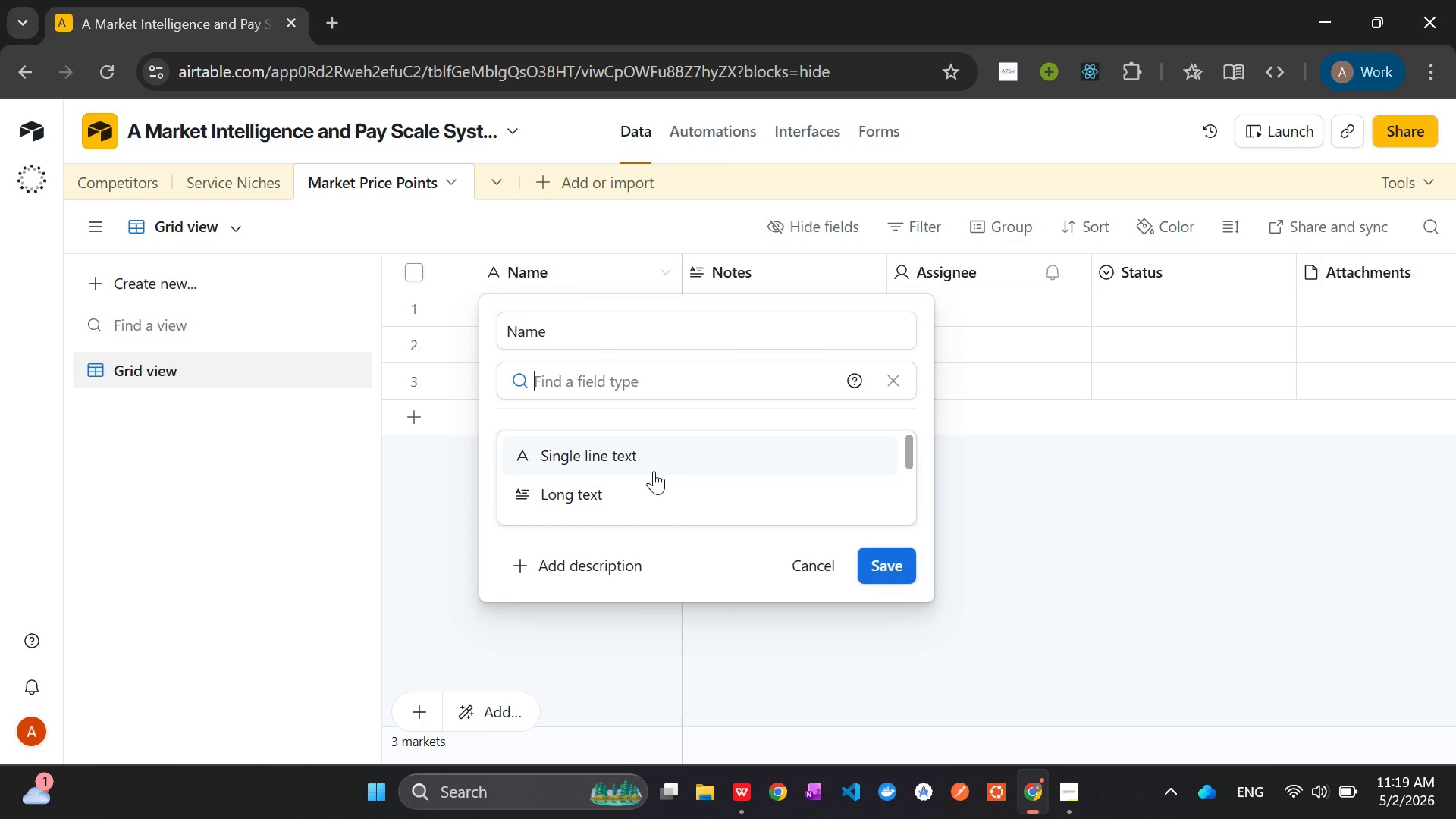 
wait(31.89)
 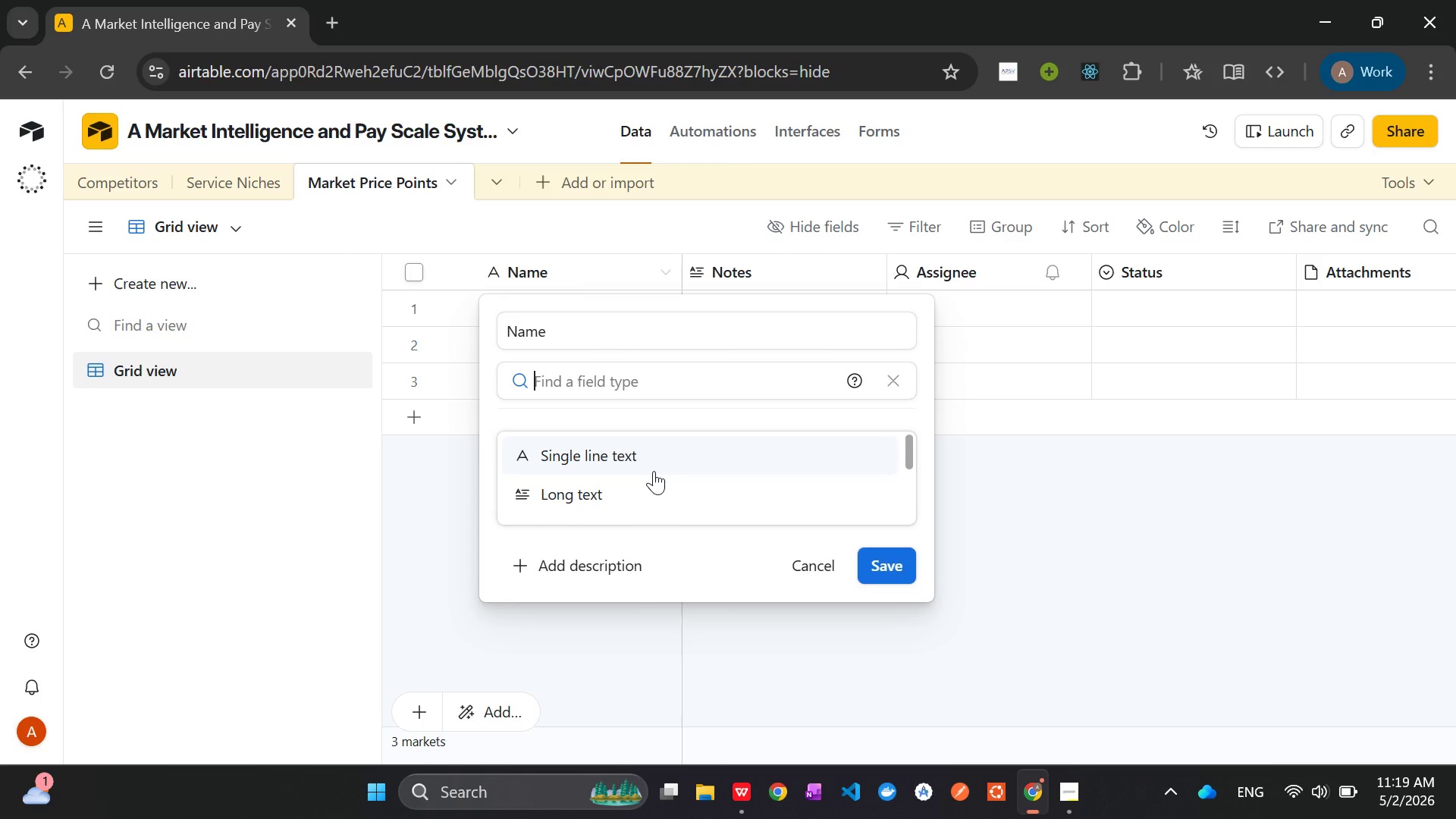 
left_click([604, 328])
 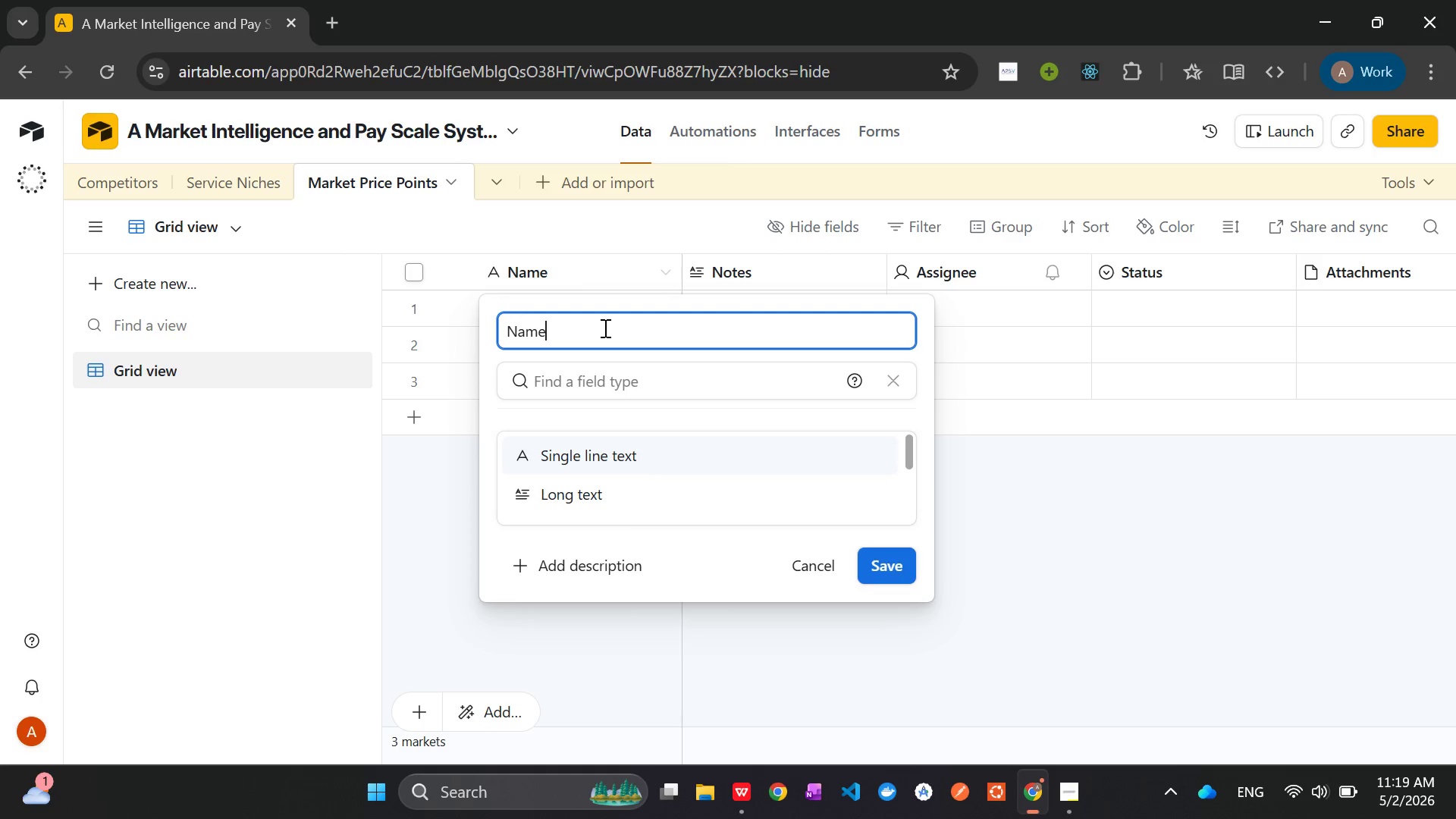 
key(Backspace)
key(Backspace)
key(Backspace)
key(Backspace)
type(Ord no)
key(Backspace)
key(Backspace)
type(Number)
 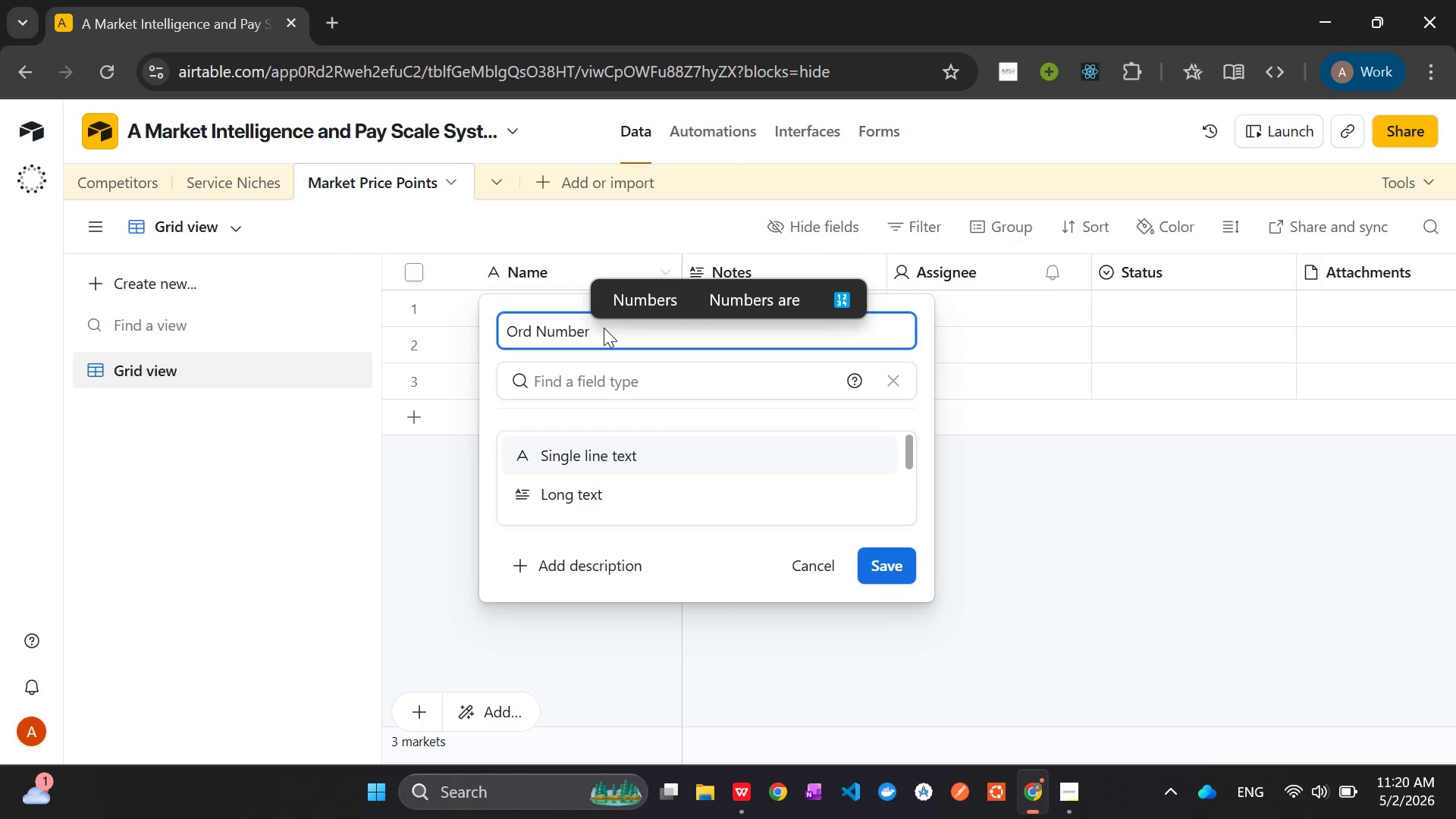 
hold_key(key=ArrowLeft, duration=0.83)
 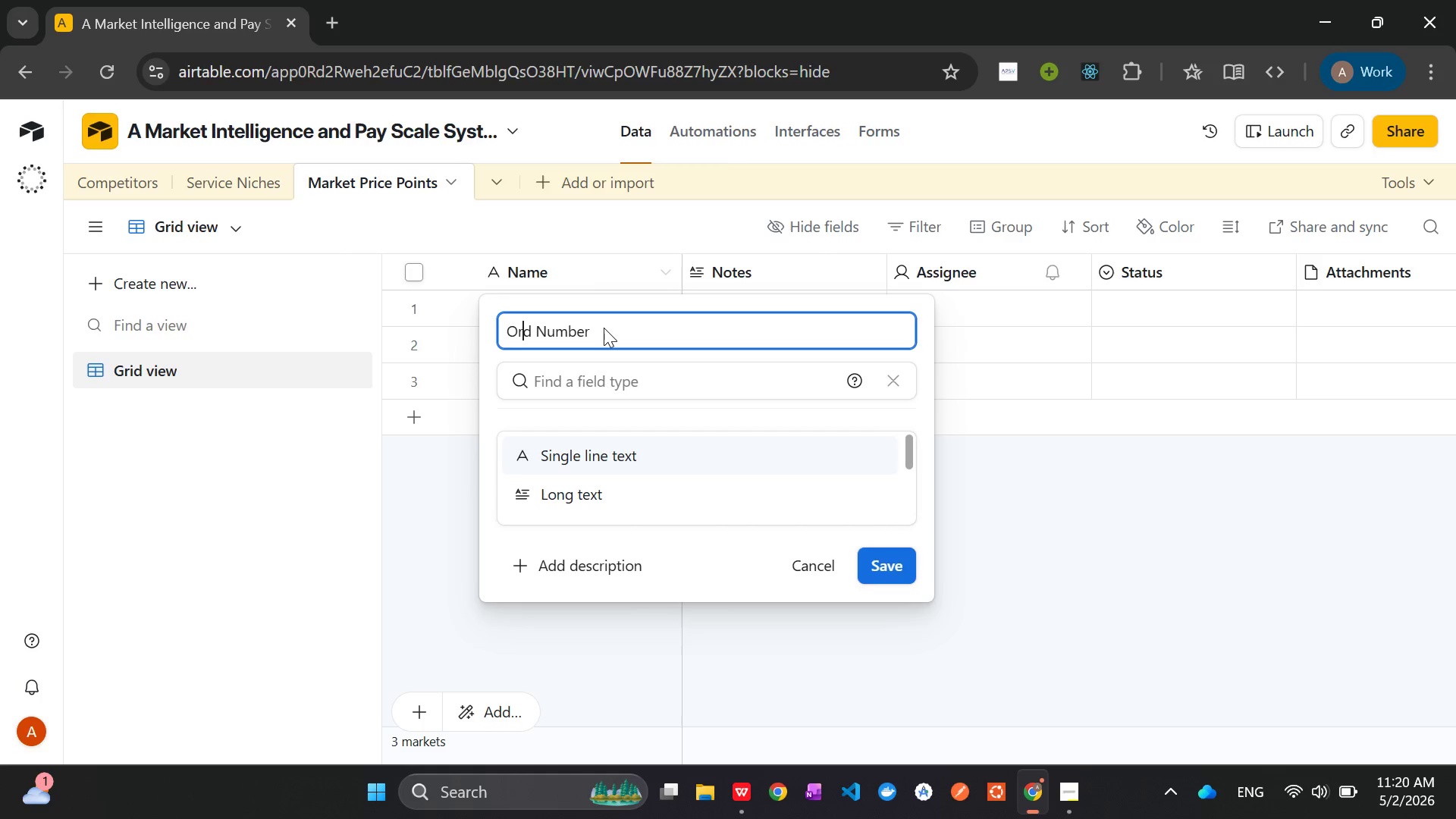 
key(ArrowRight)
 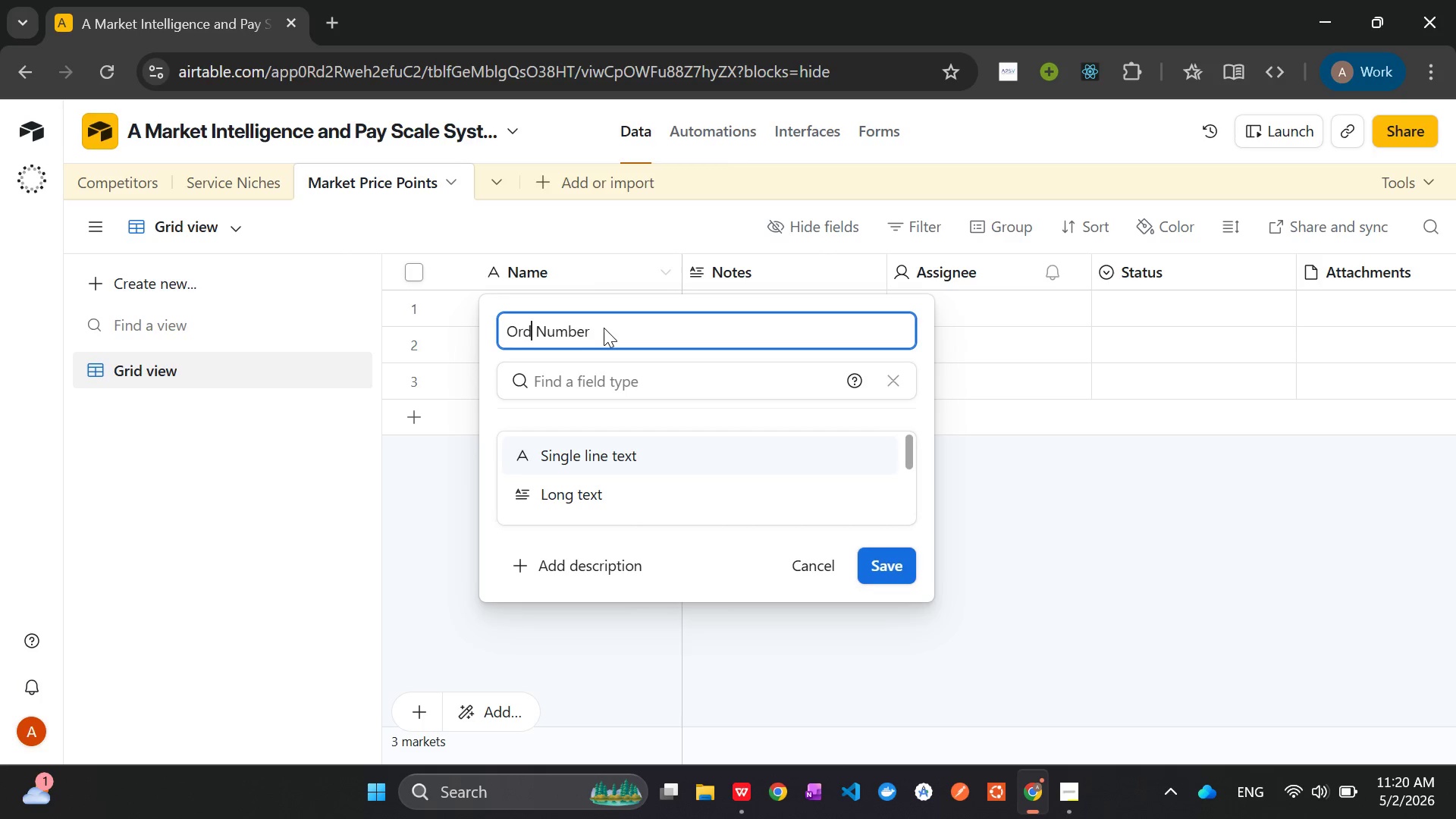 
key(ArrowRight)
 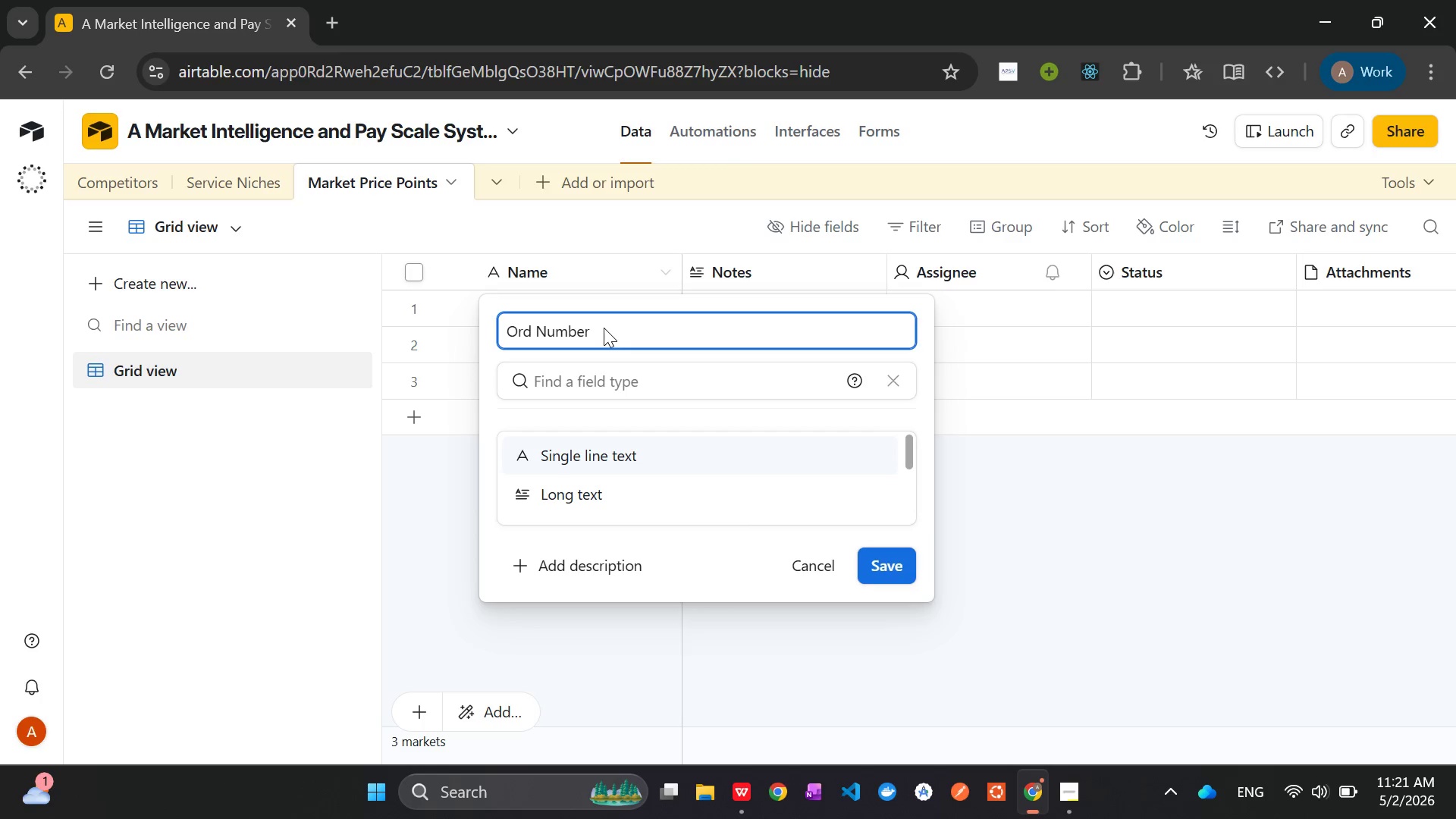 
wait(75.56)
 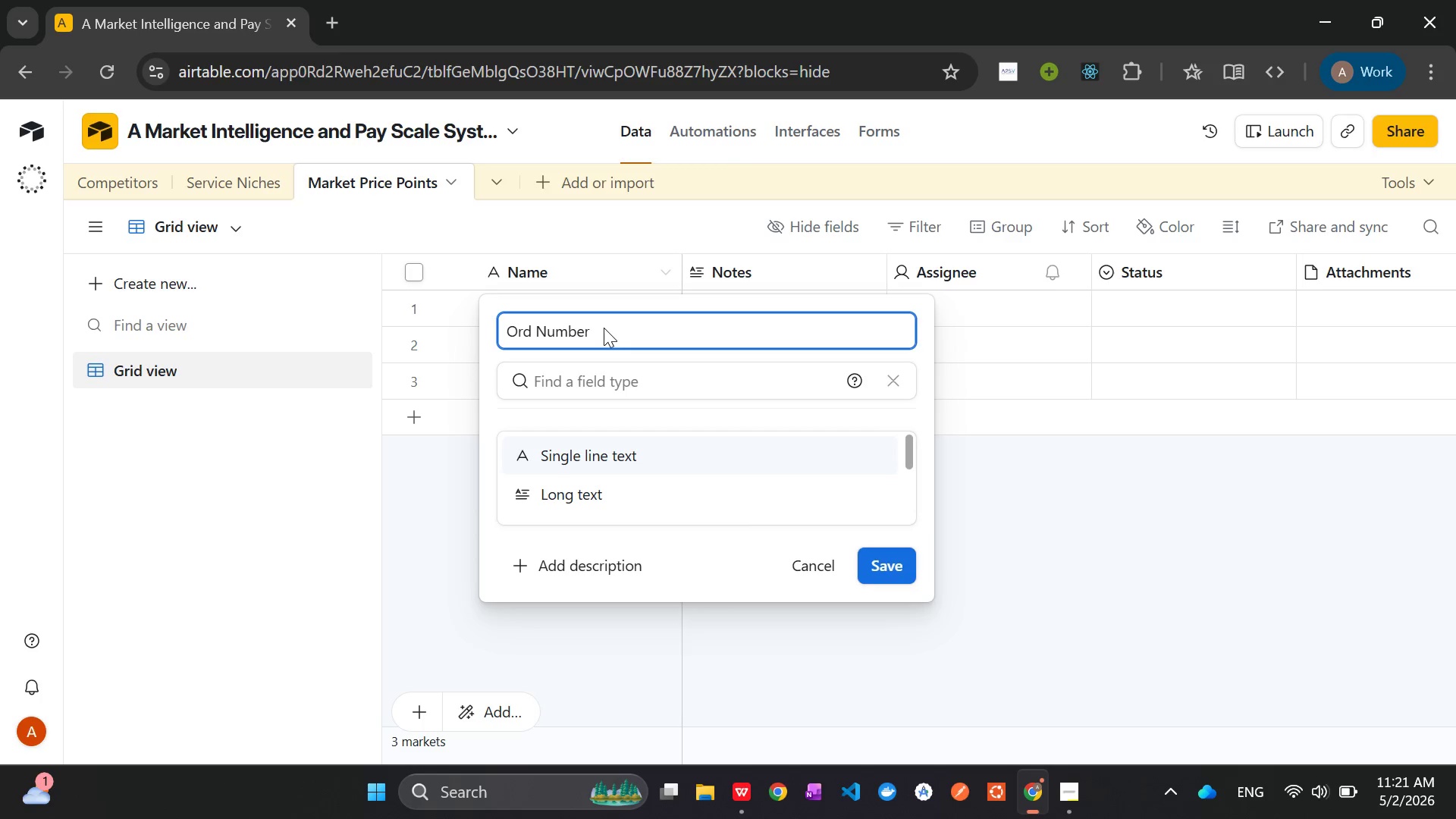 
type(er)
 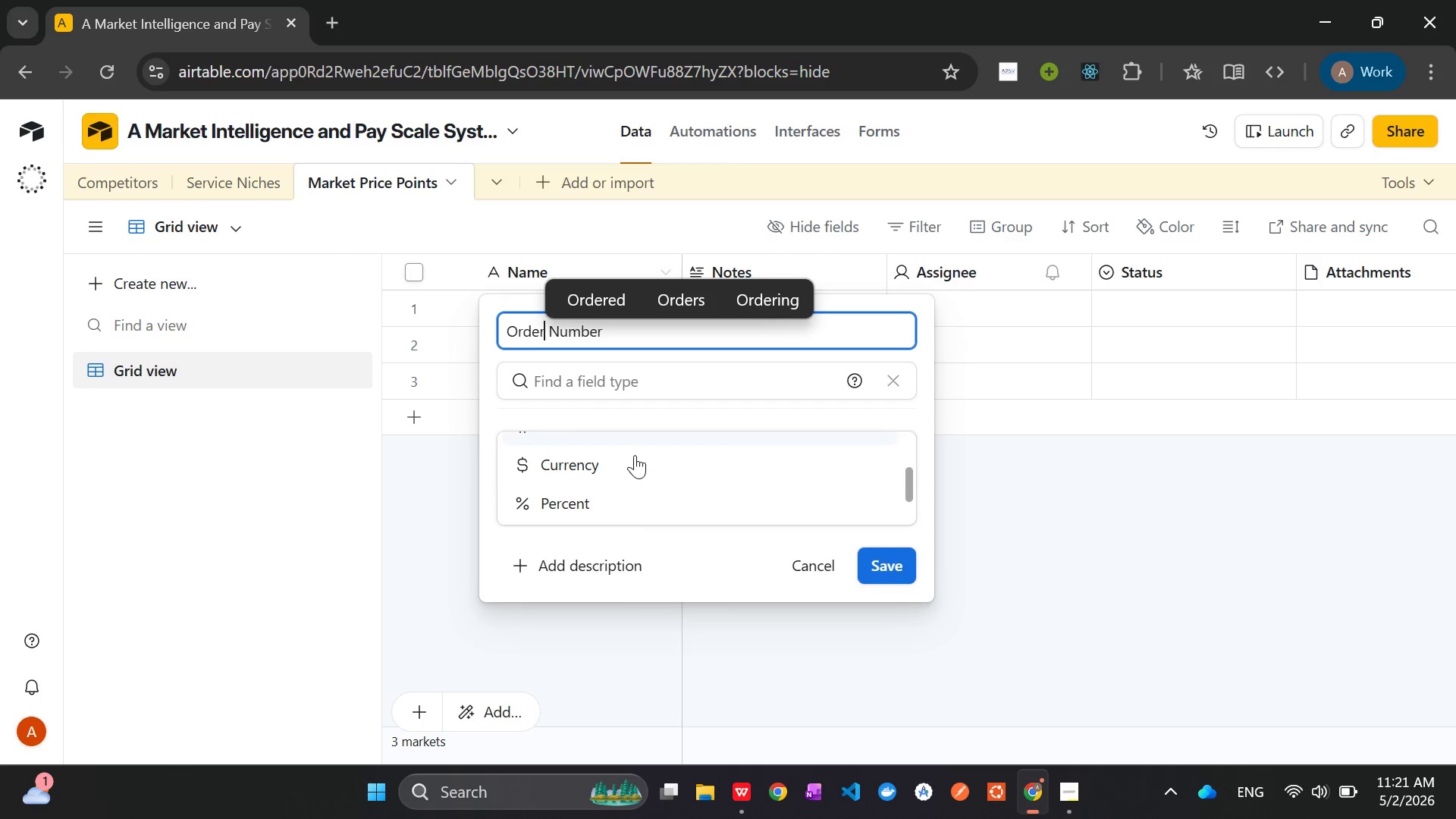 
wait(8.53)
 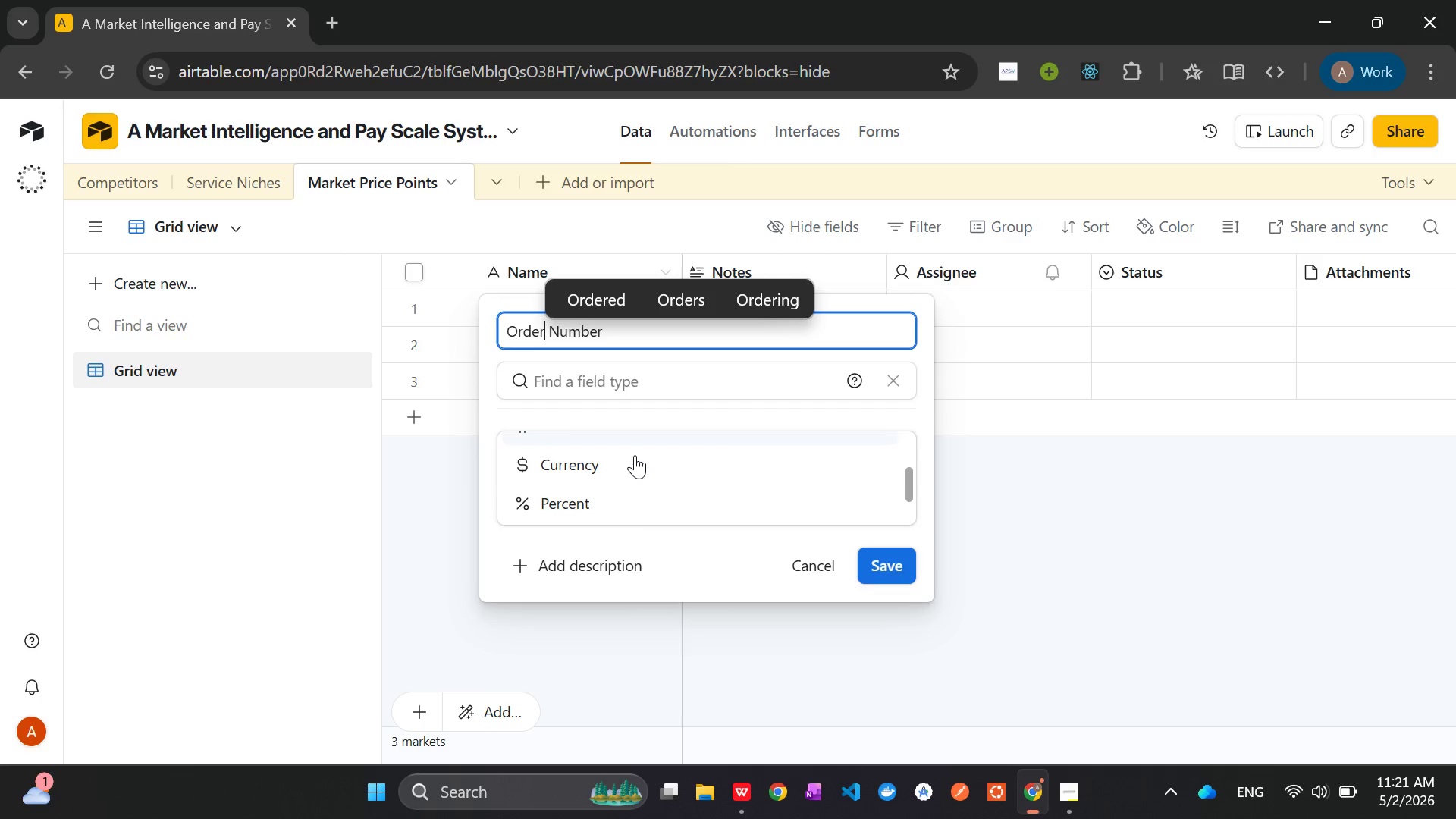 
left_click([626, 460])
 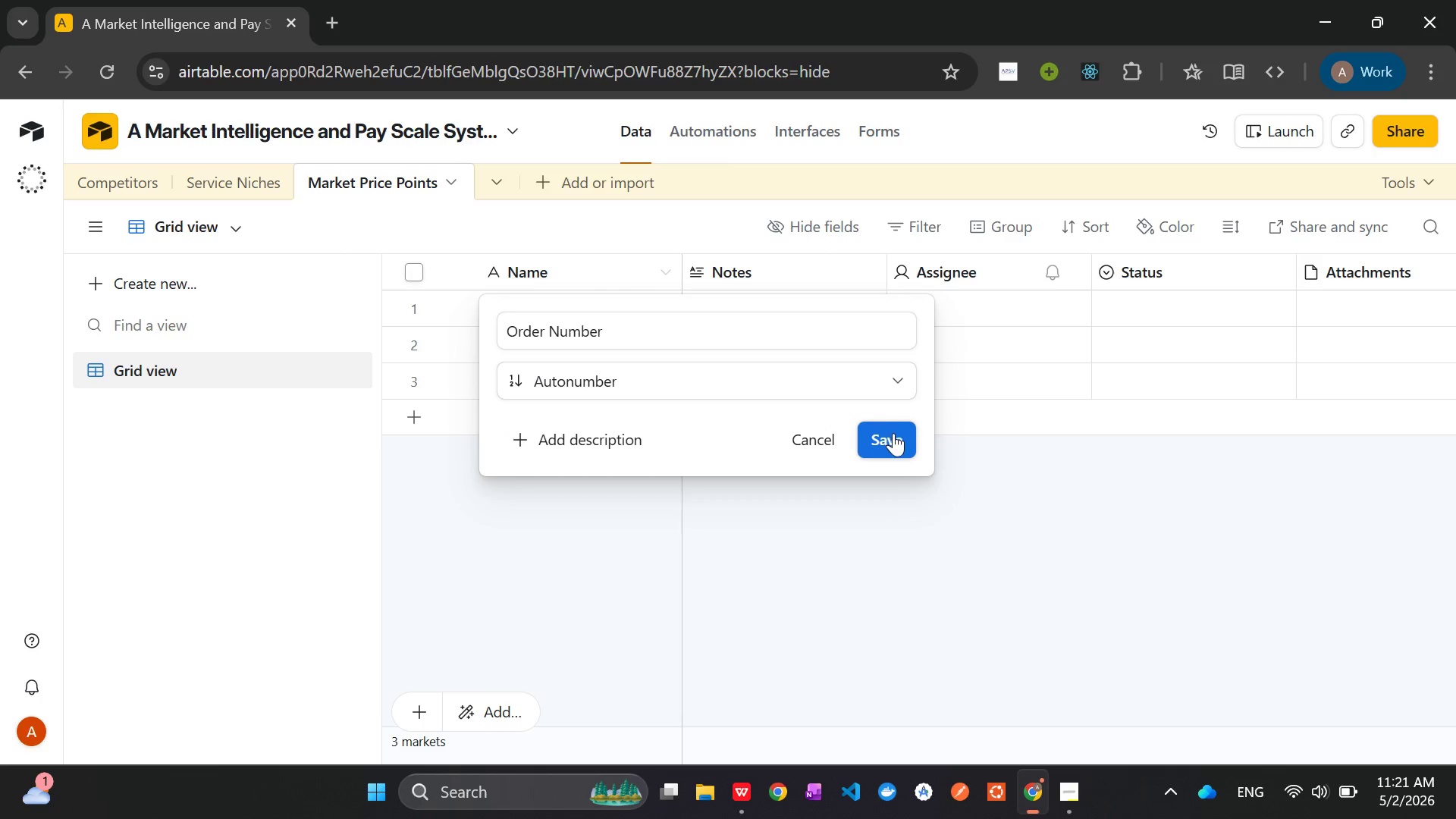 
left_click([893, 436])
 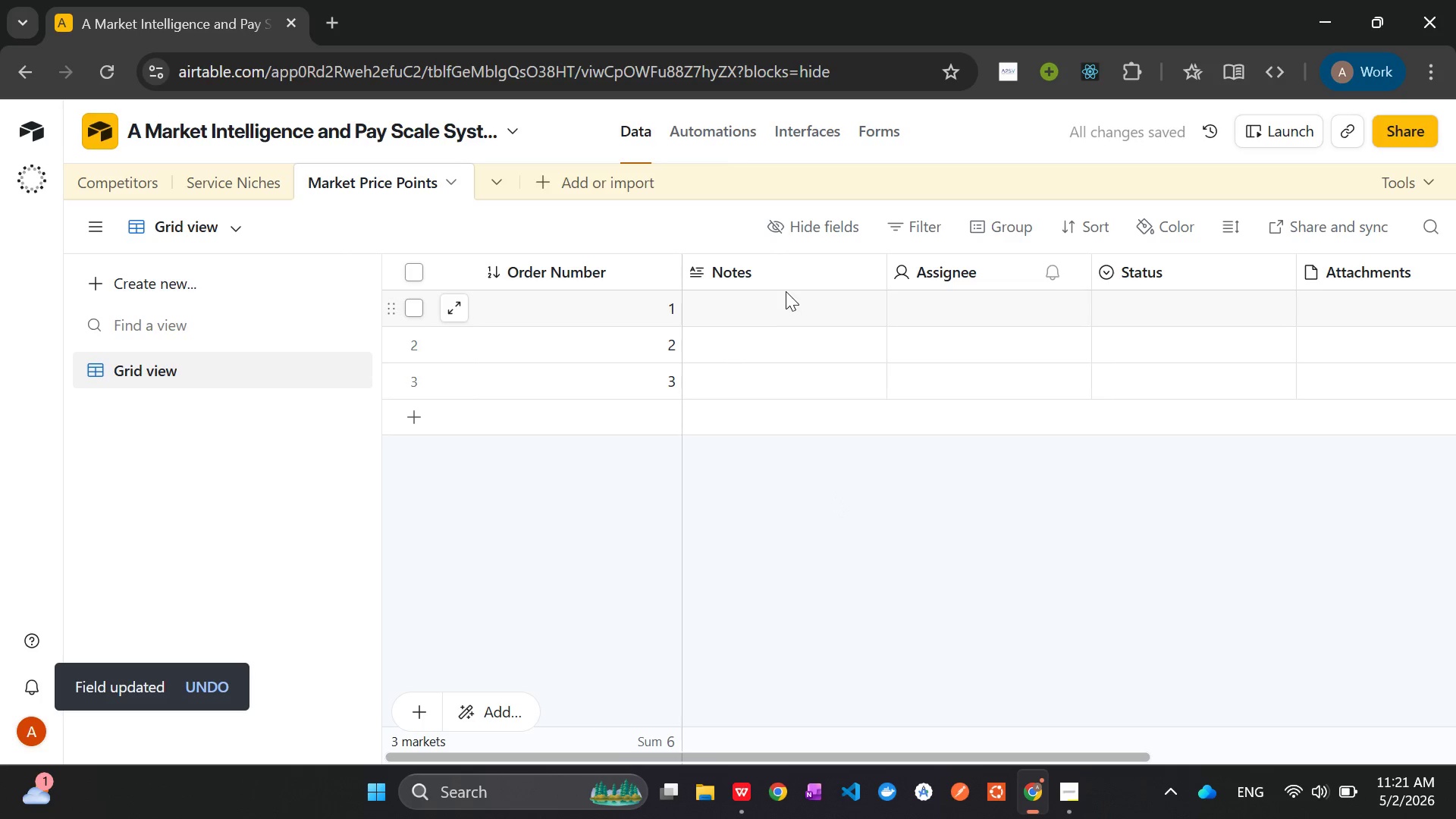 
wait(5.97)
 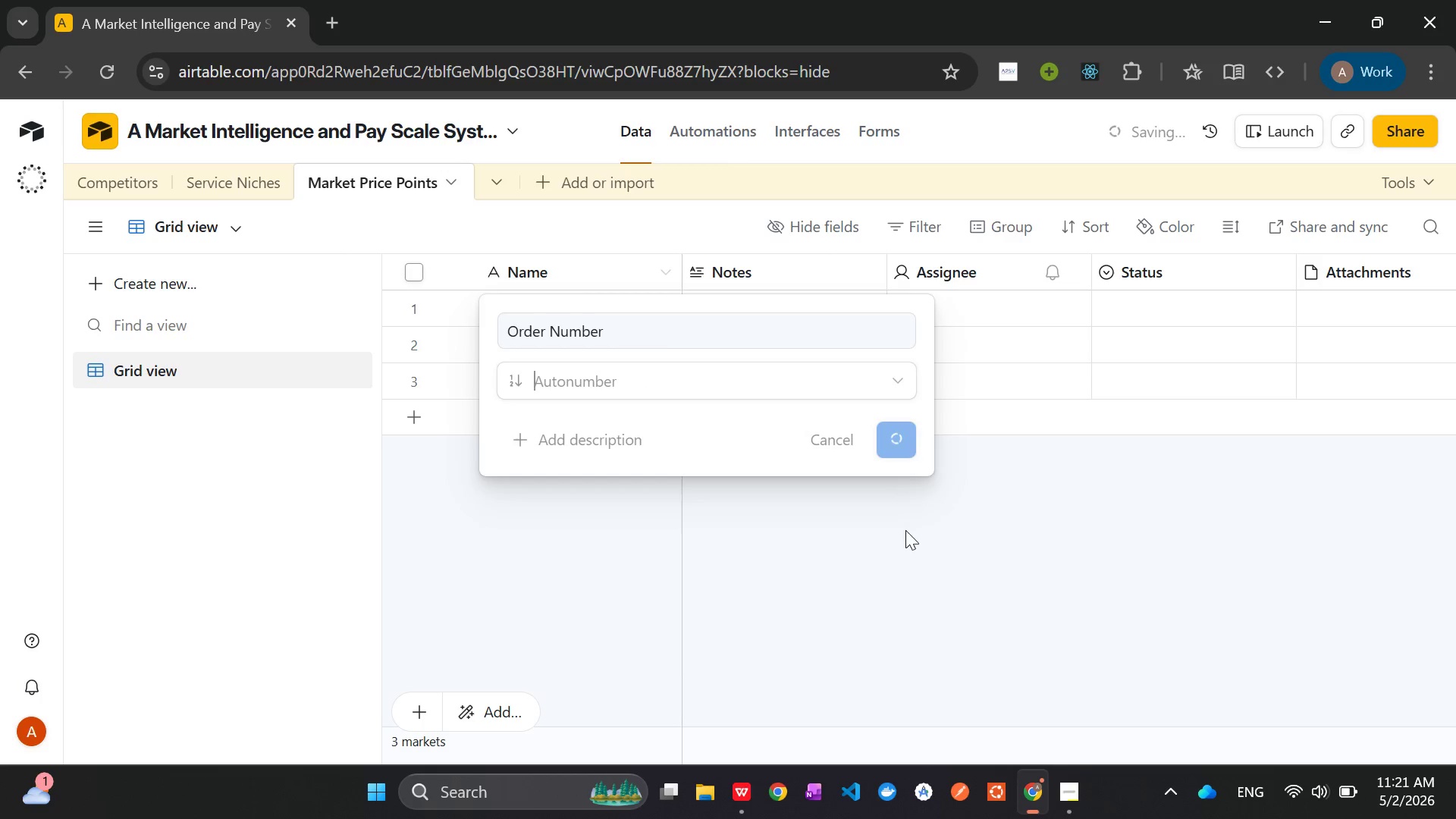 
left_click([770, 261])
 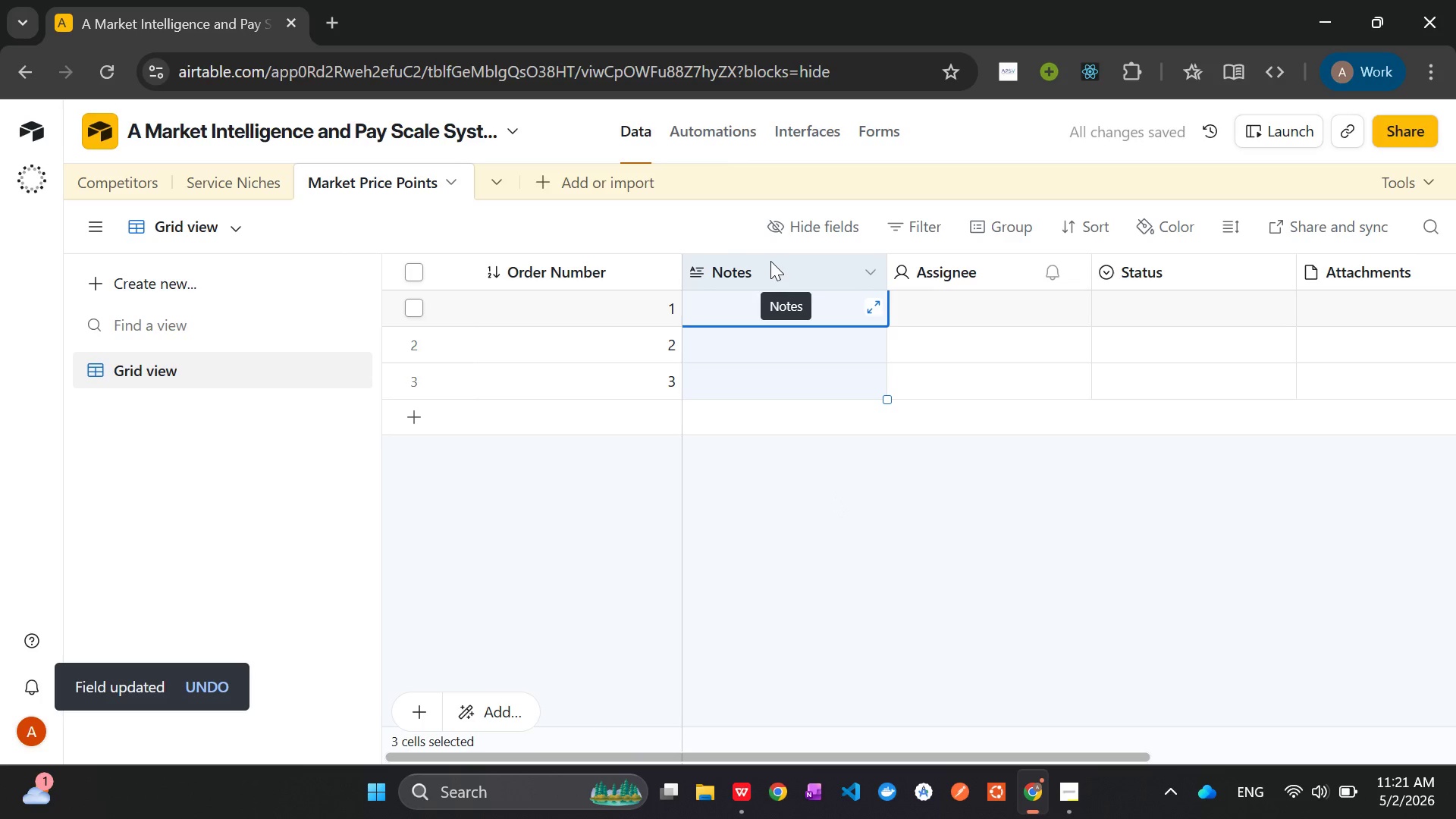 
right_click([770, 261])
 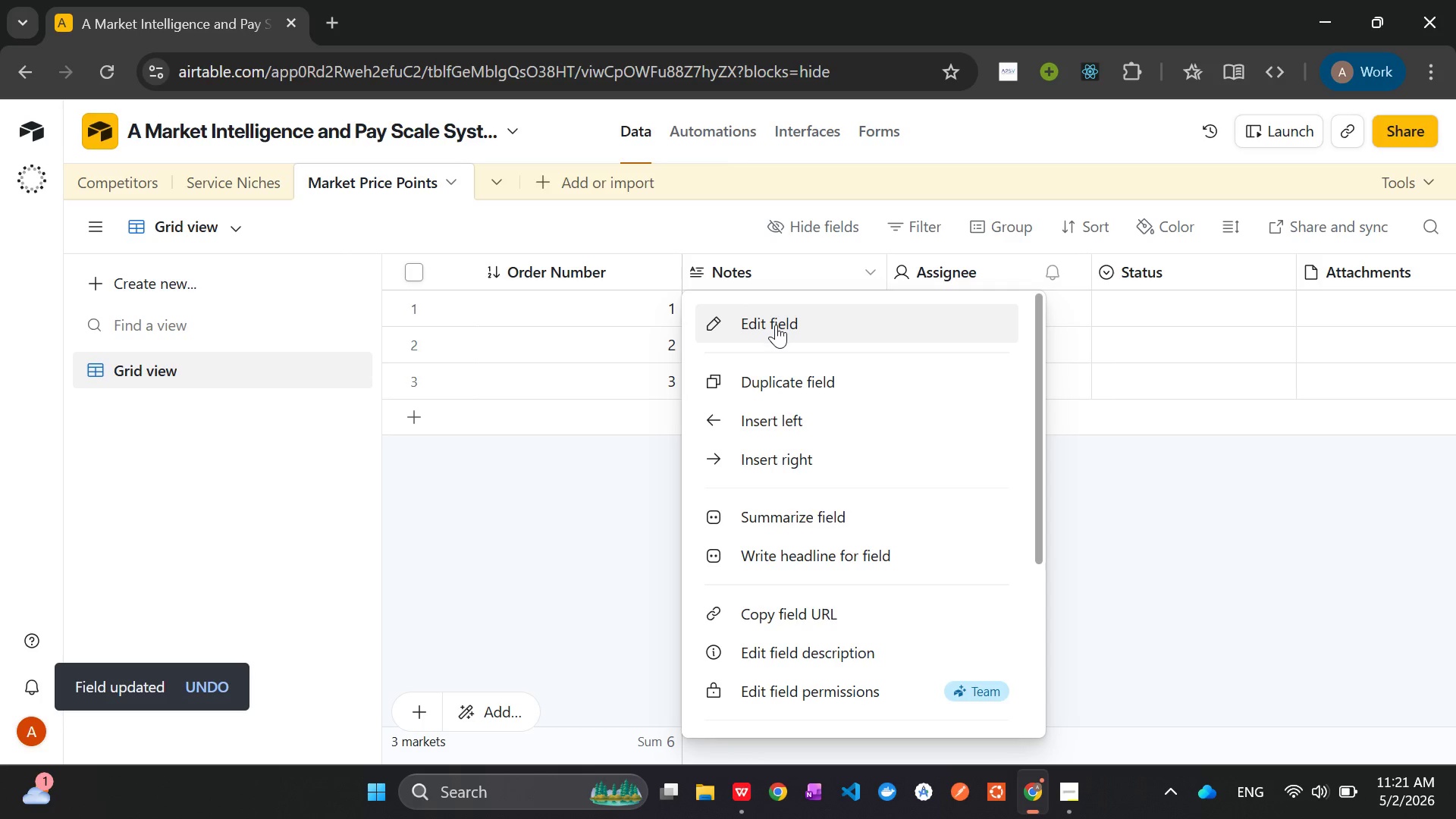 
left_click([776, 325])
 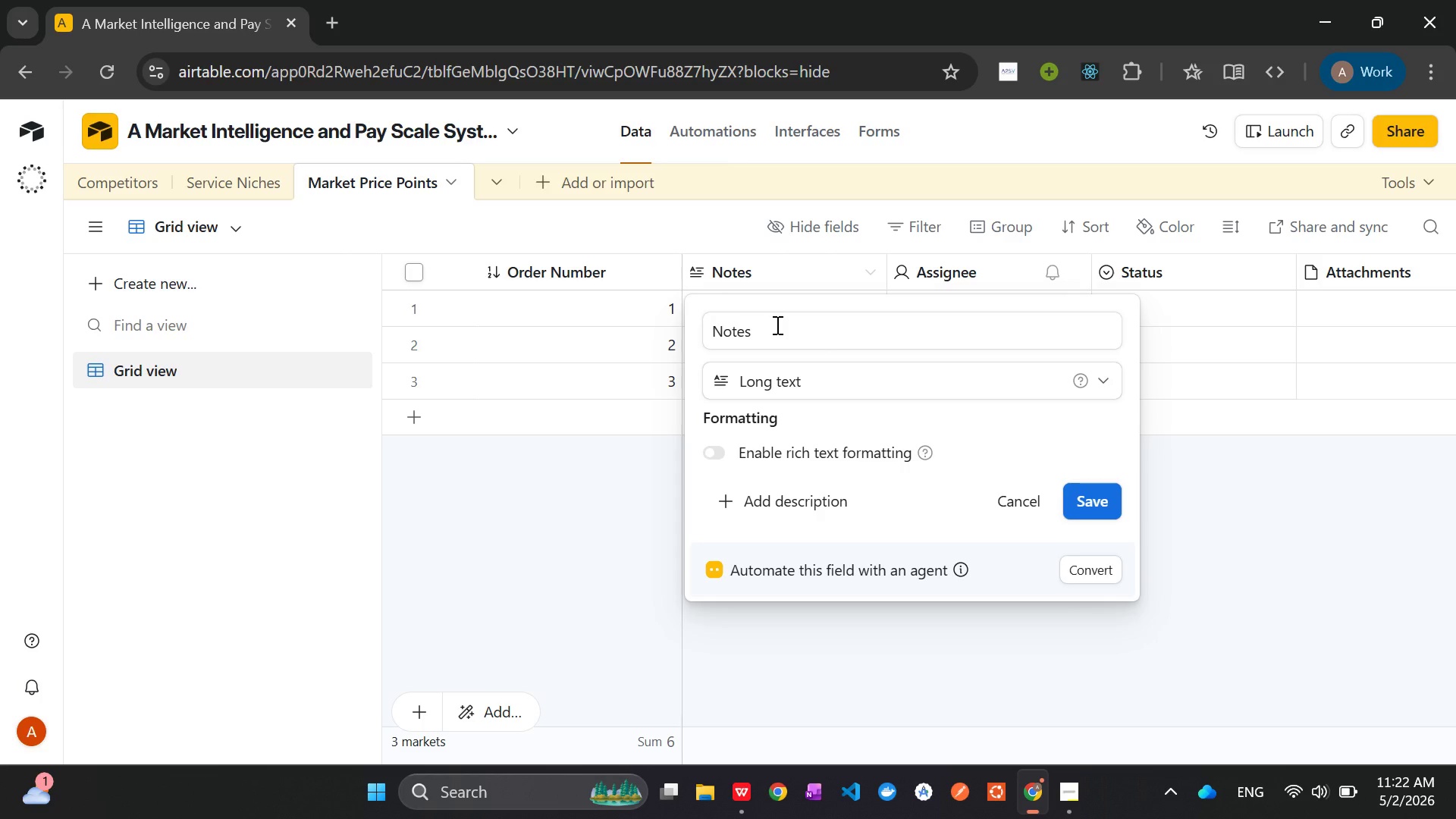 
wait(26.92)
 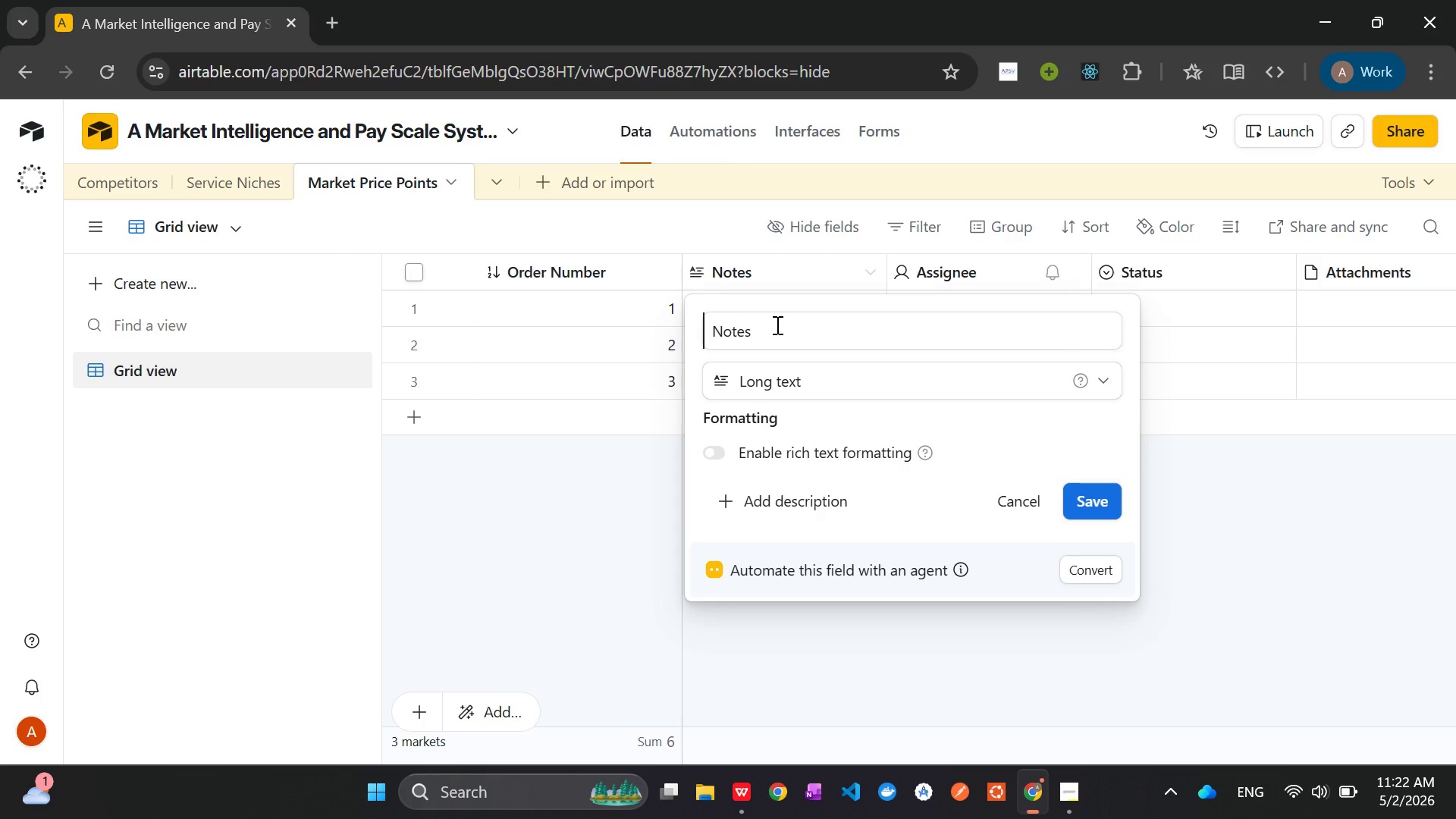 
key(Shift+N)
 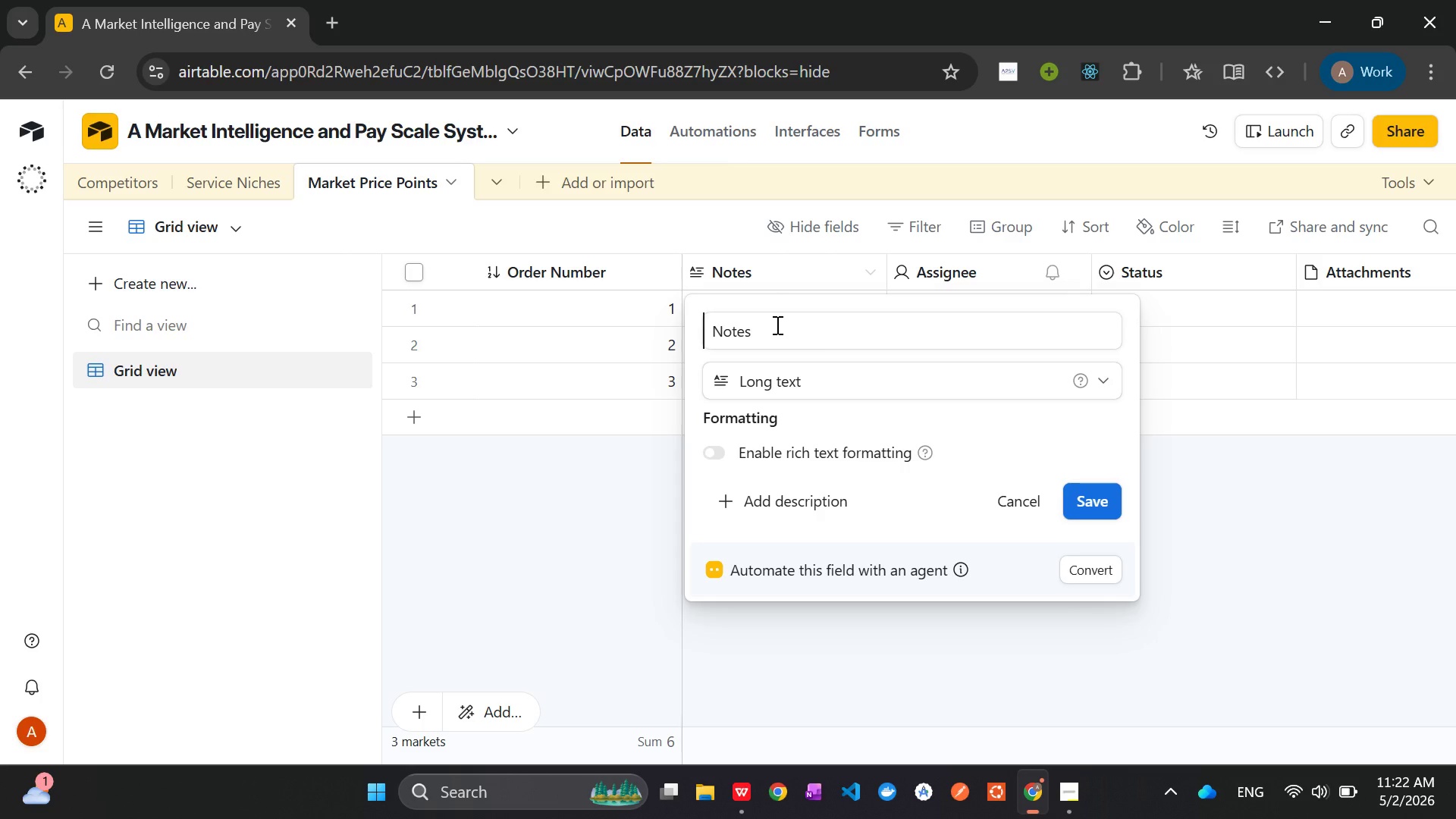 
left_click([776, 325])
 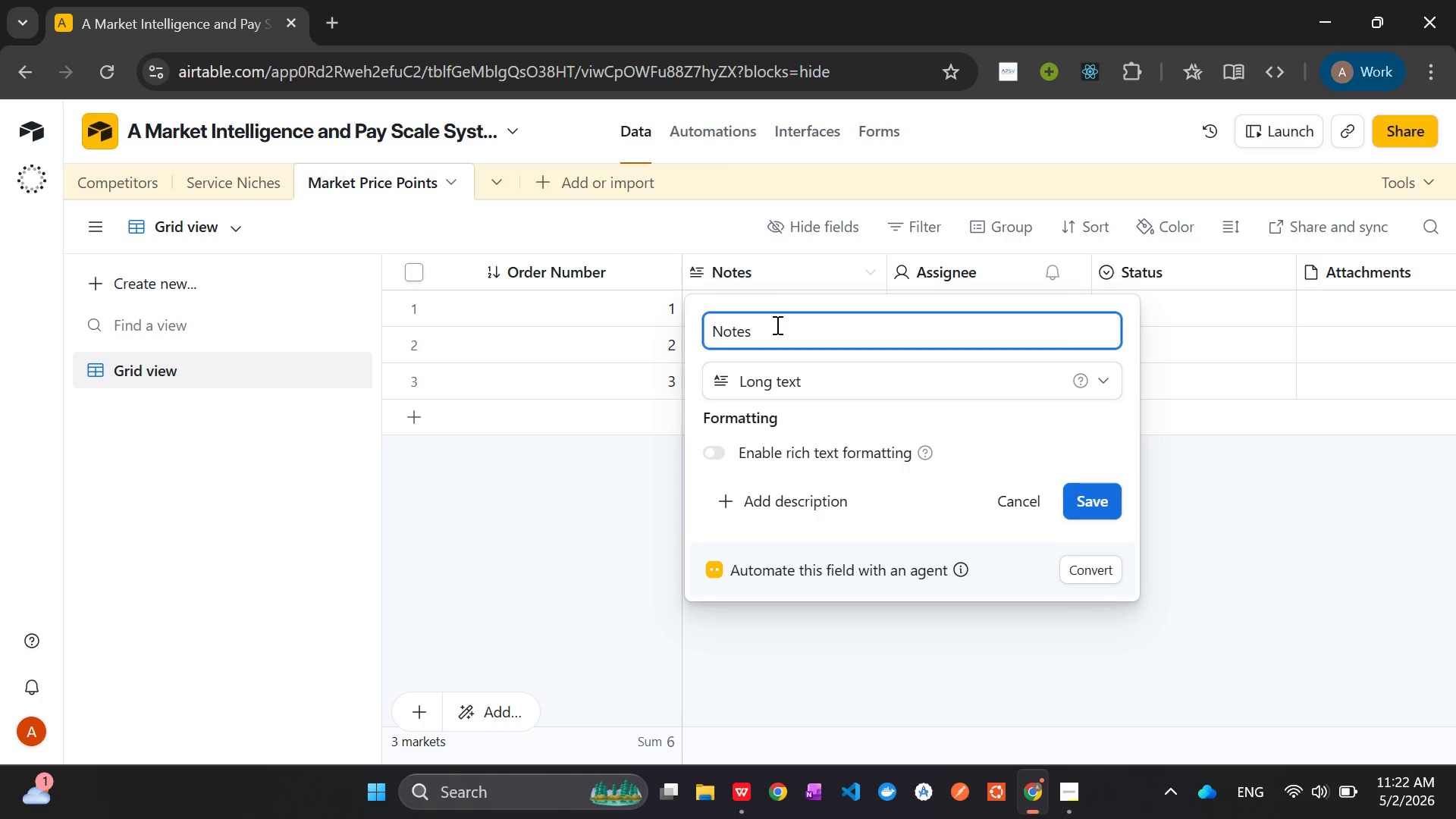 
key(Backspace)
 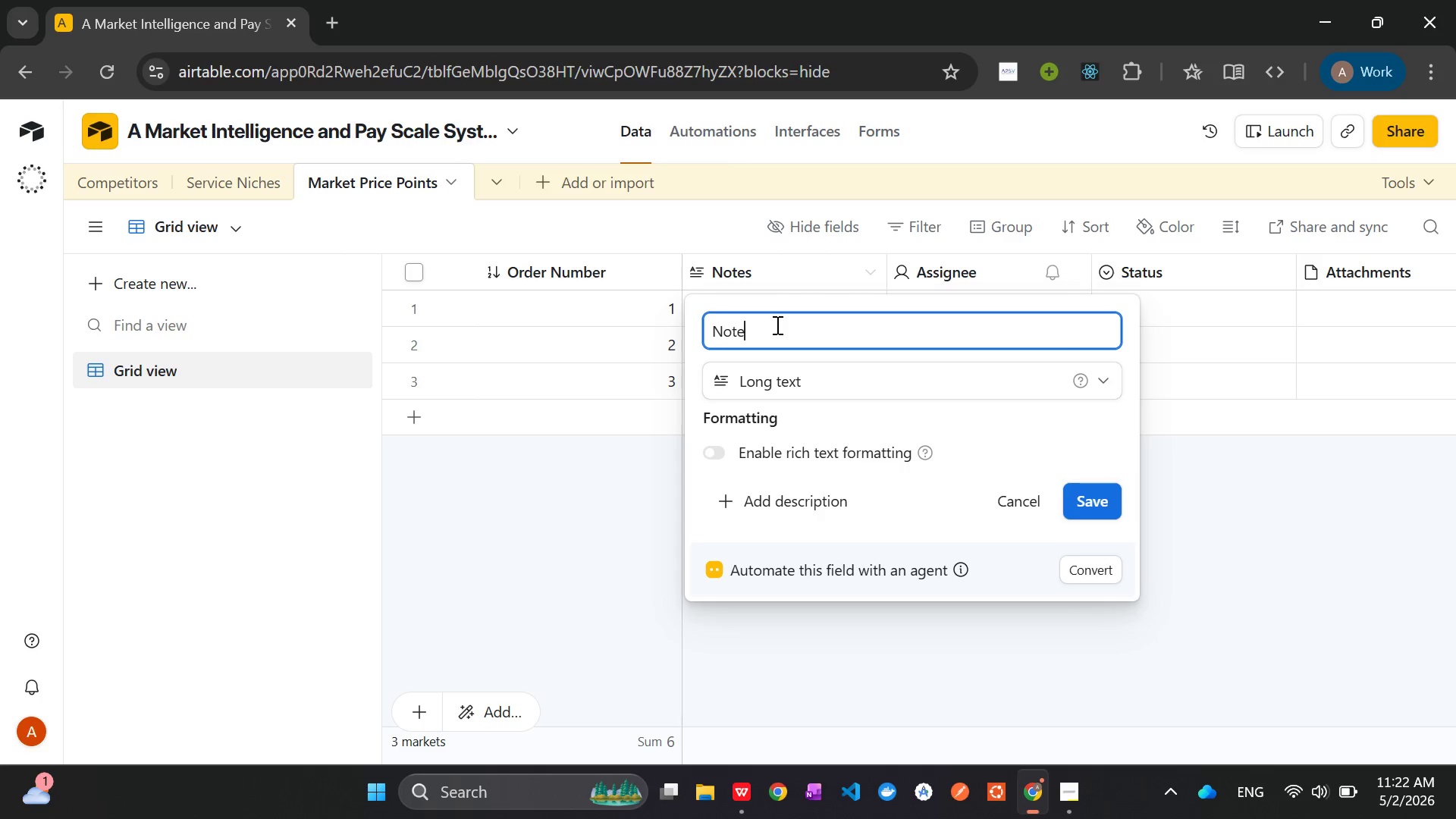 
key(Backspace)
 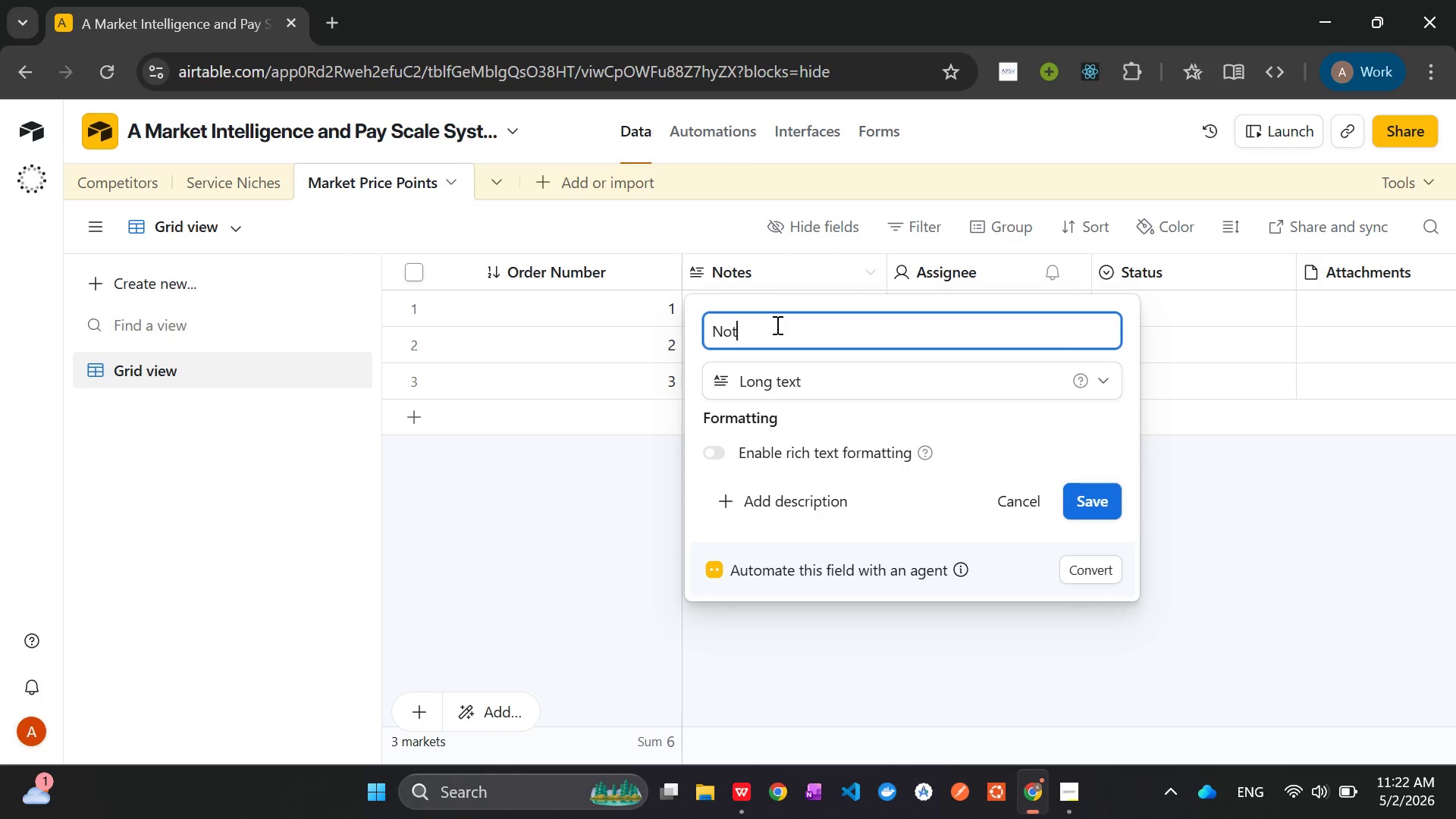 
key(Backspace)
 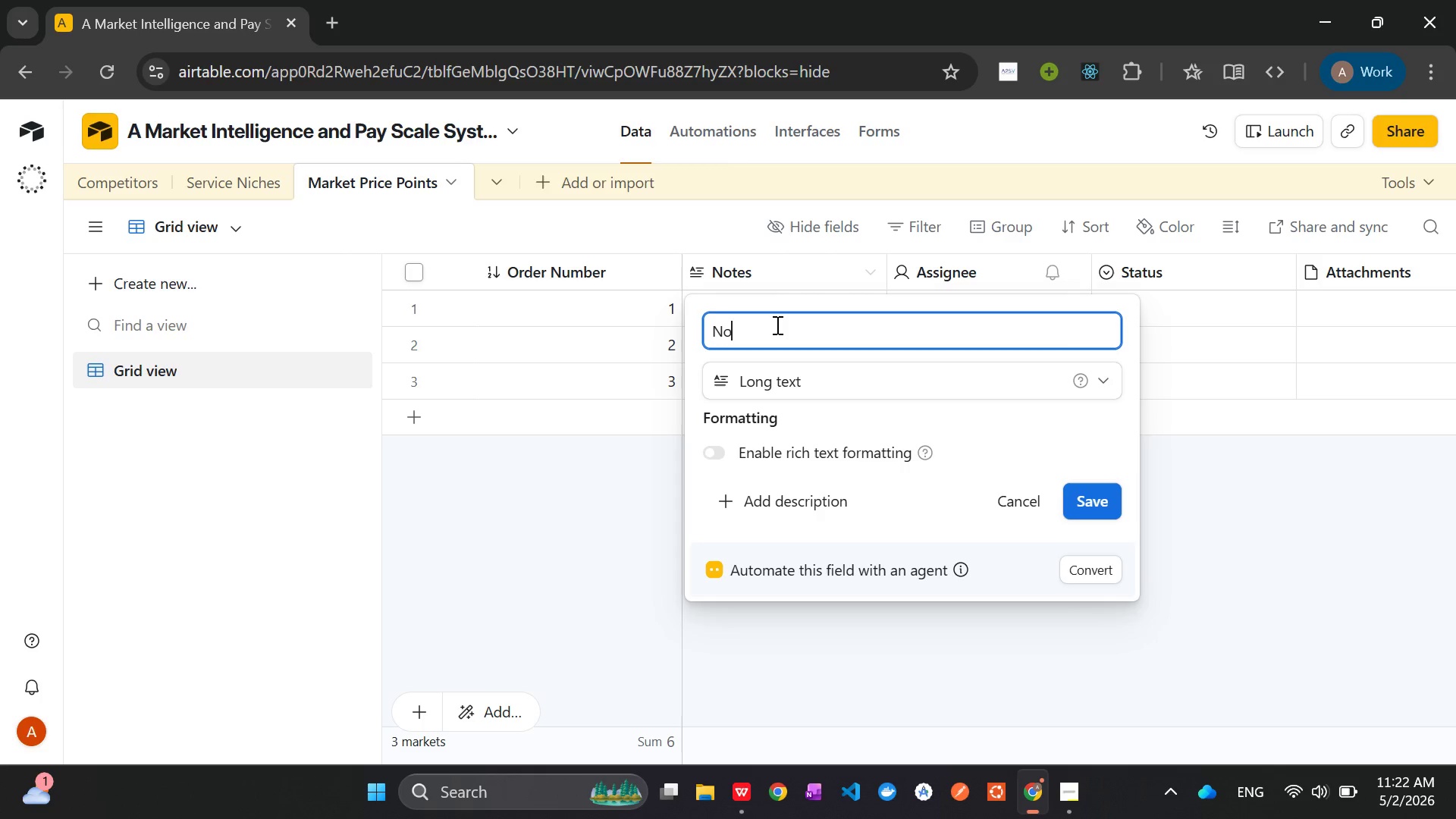 
key(Backspace)
 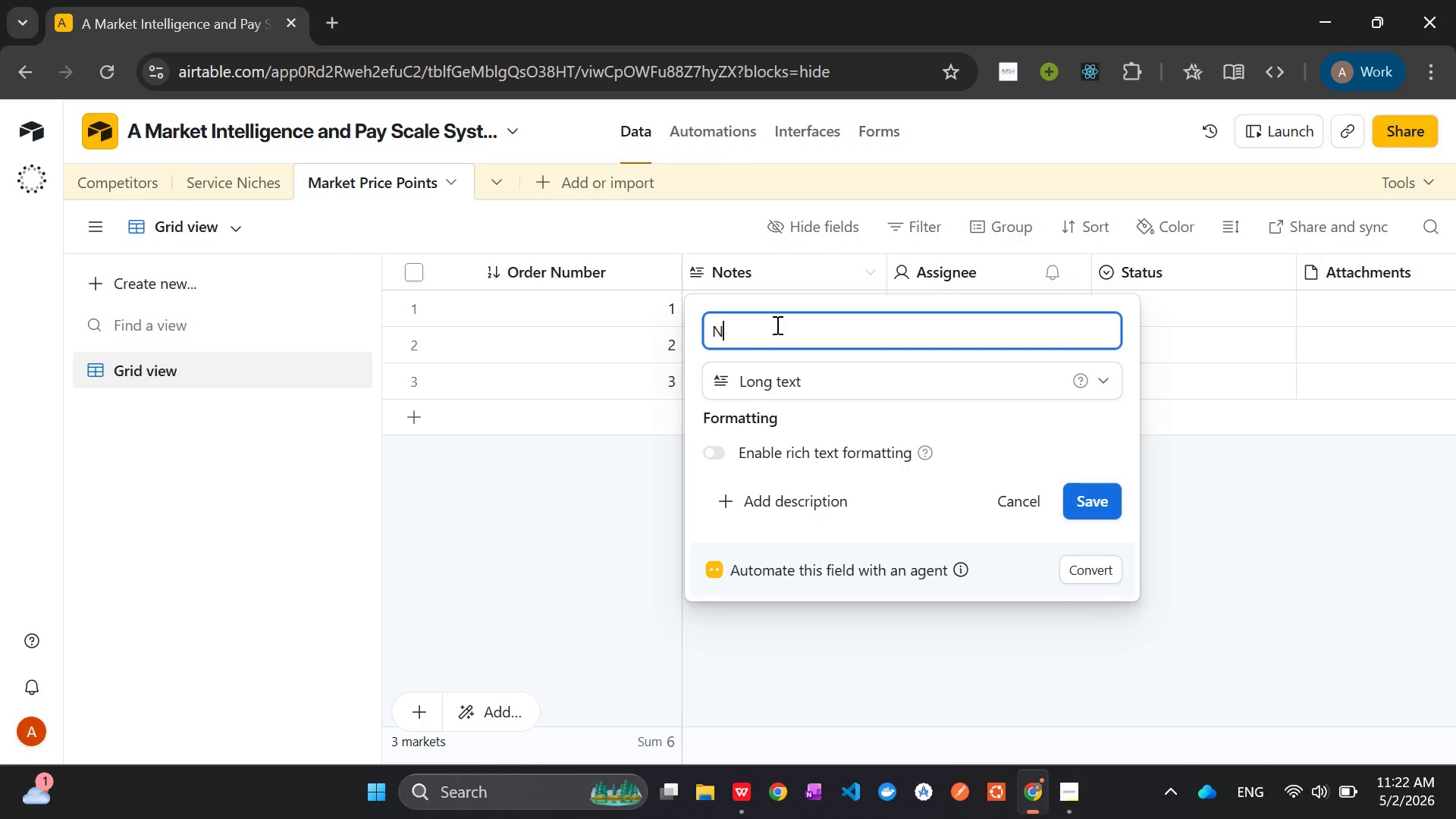 
key(Backspace)
 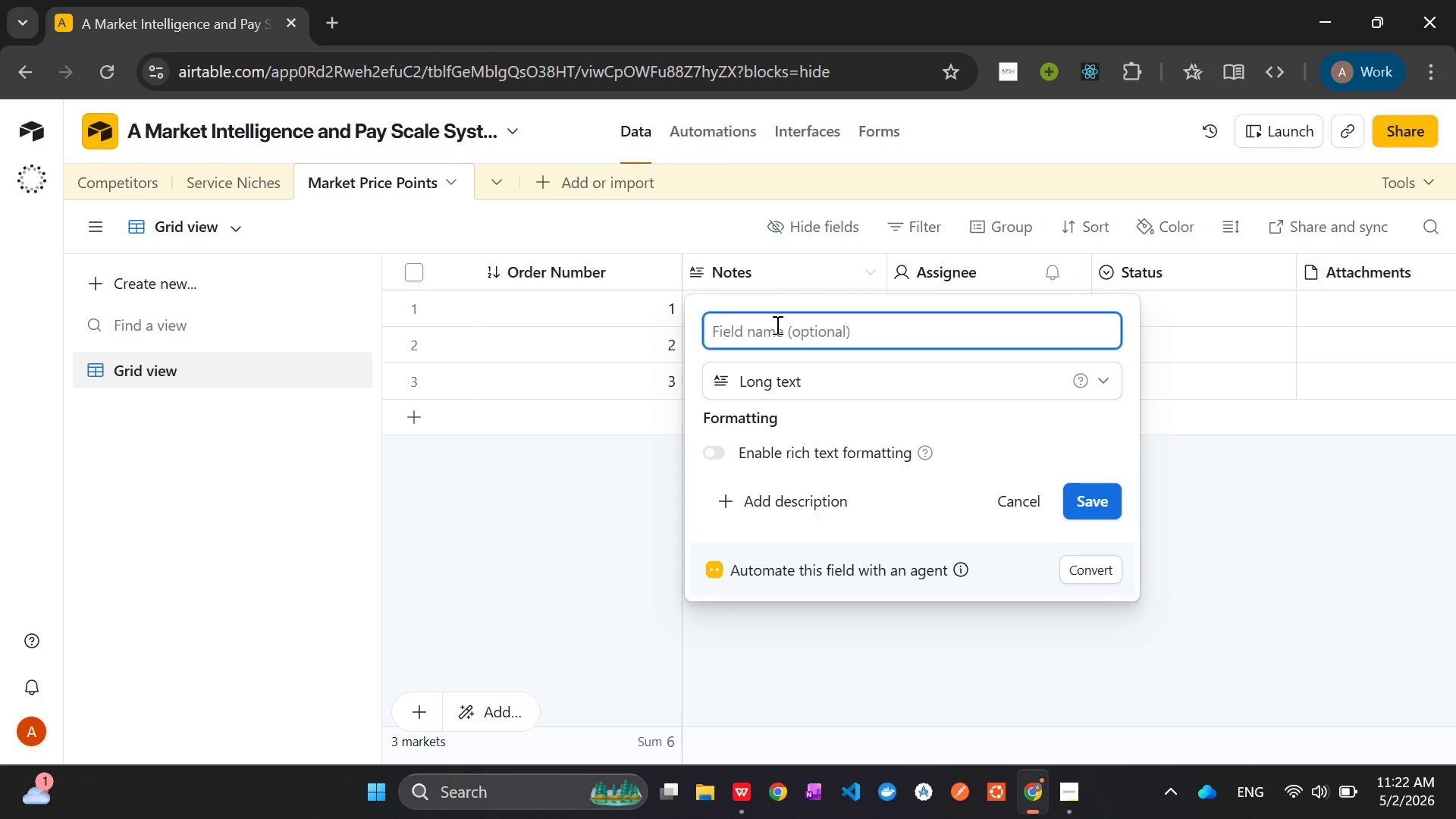 
key(Shift+N)
 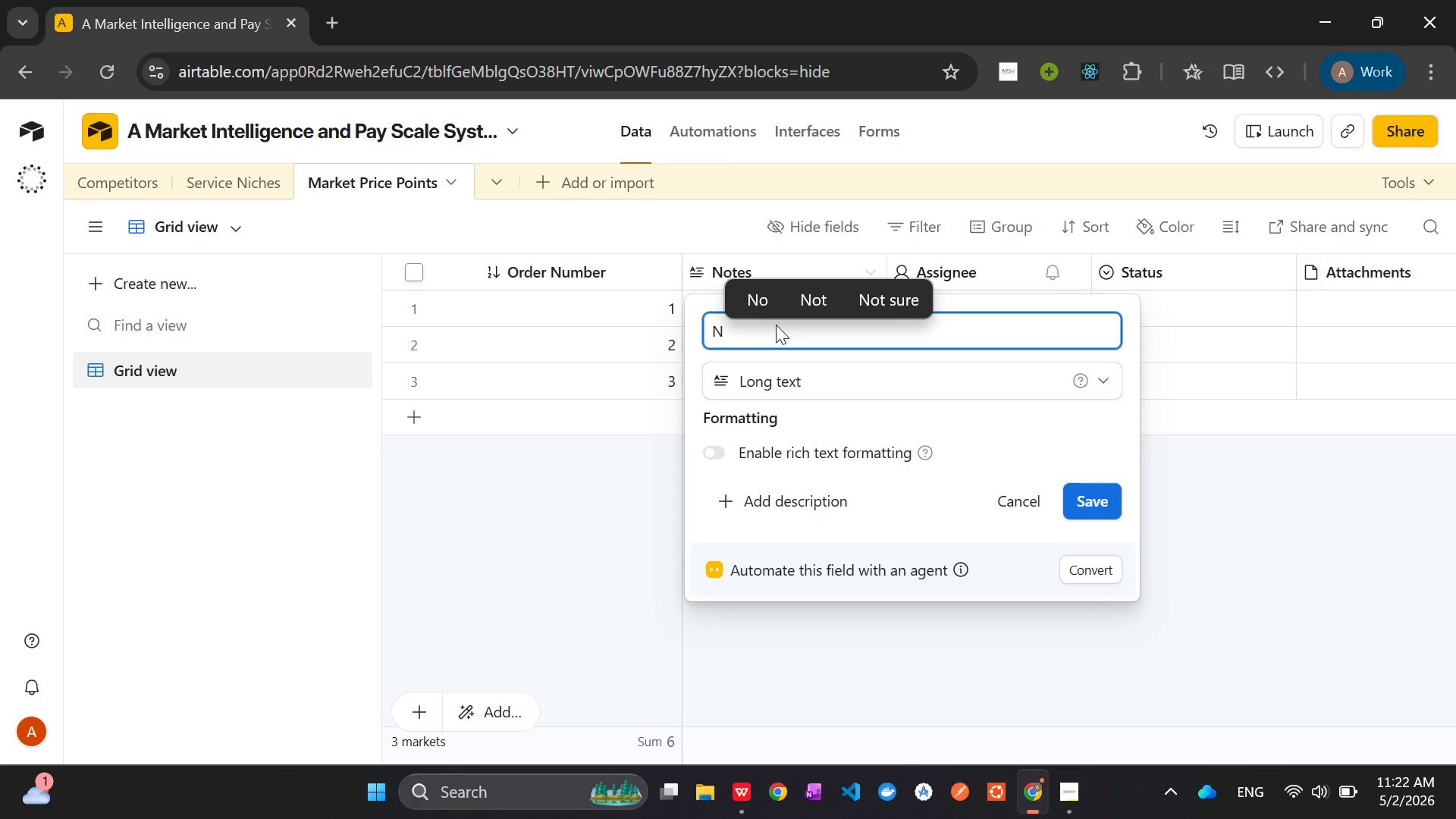 
type(iche)
 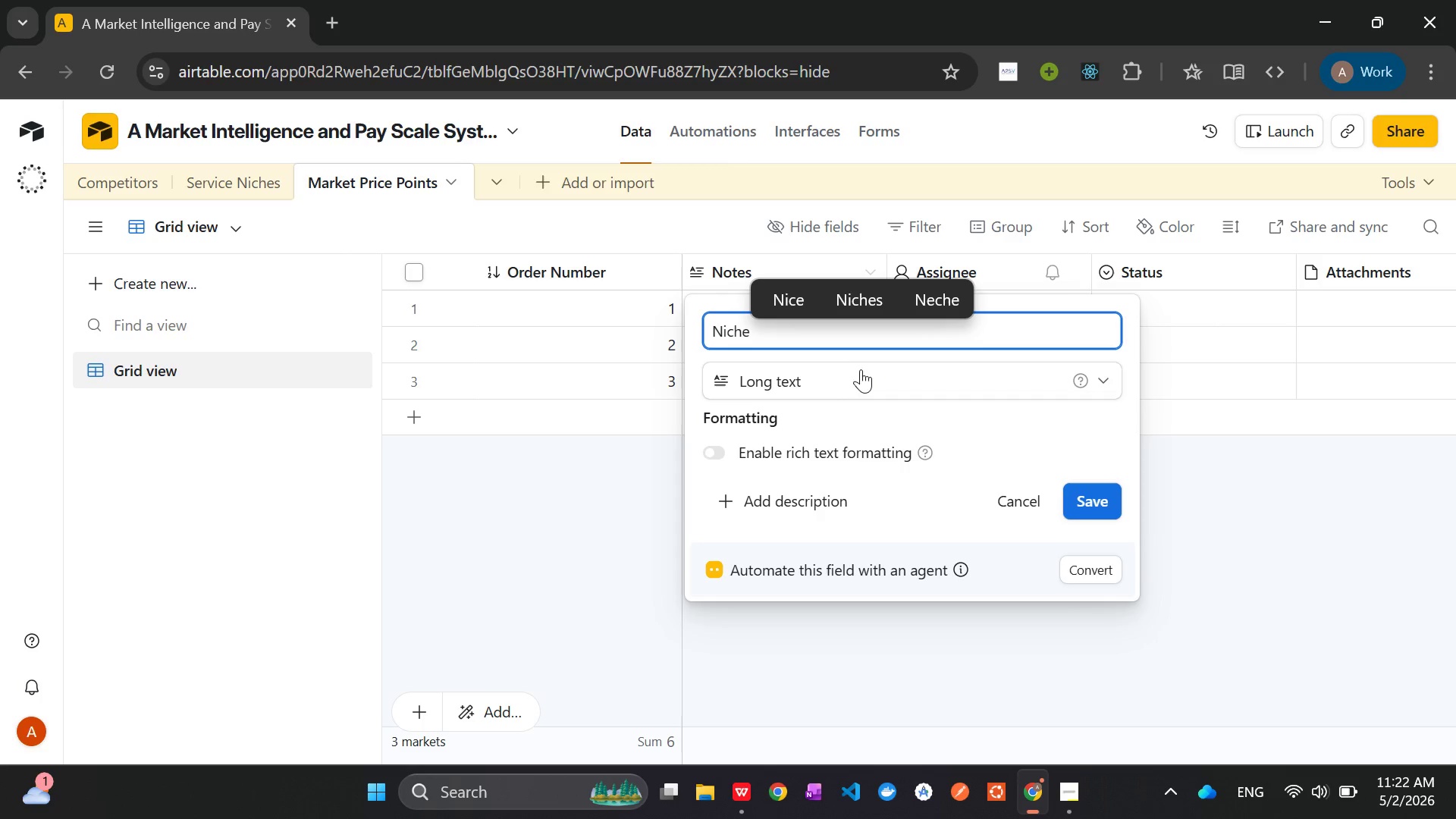 
left_click([884, 378])
 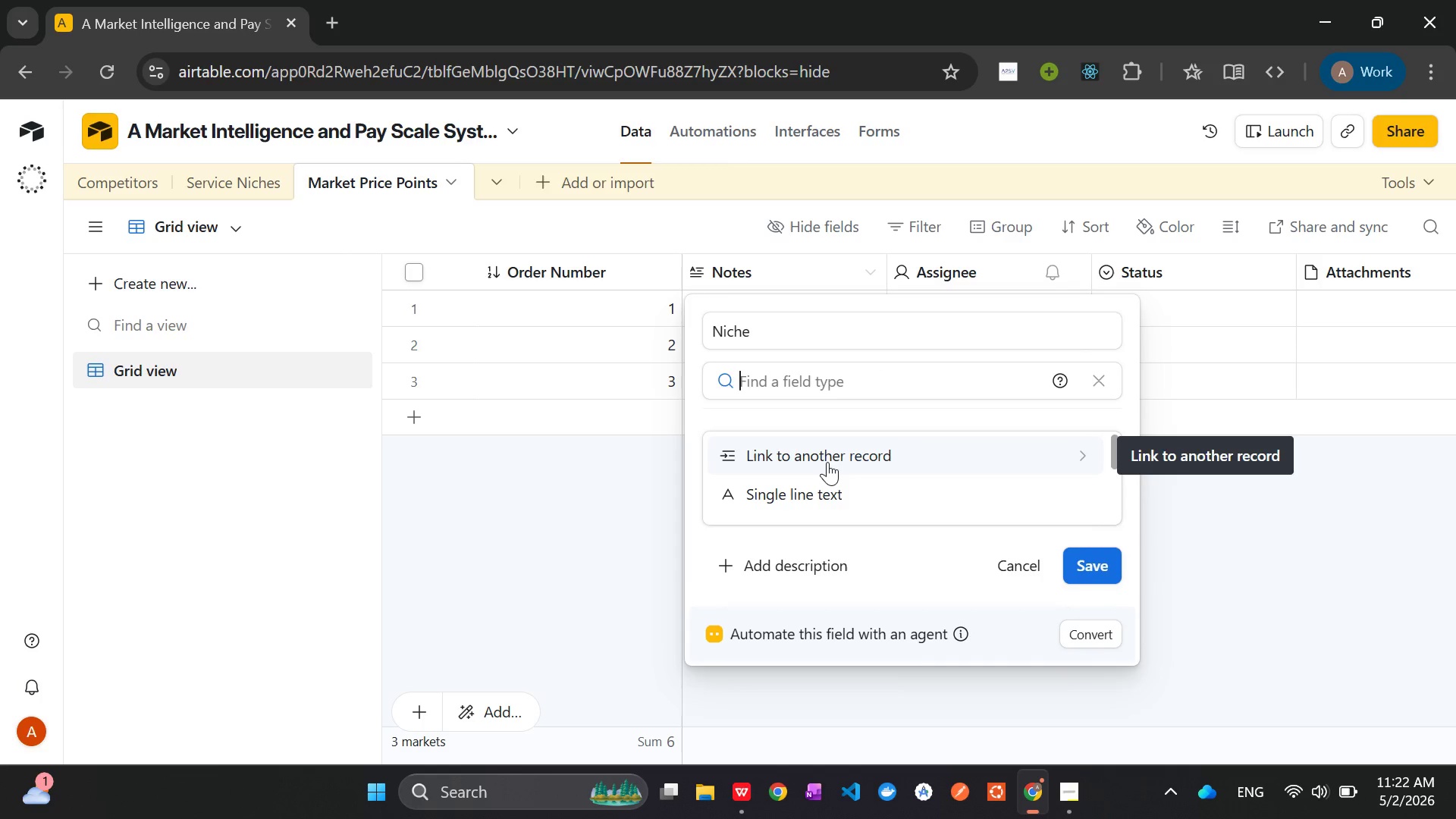 
wait(6.53)
 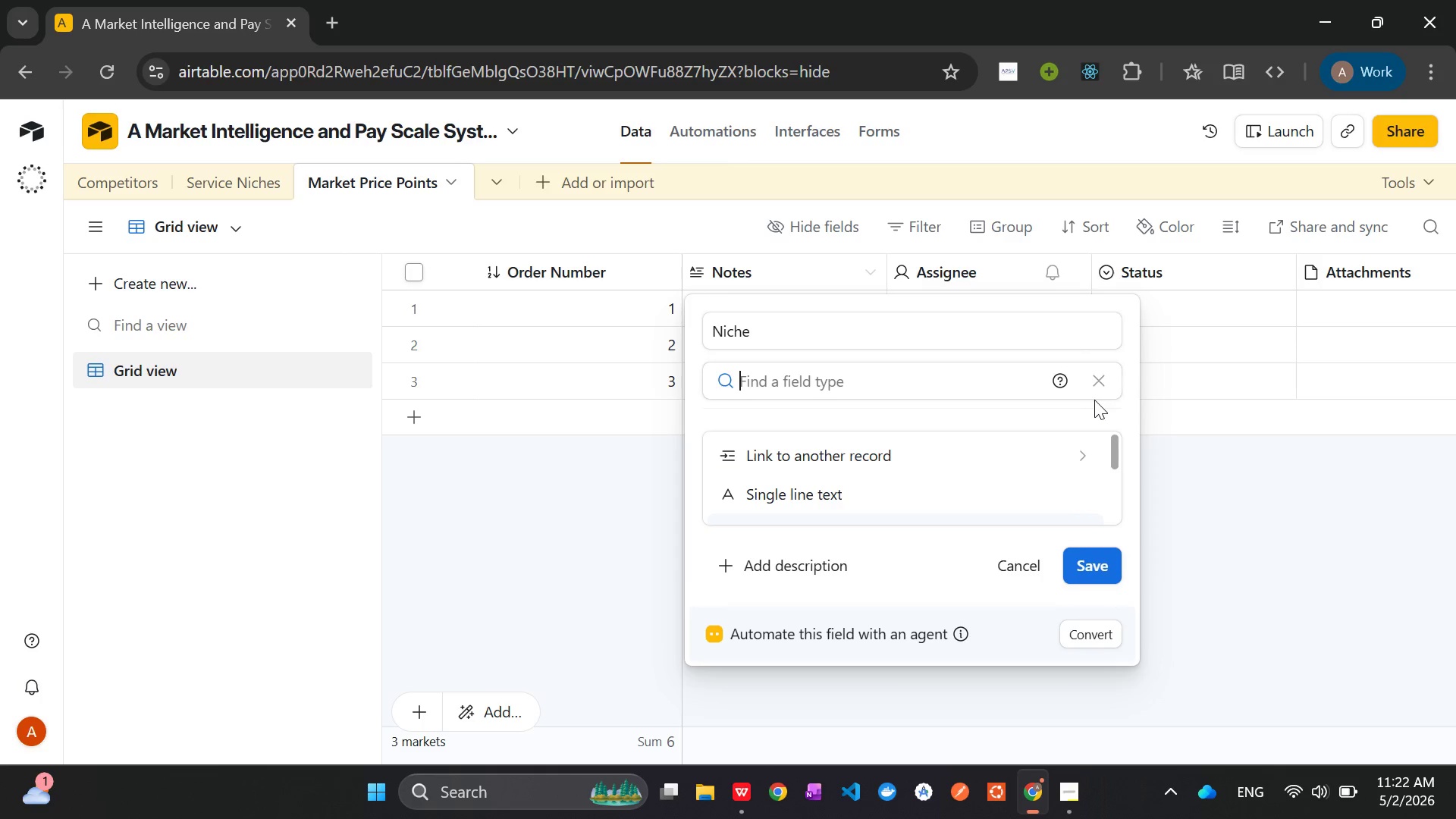 
left_click([827, 462])
 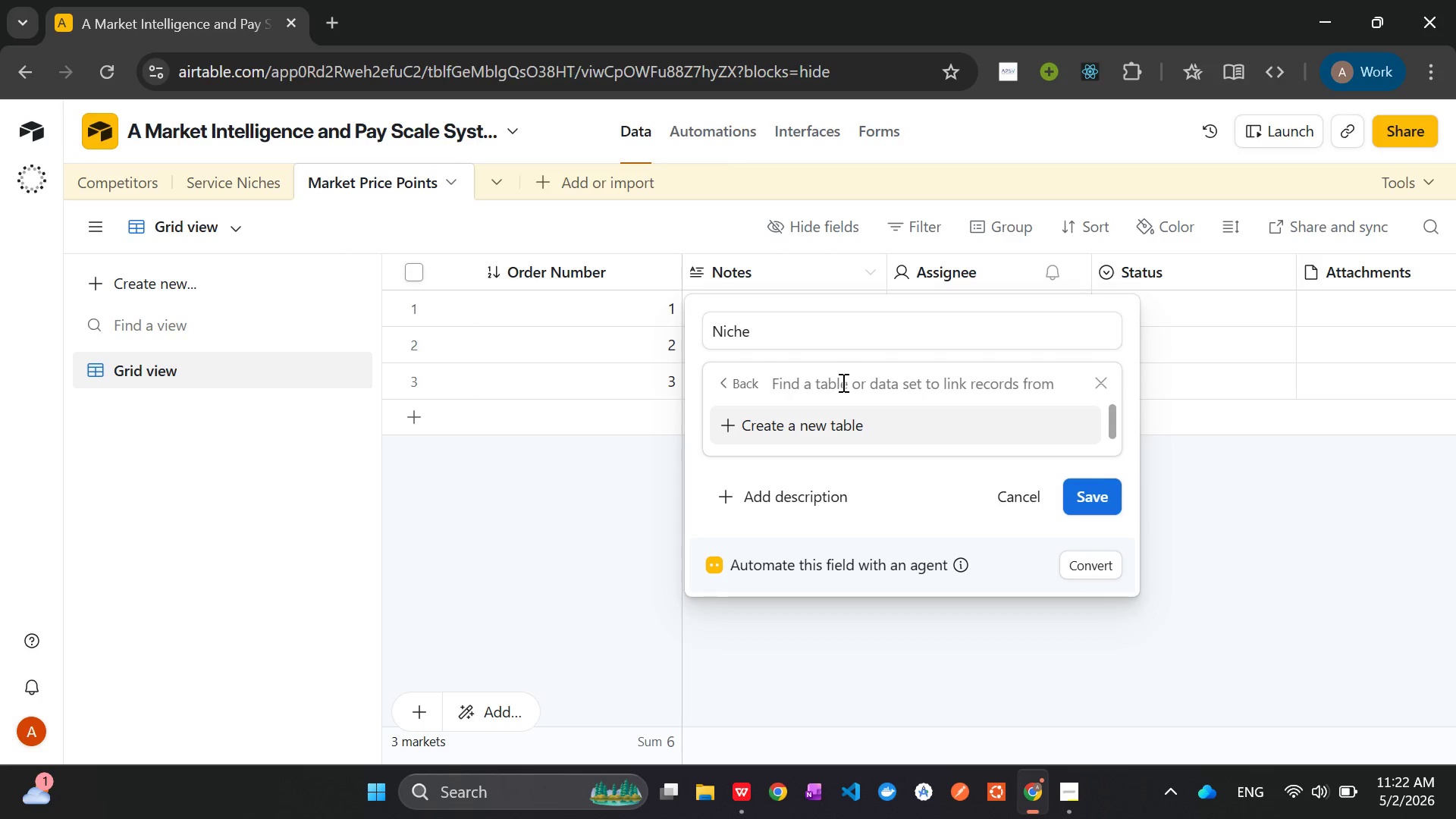 
wait(8.89)
 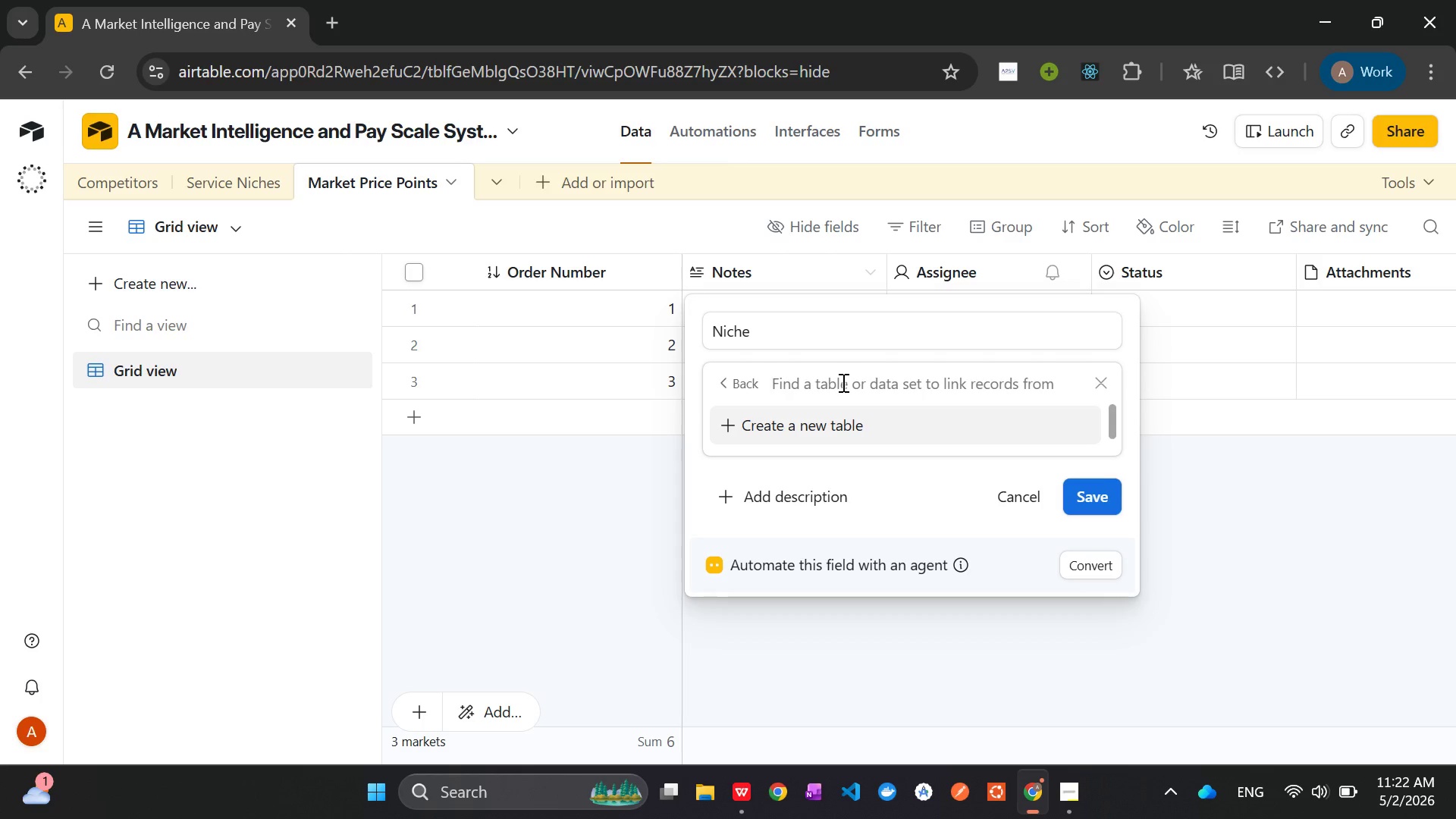 
left_click([780, 328])
 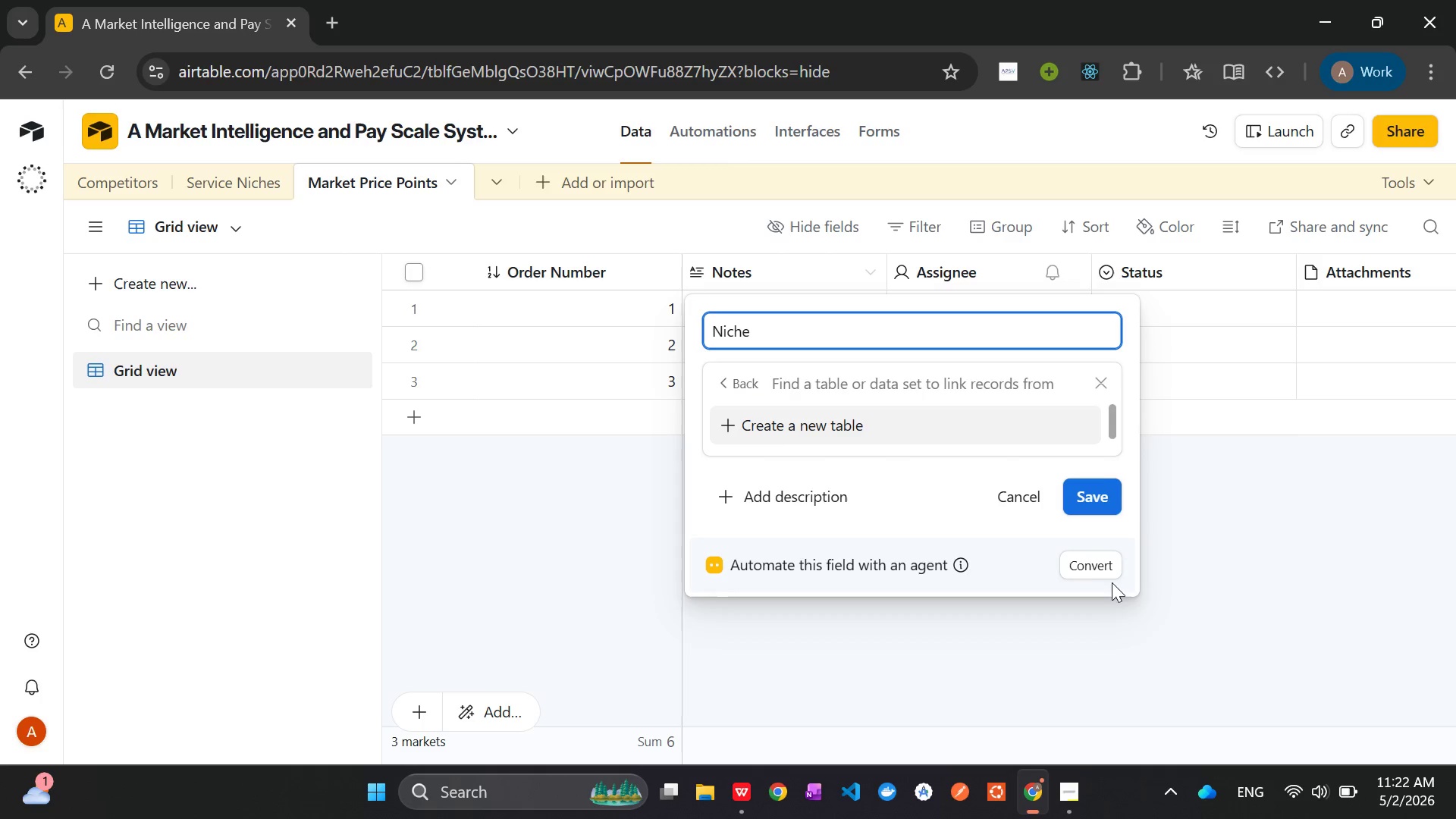 
wait(5.14)
 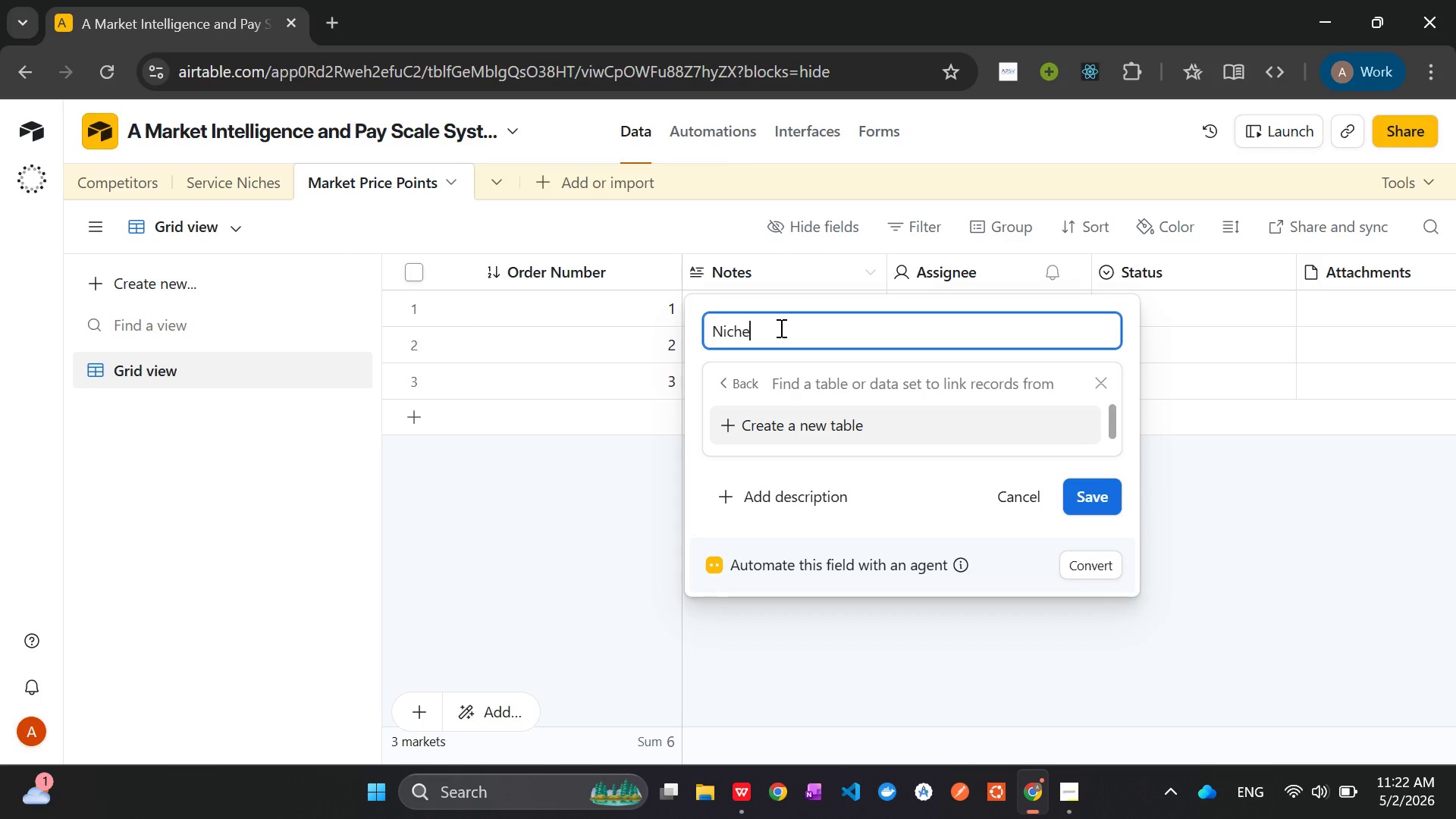 
left_click([1015, 504])
 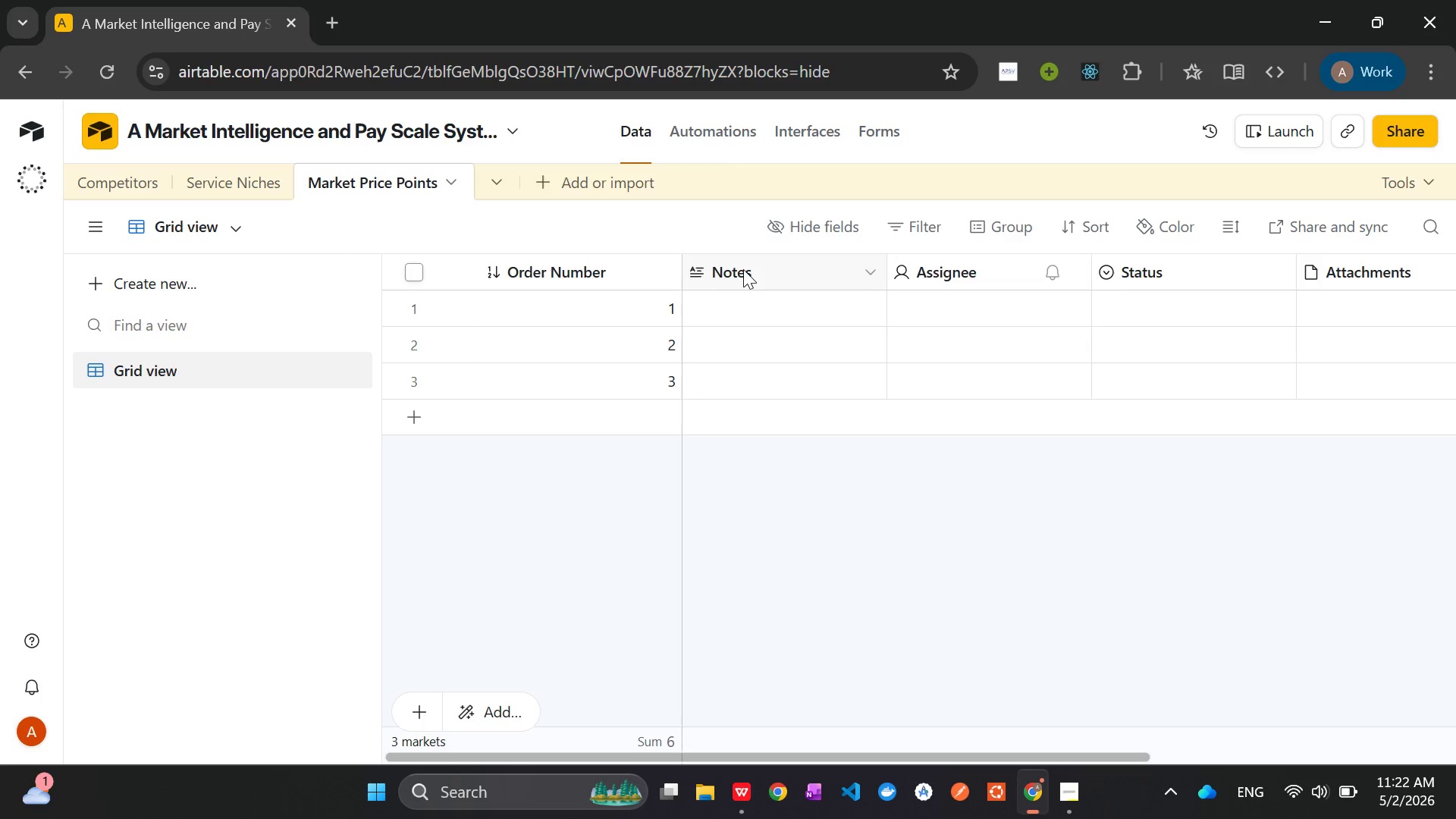 
right_click([747, 269])
 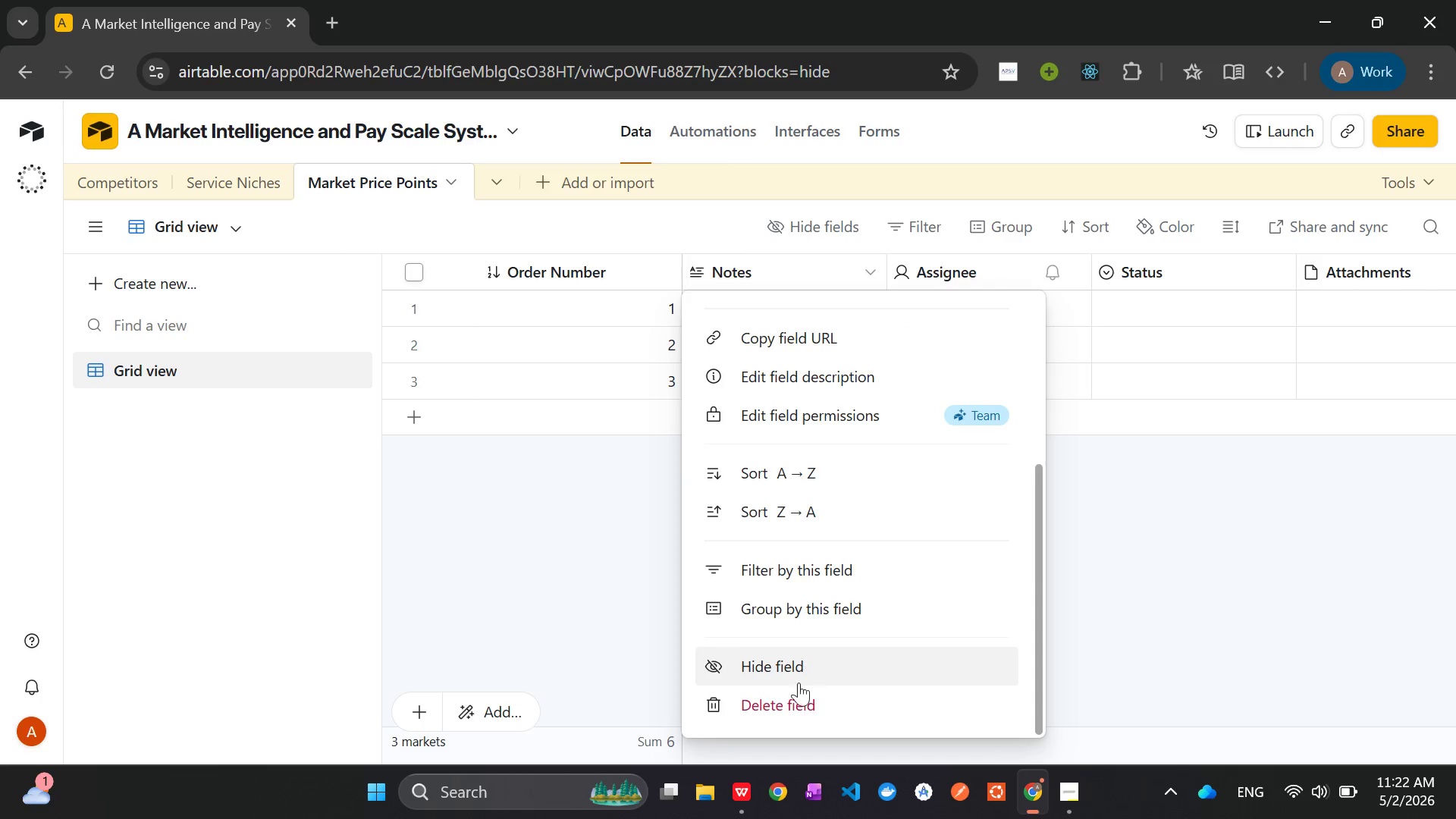 
left_click([792, 698])
 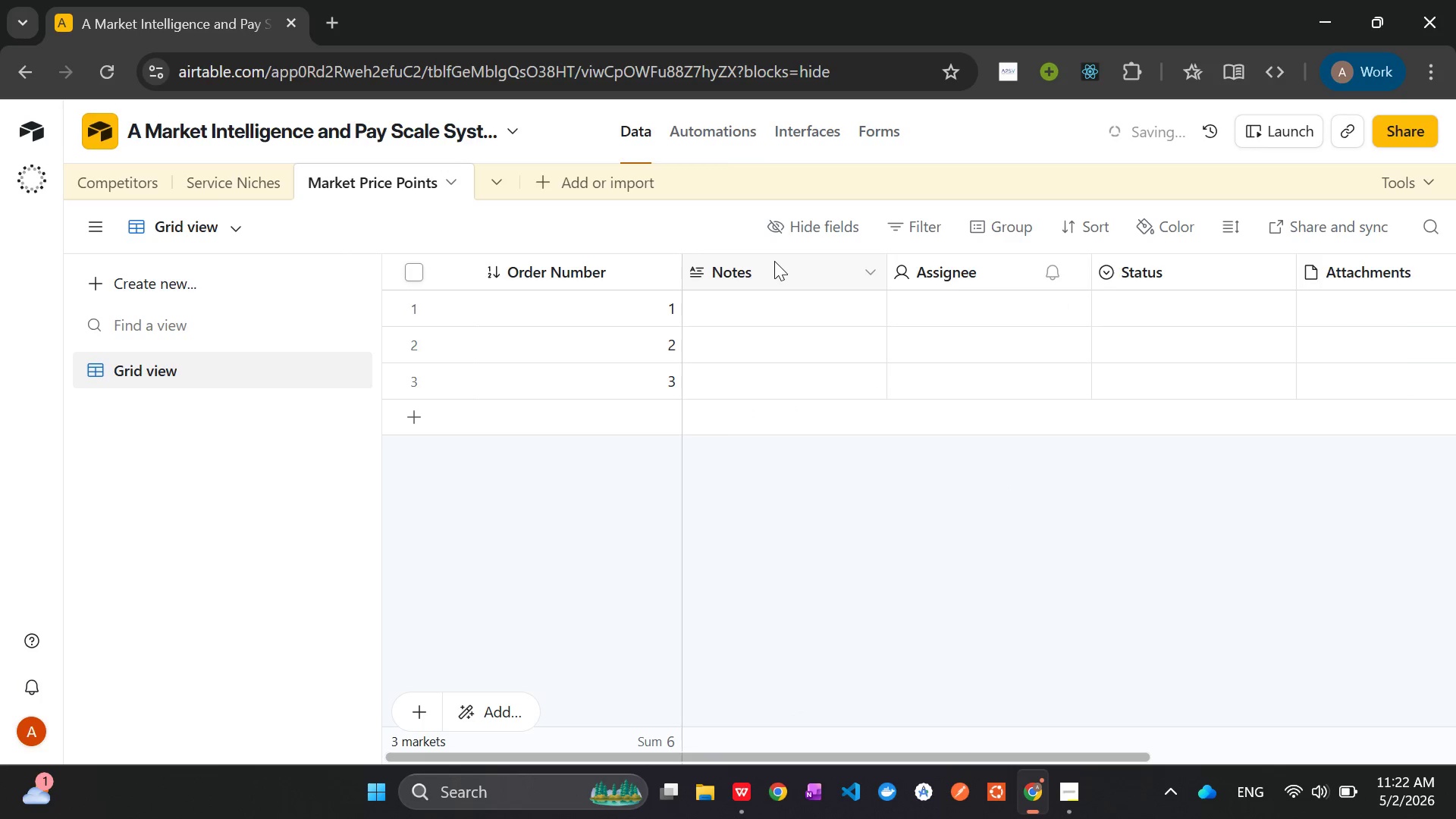 
right_click([774, 261])
 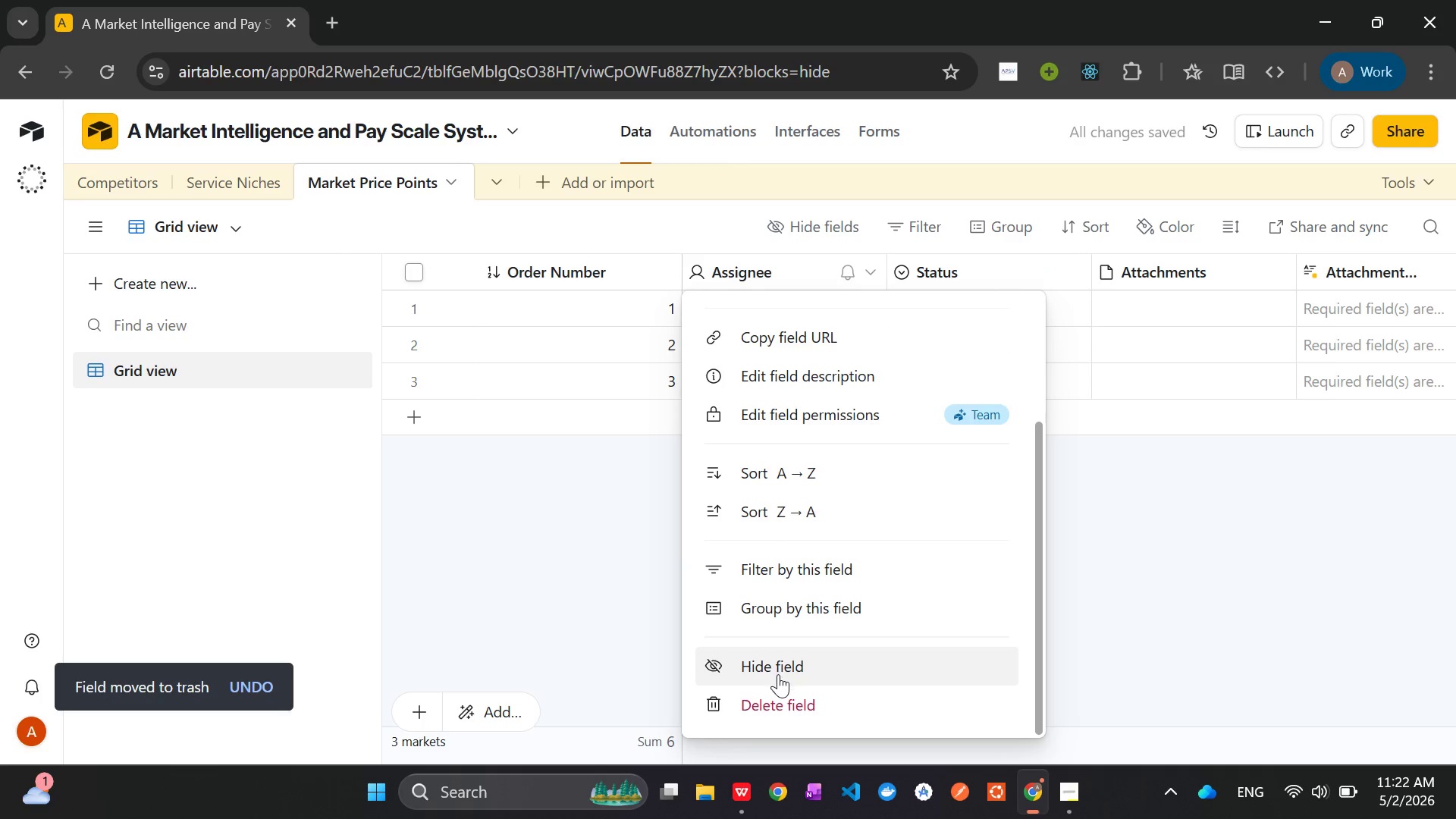 
left_click([773, 697])
 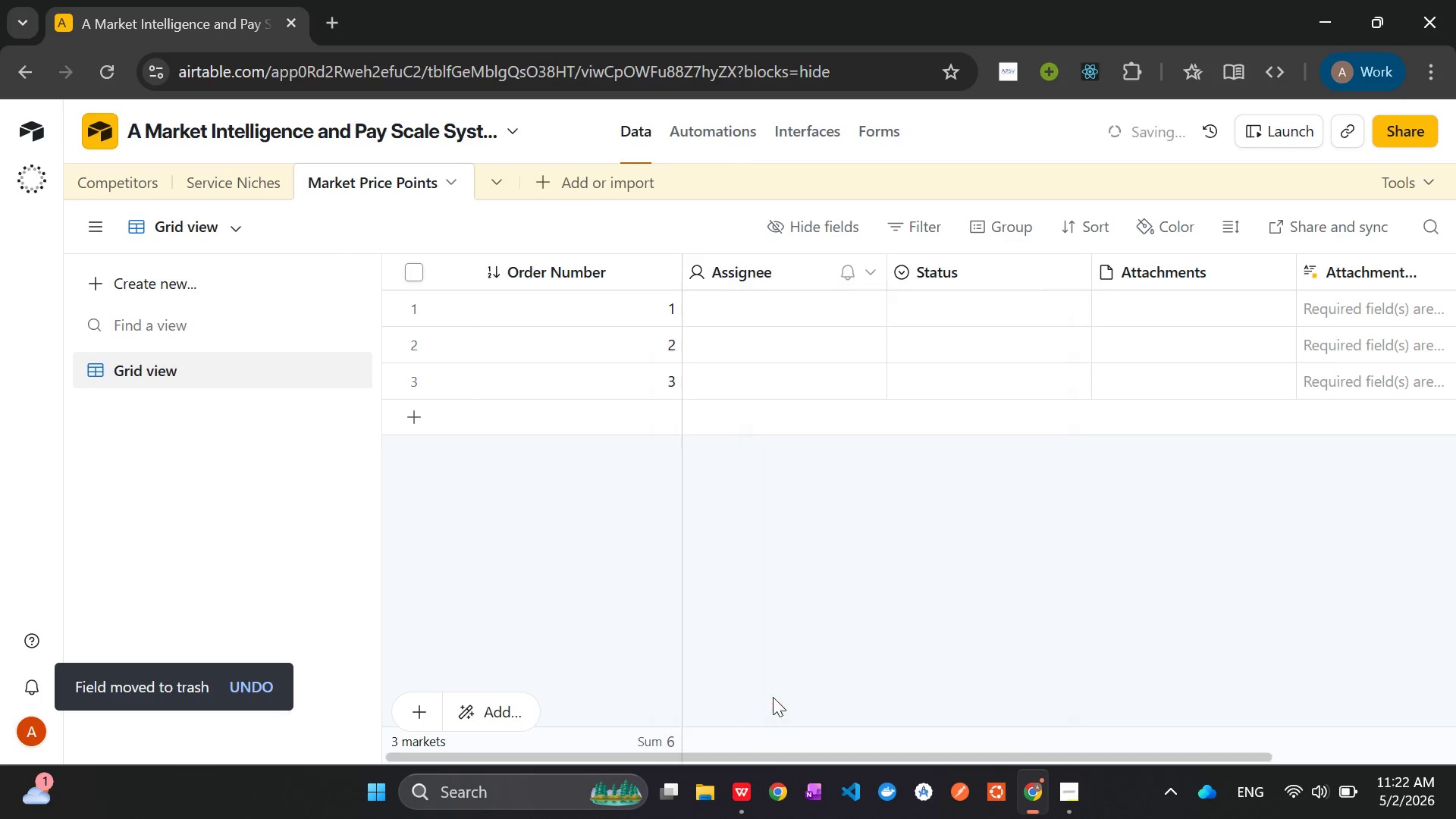 
left_click_drag(start_coordinate=[773, 697], to_coordinate=[783, 235])
 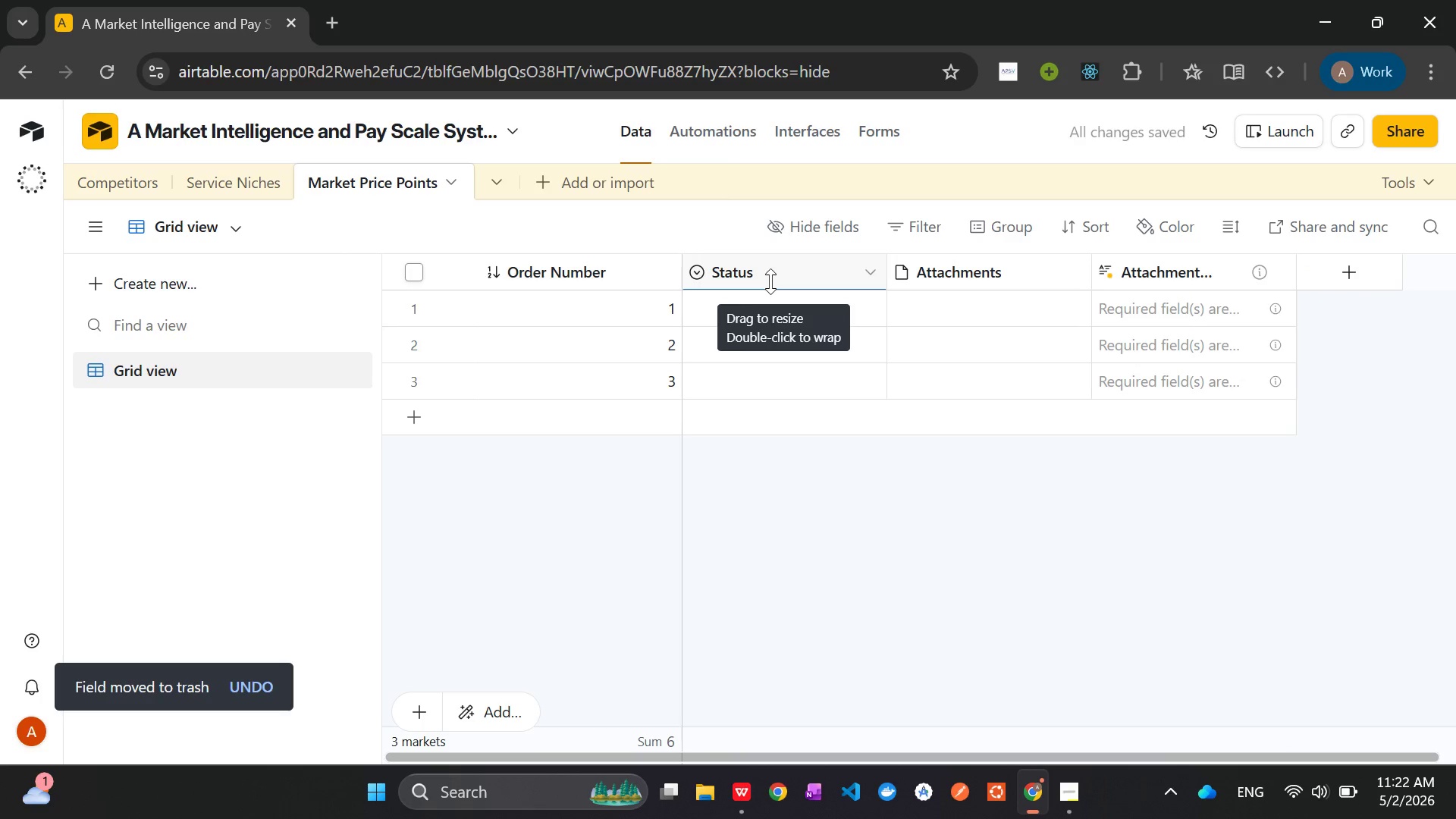 
right_click([770, 281])
 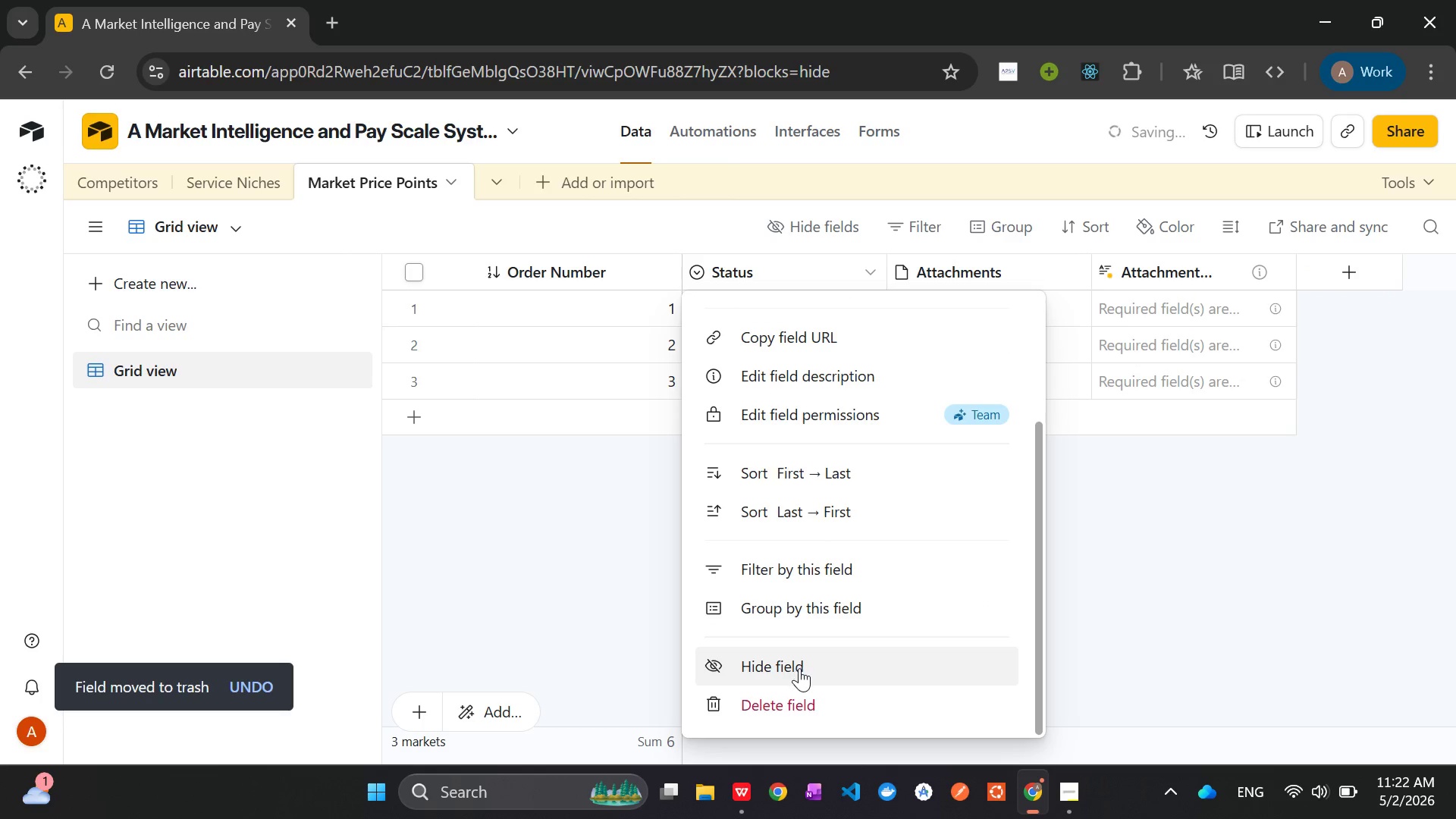 
left_click([786, 694])
 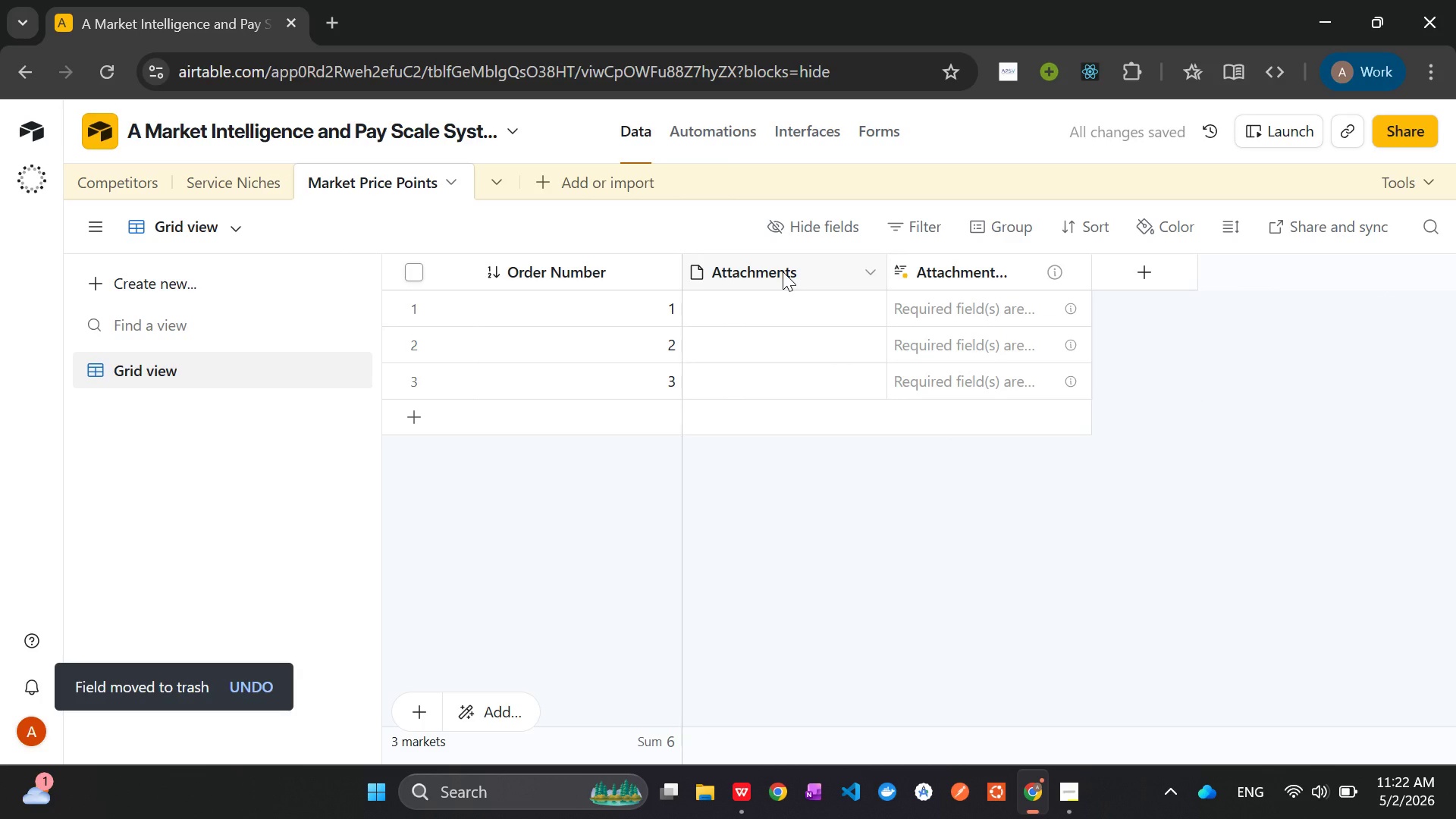 
right_click([783, 271])
 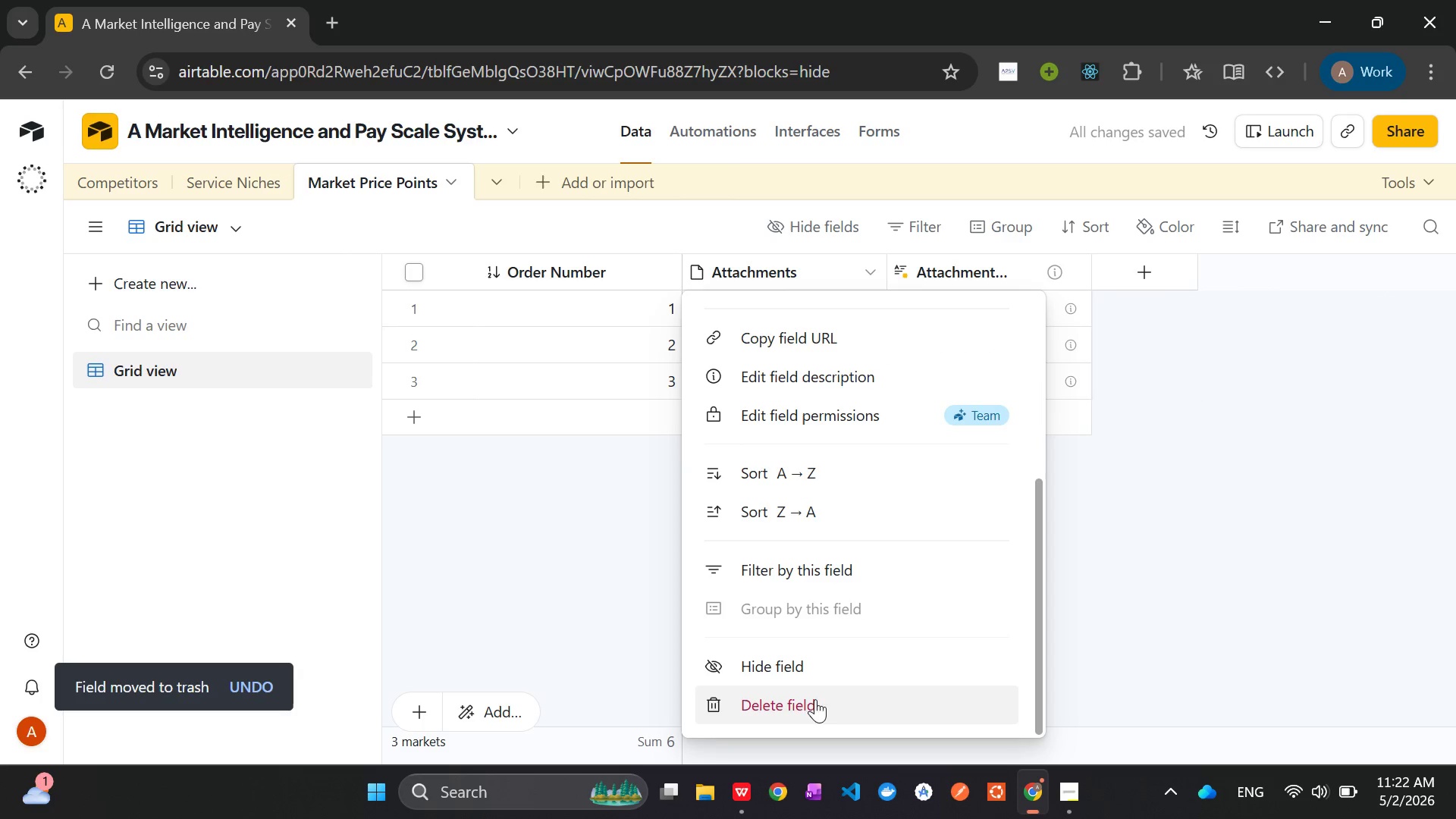 
left_click([809, 703])
 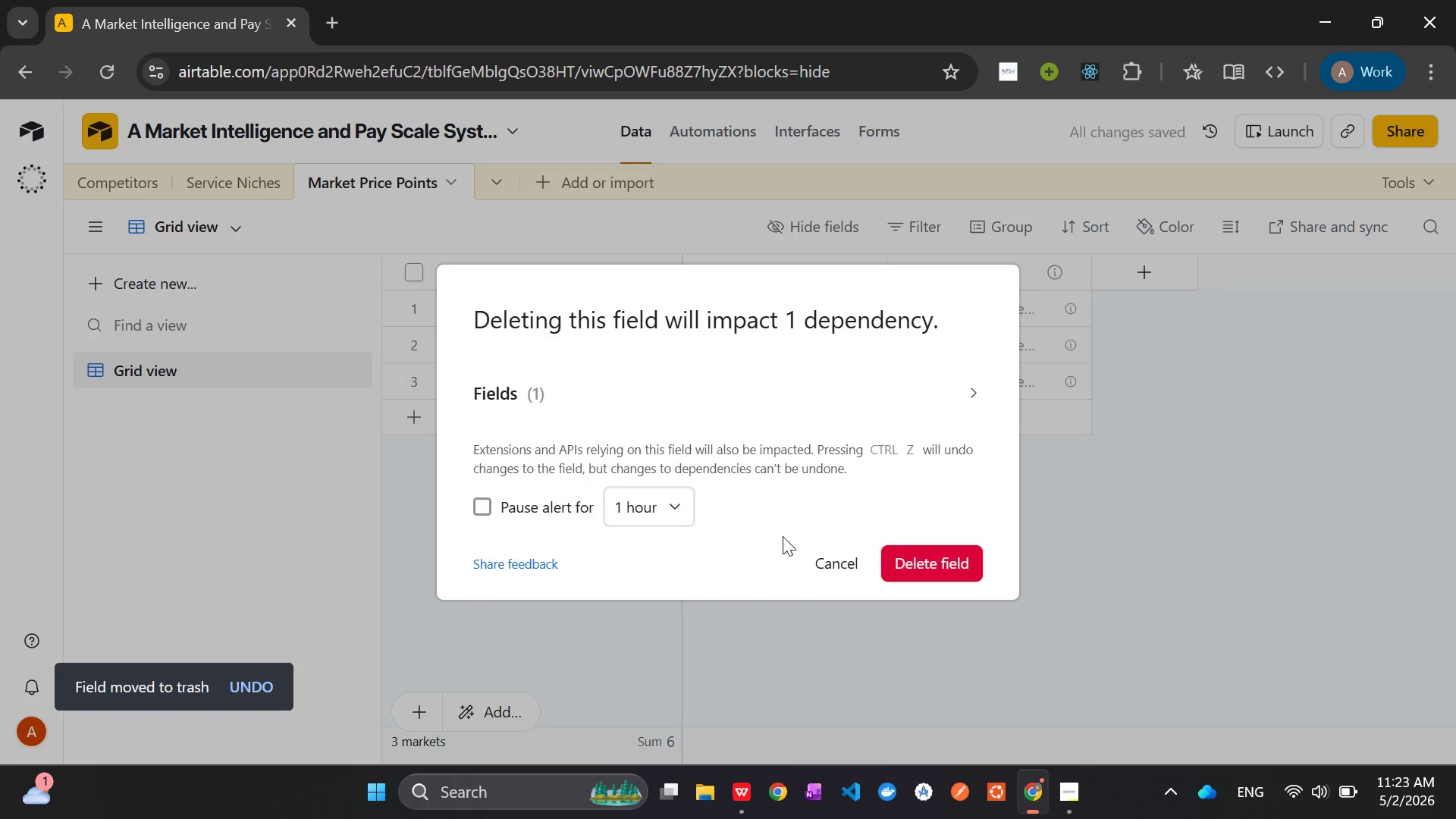 
left_click([938, 560])
 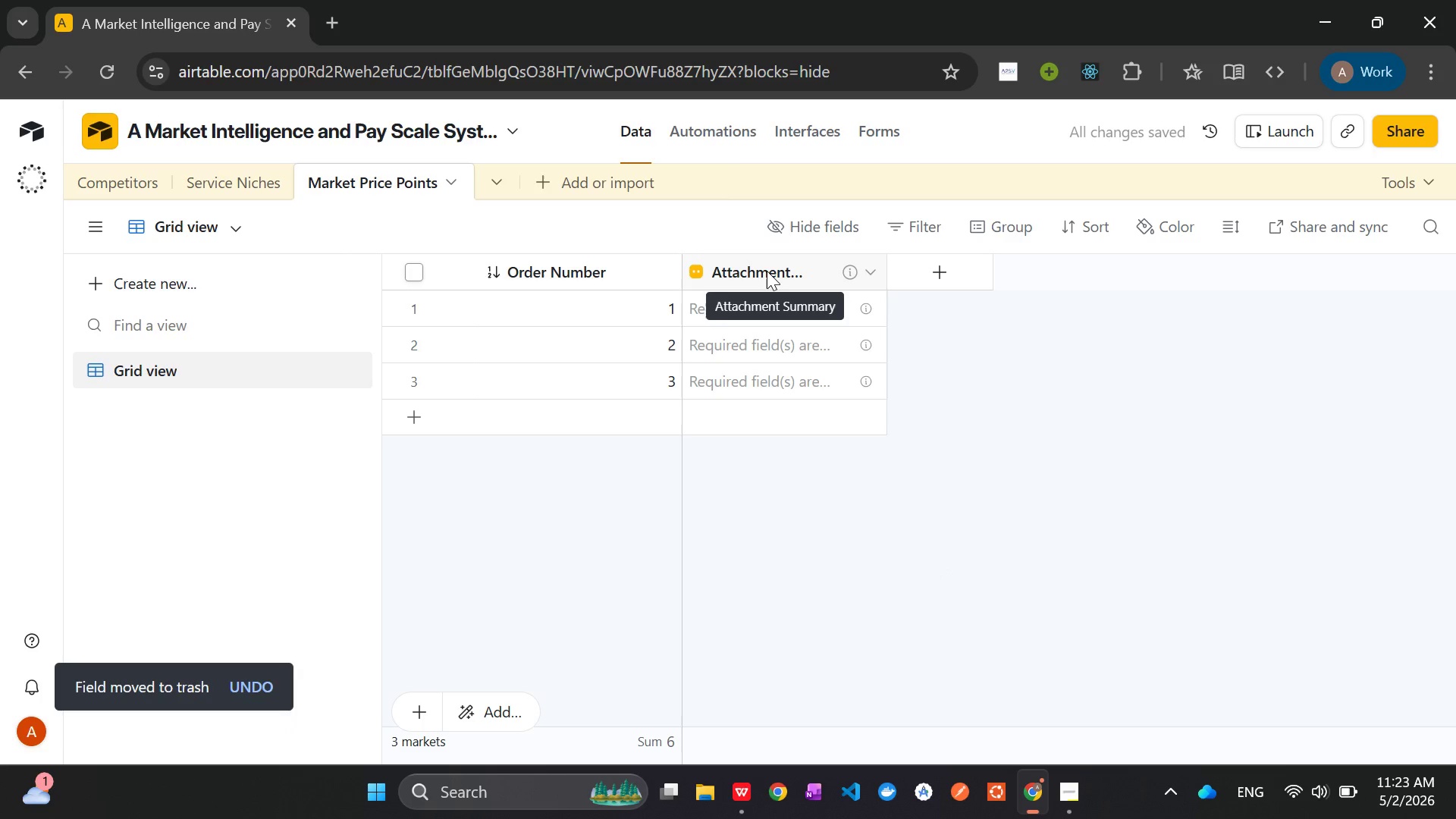 
right_click([767, 271])
 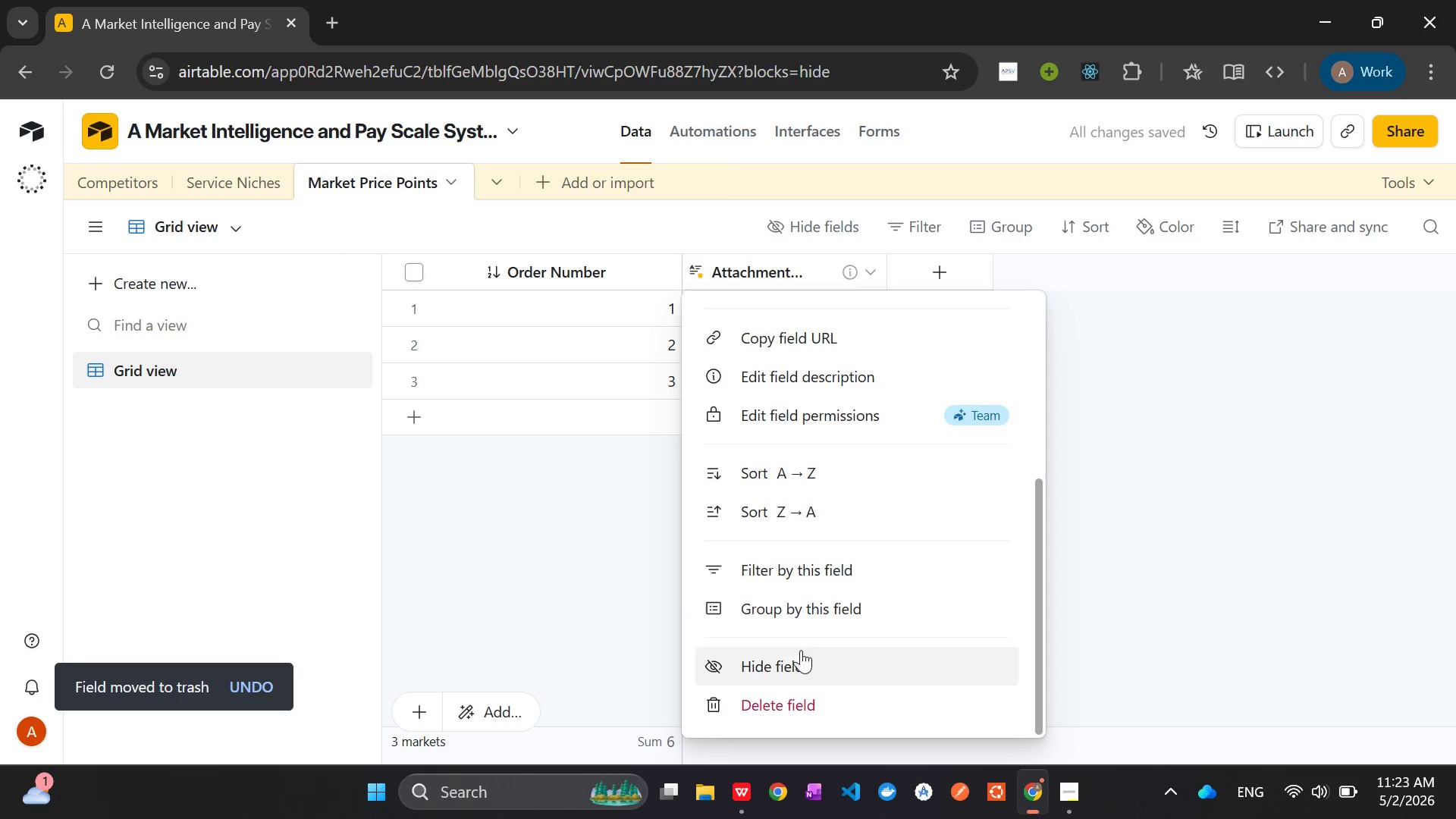 
left_click([797, 696])
 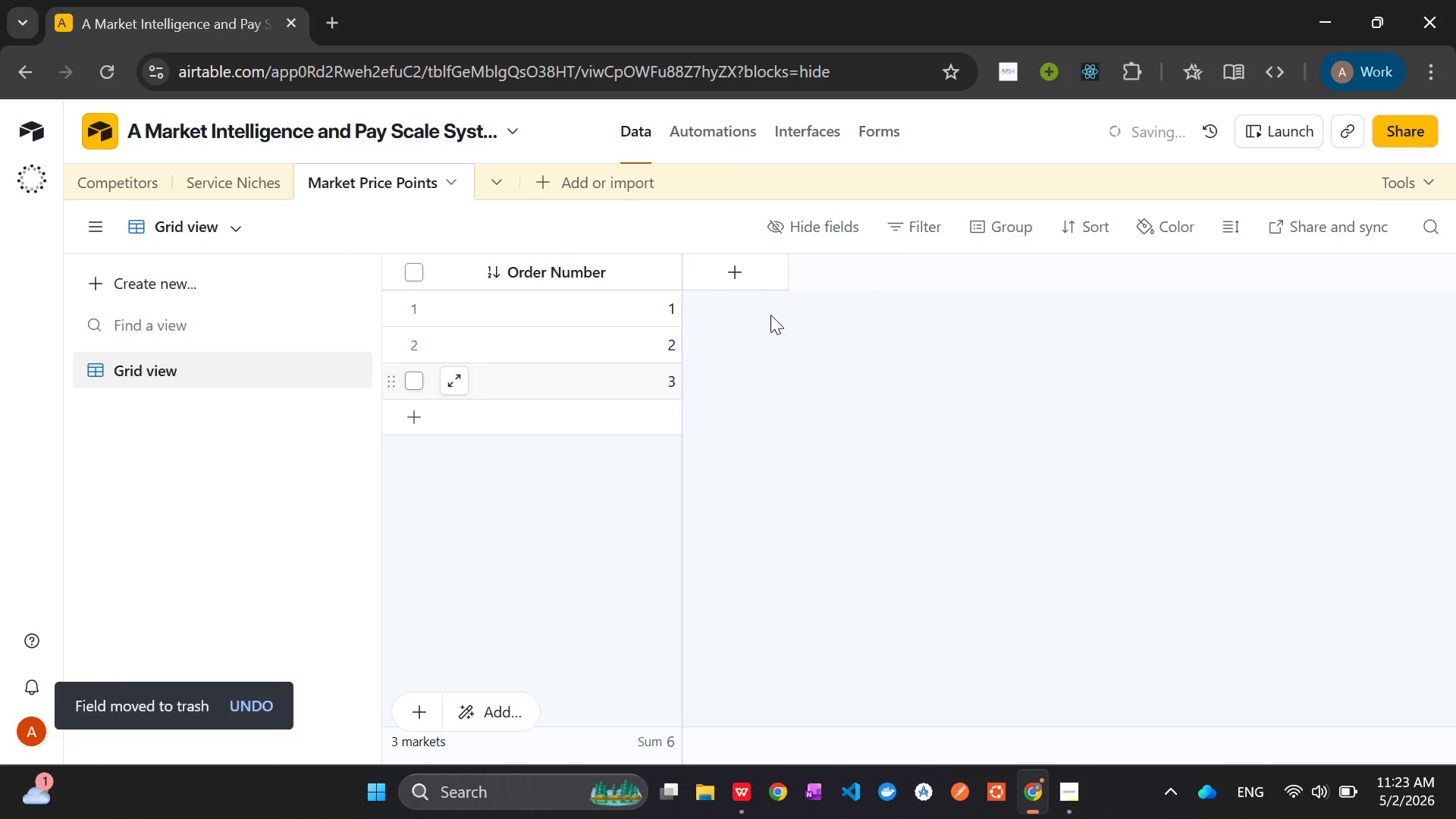 
left_click([742, 282])
 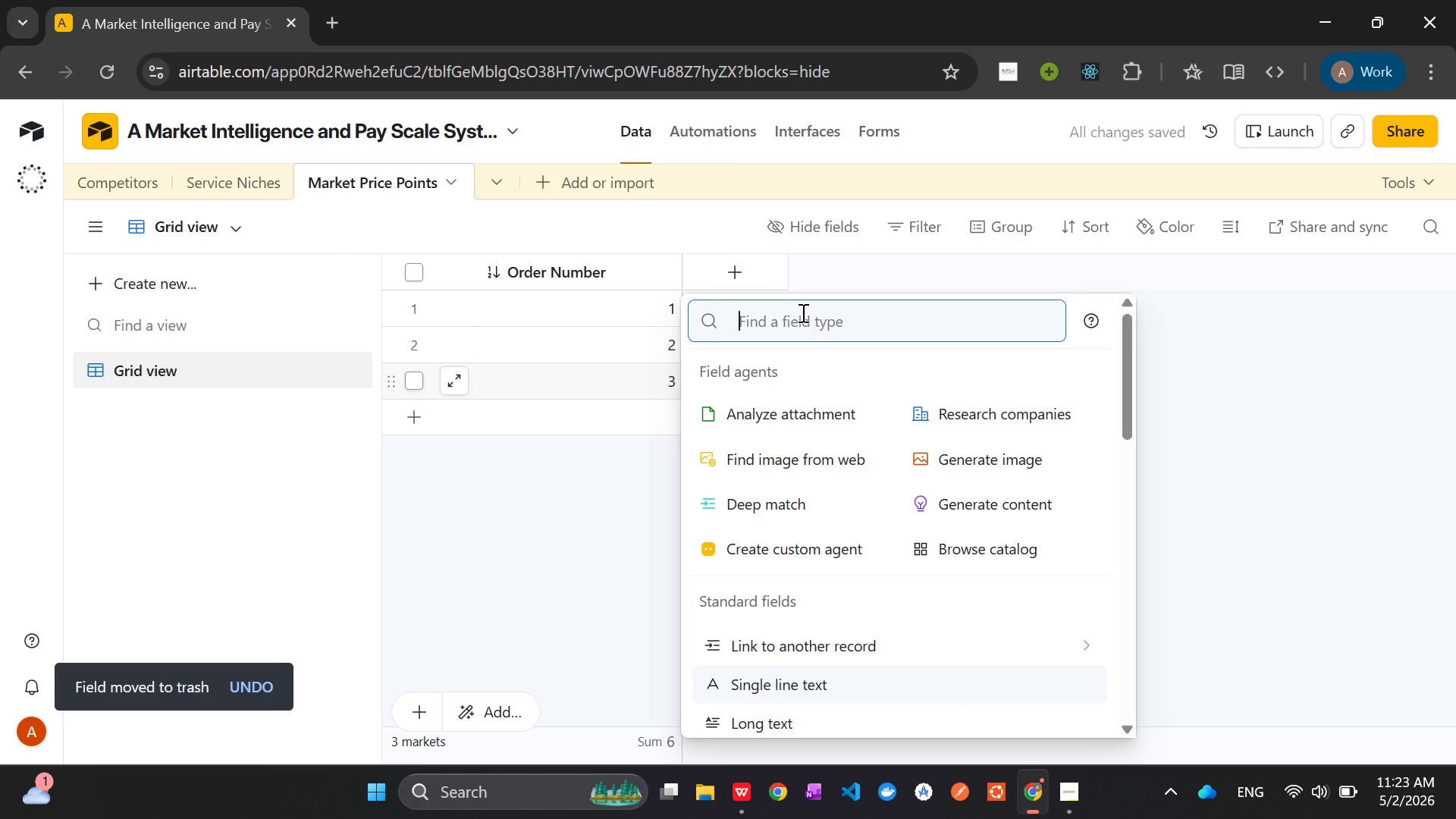 
type(lin)
 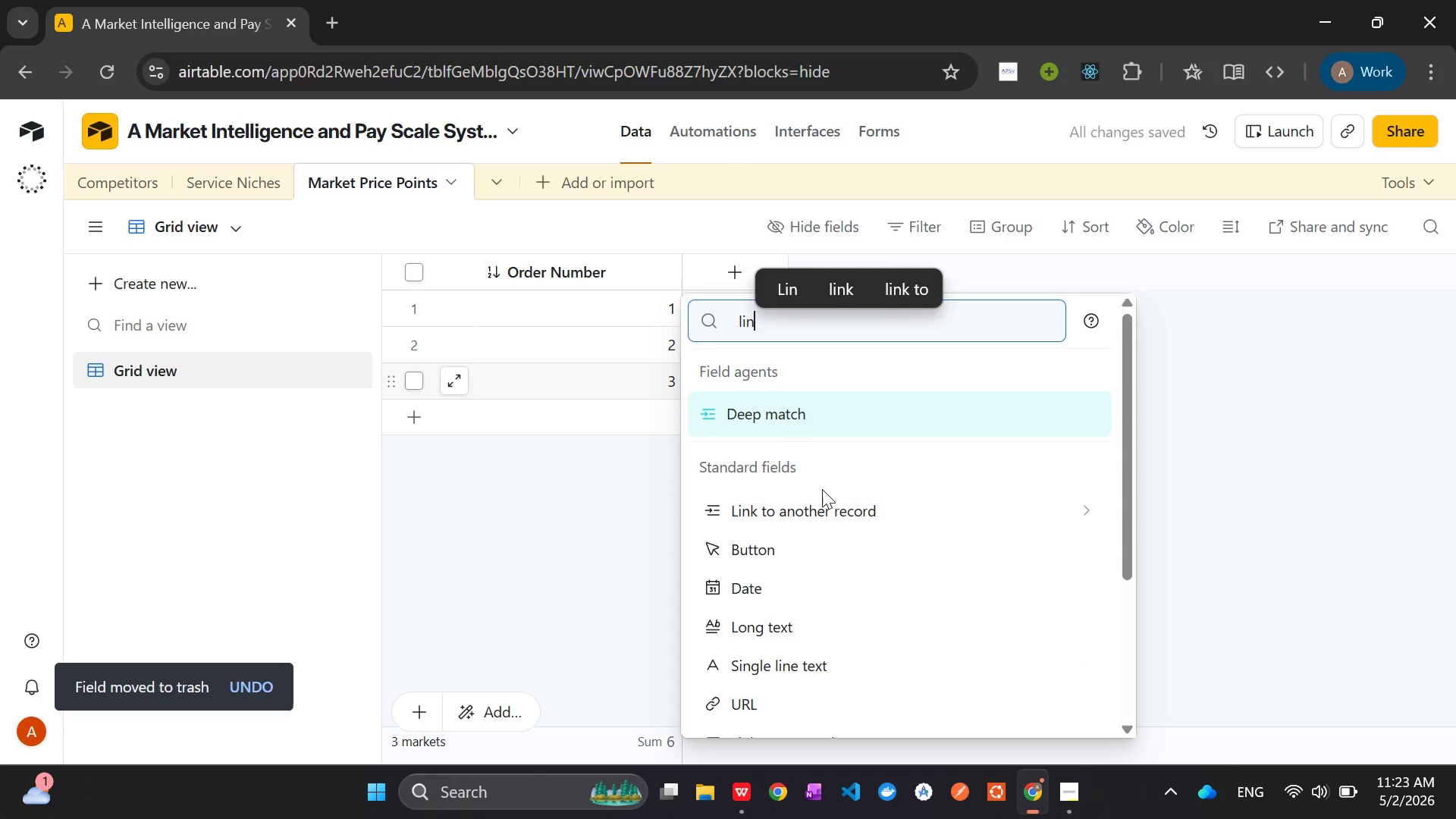 
left_click([830, 509])
 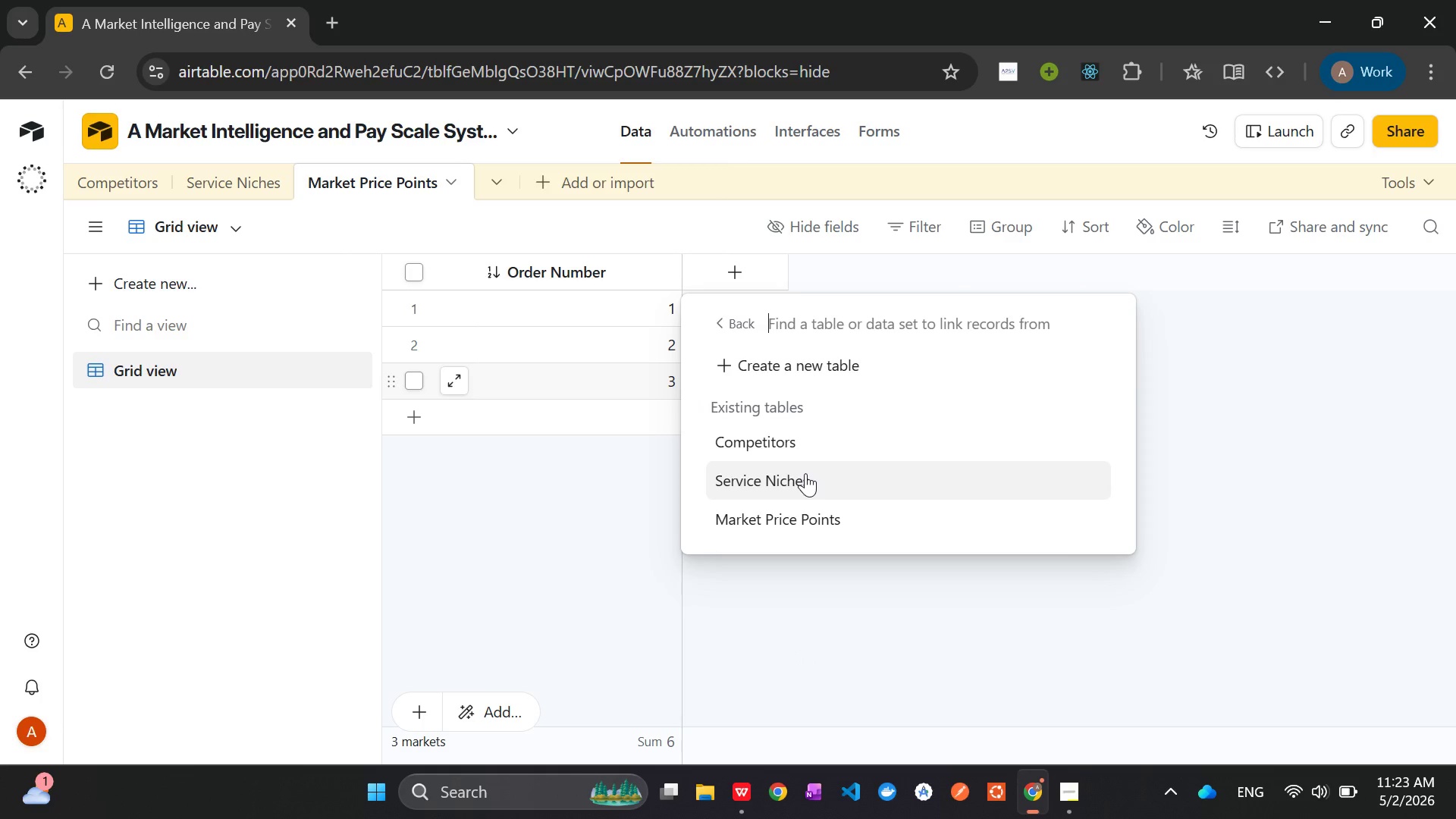 
left_click([805, 473])
 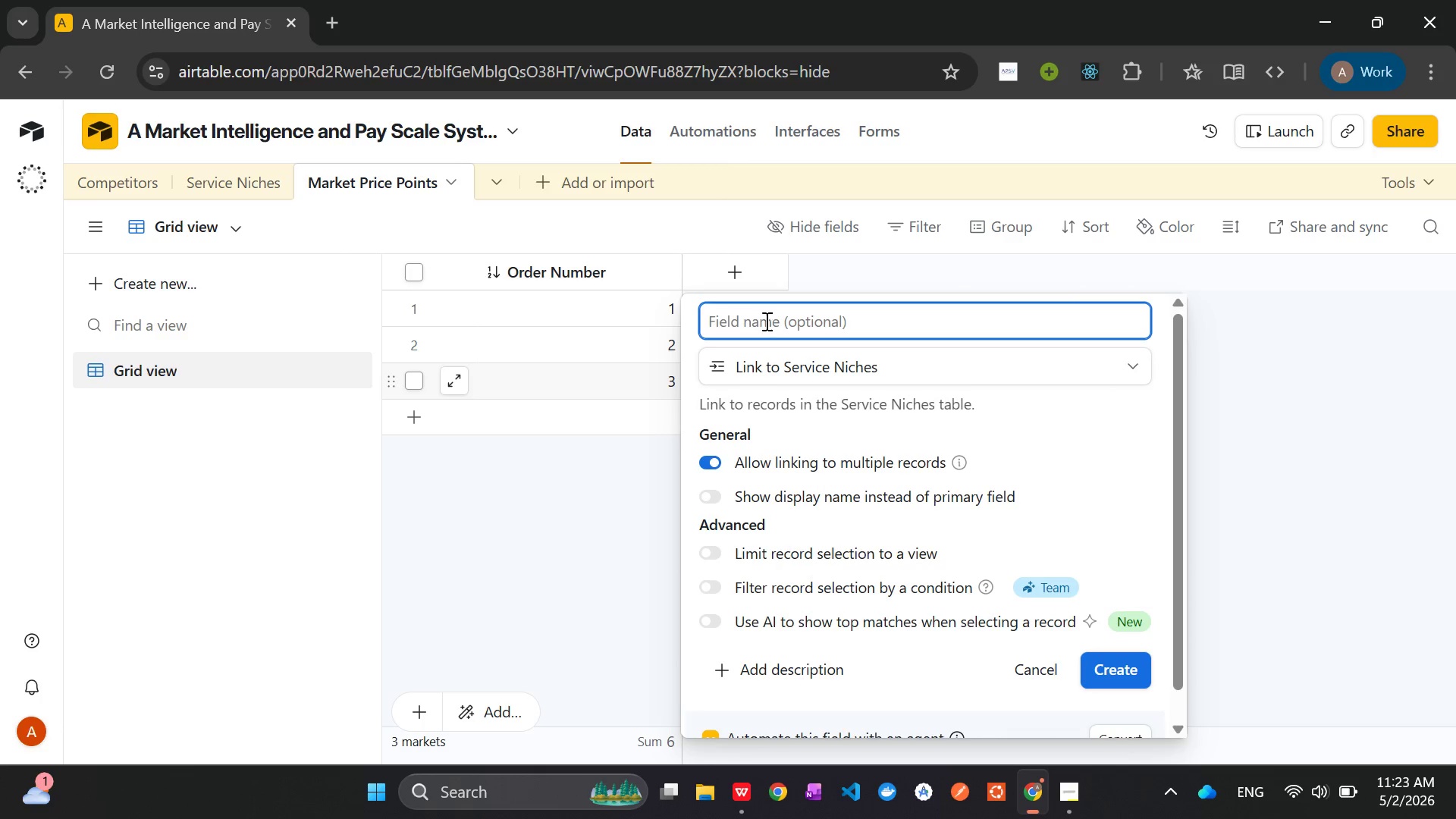 
type(Niche)
 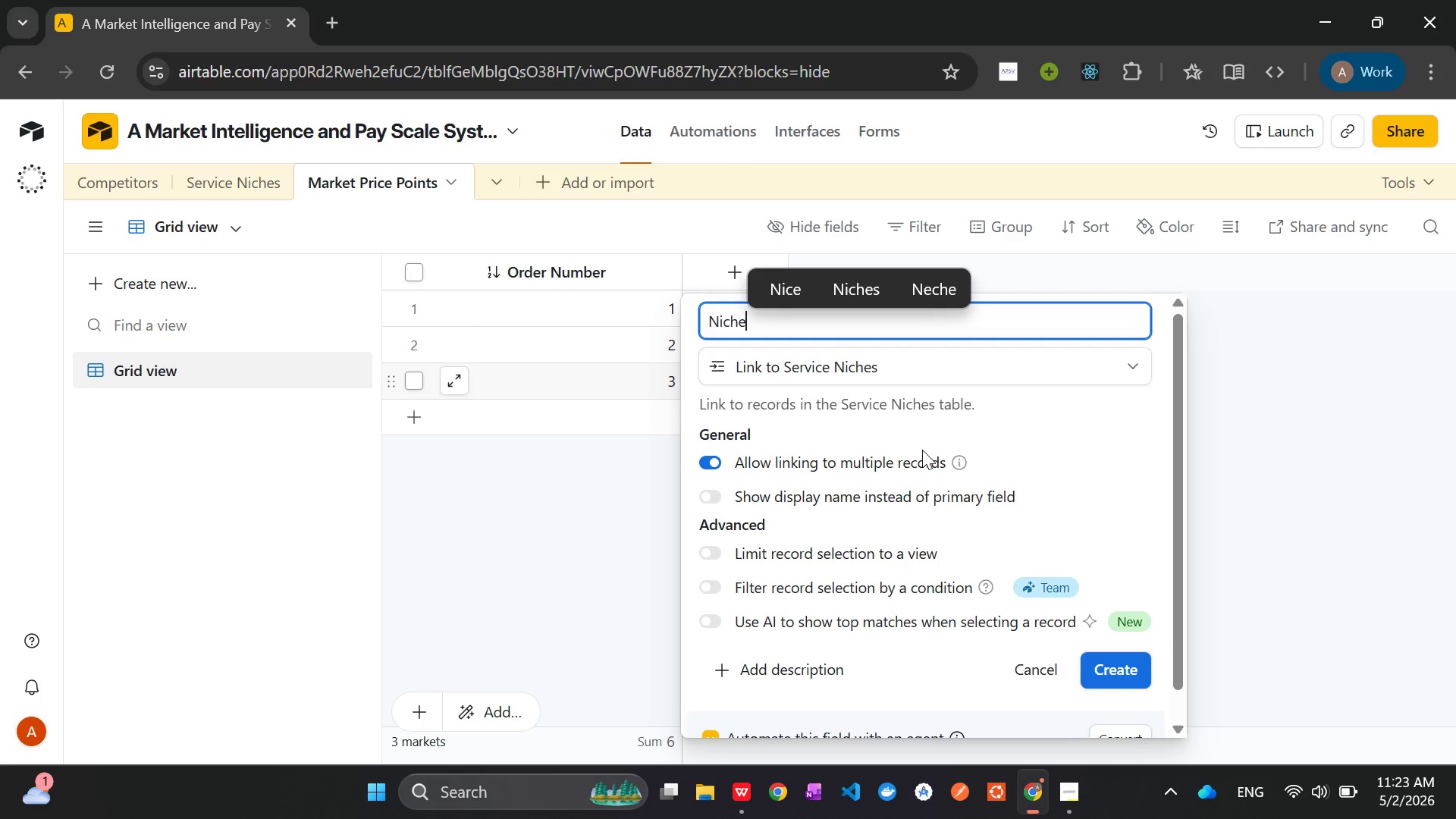 
left_click([1102, 660])
 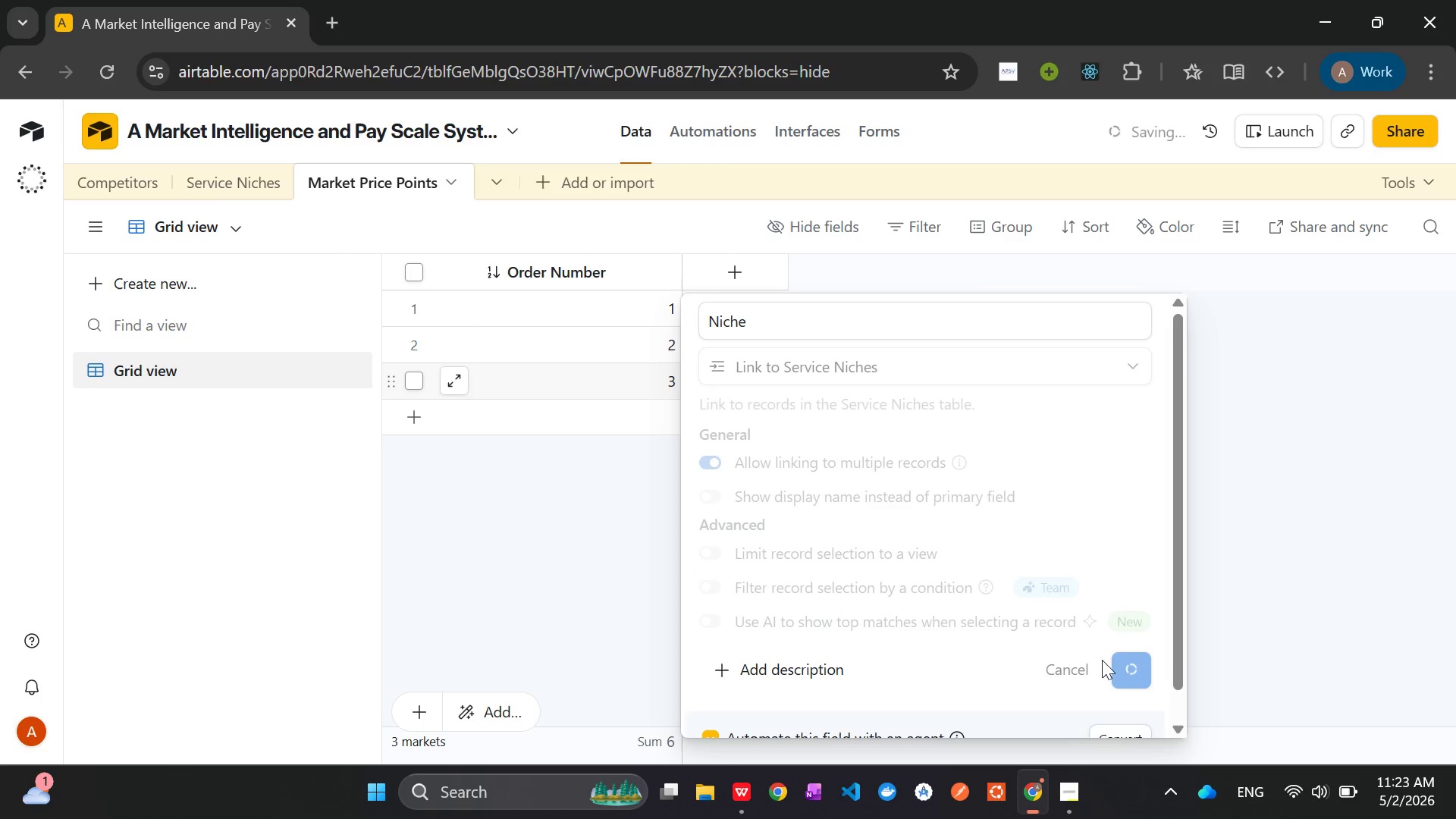 
mouse_move([507, 635])
 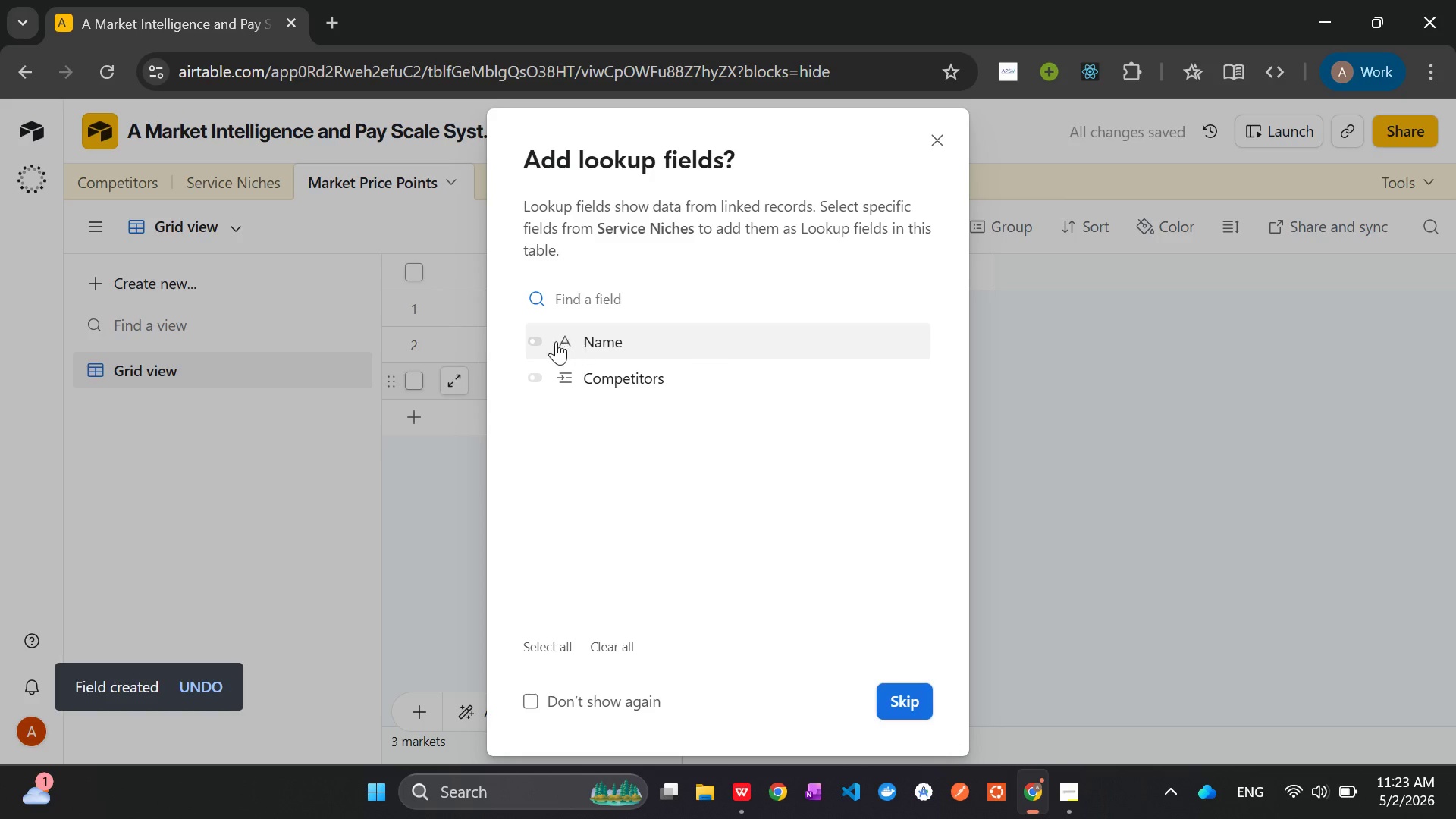 
left_click([535, 340])
 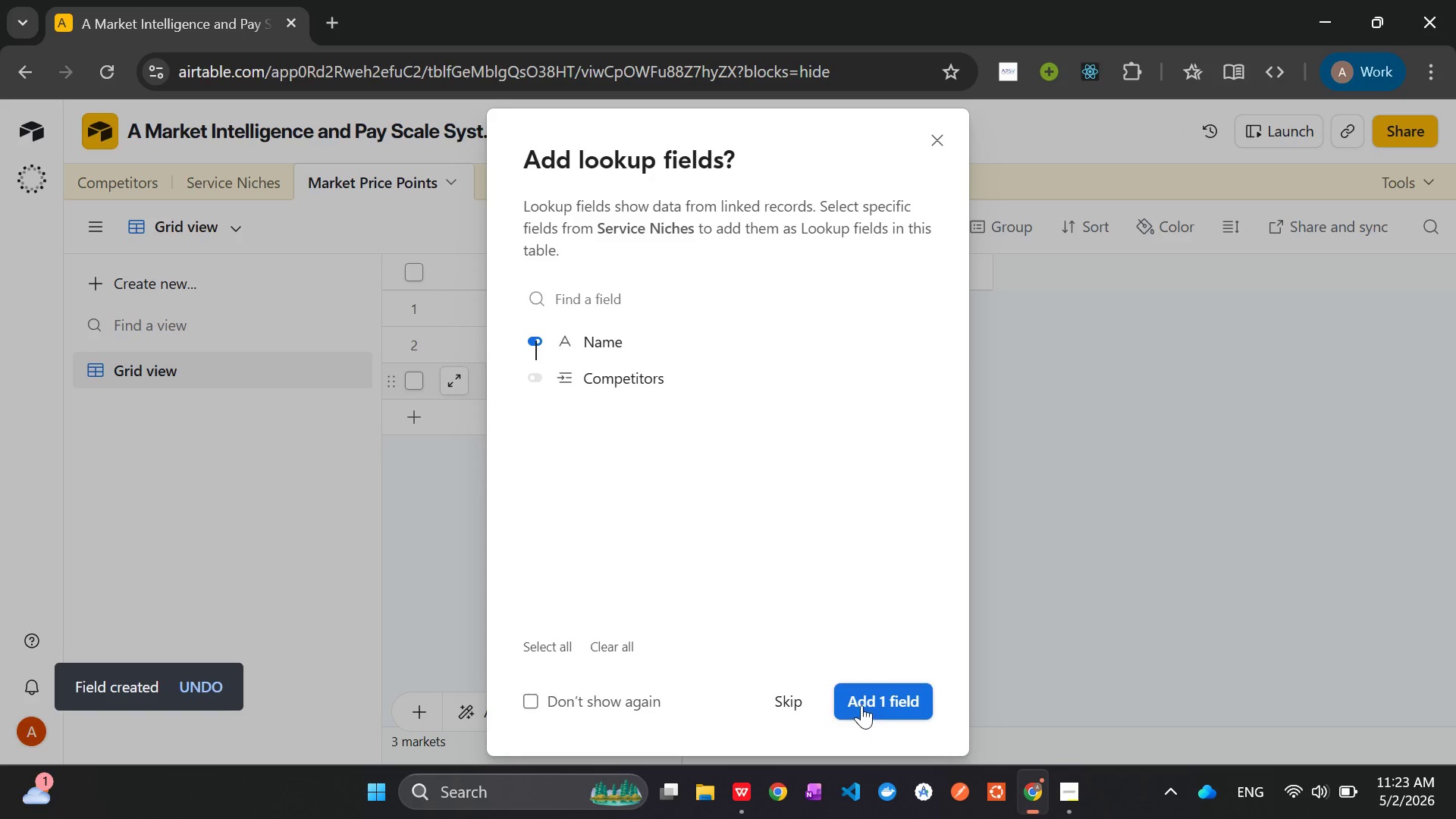 
wait(5.88)
 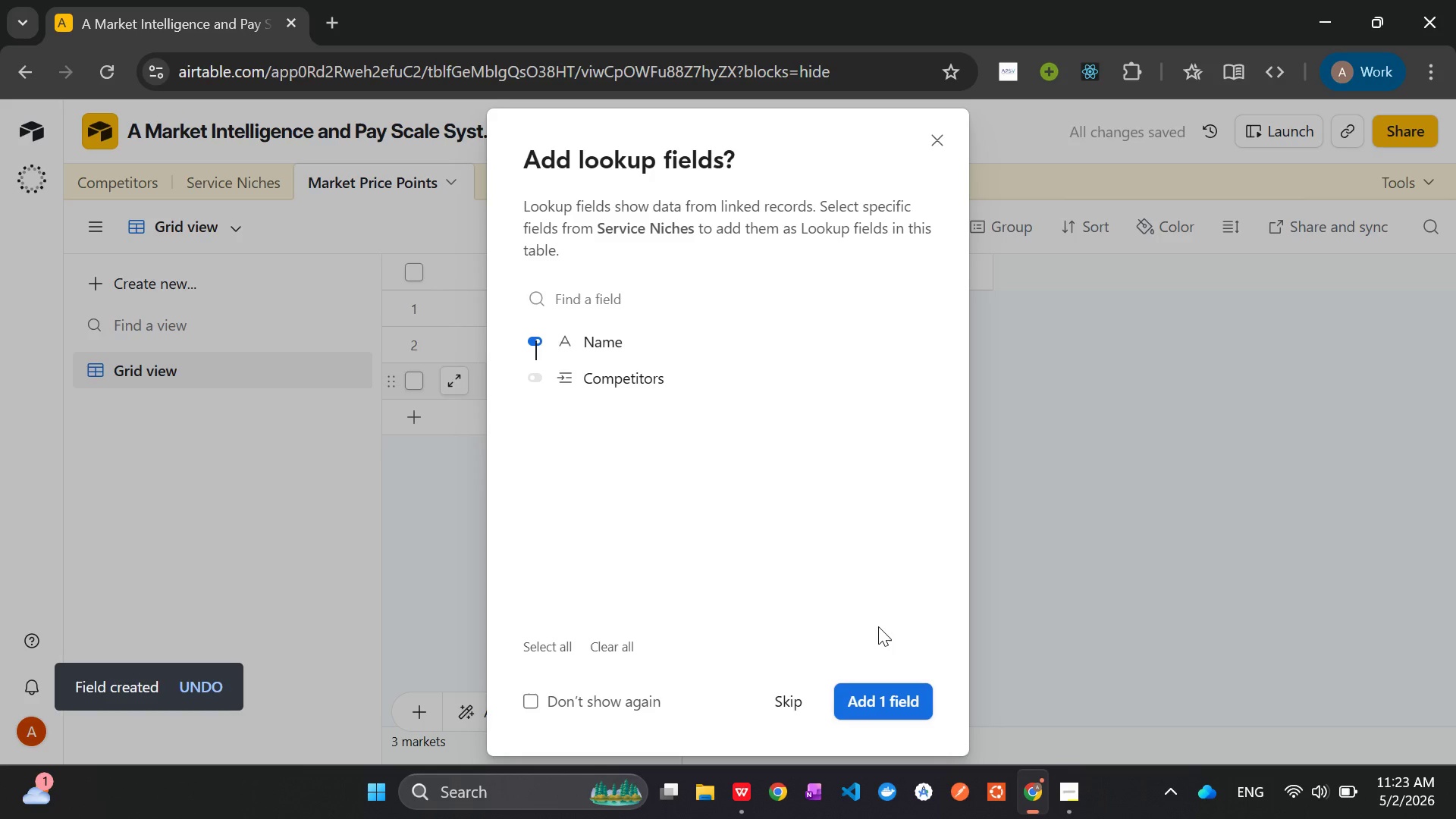 
left_click([535, 337])
 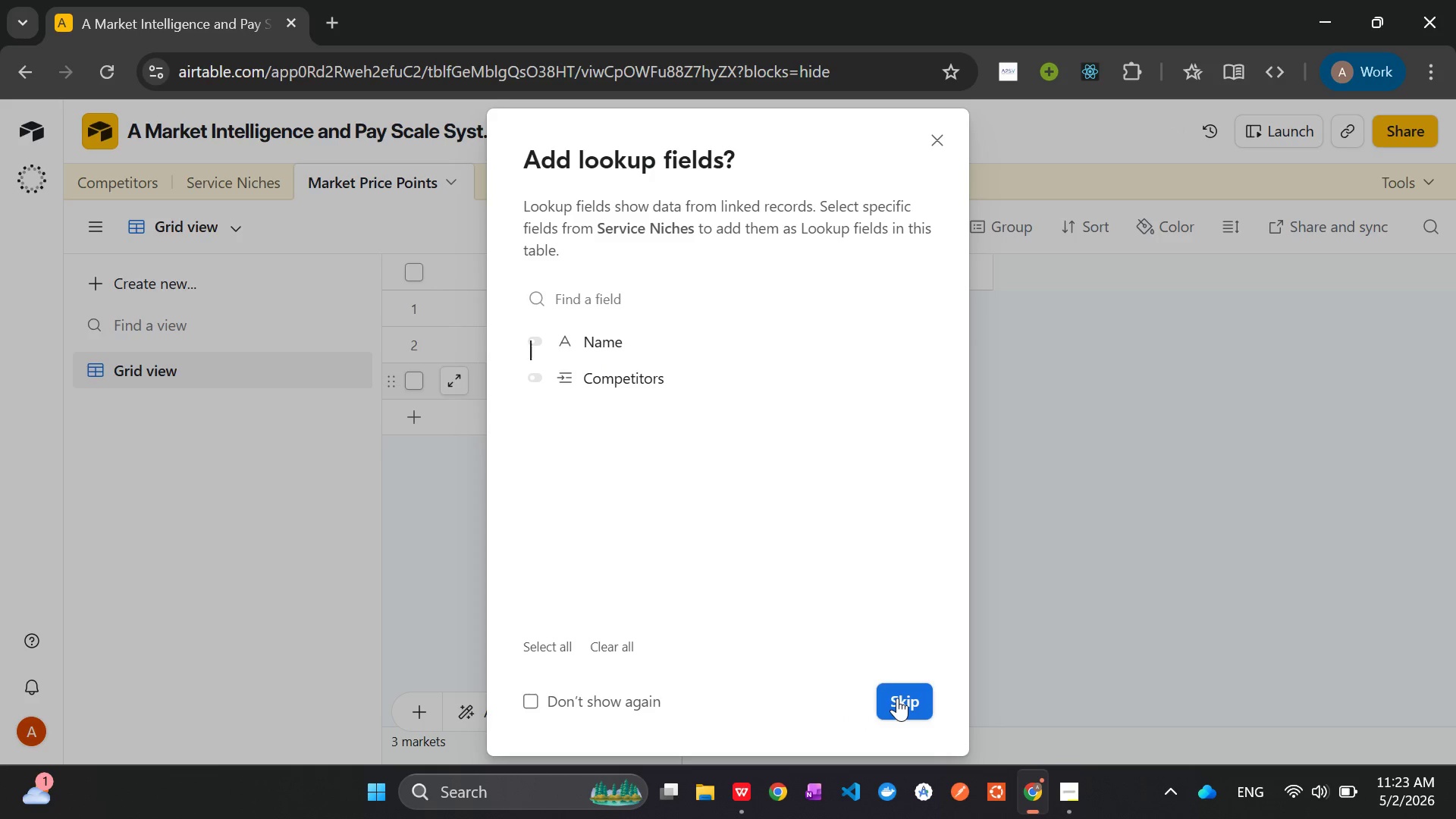 
left_click([897, 698])
 